 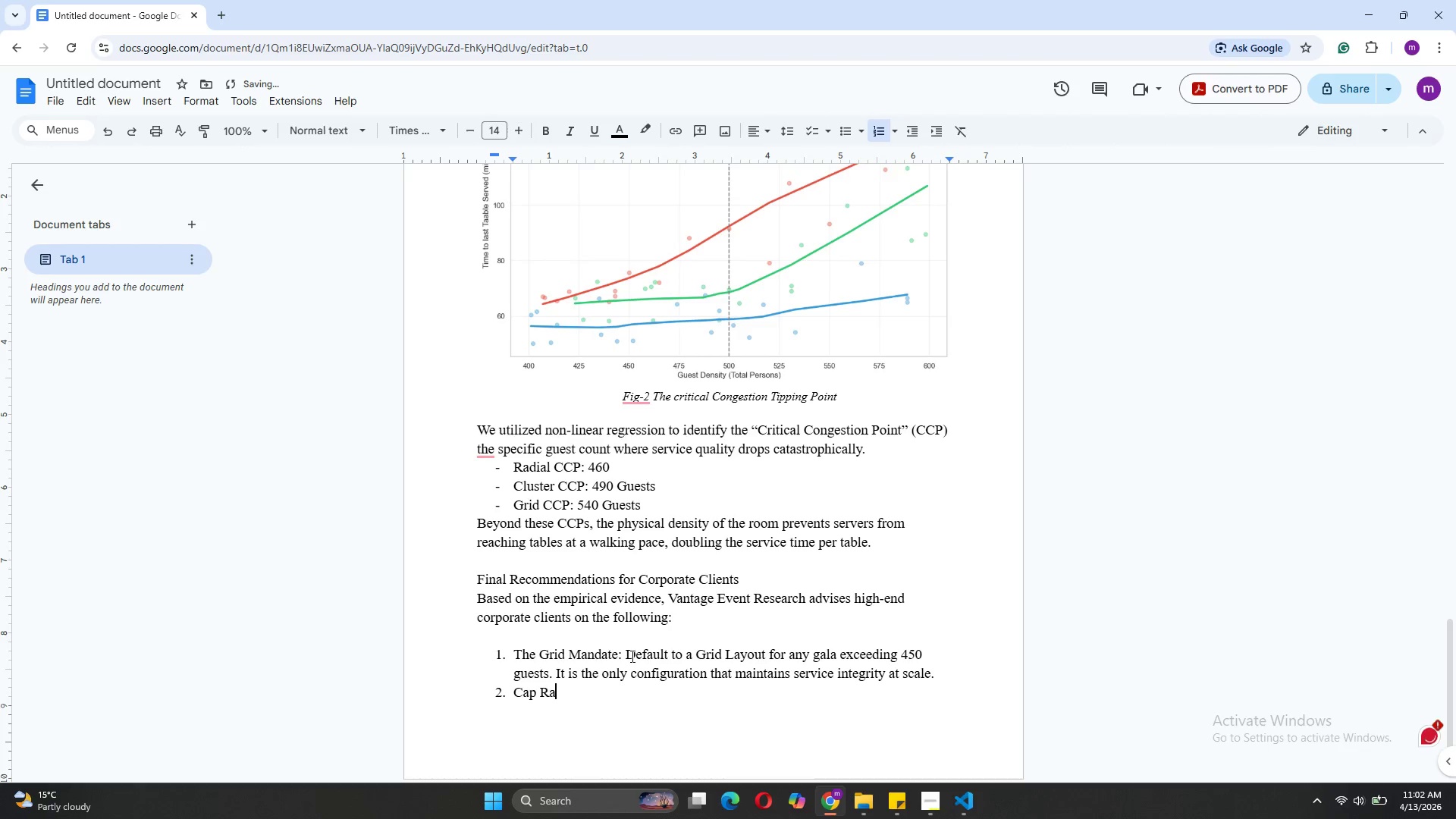 
hold_key(key=ShiftLeft, duration=0.36)
 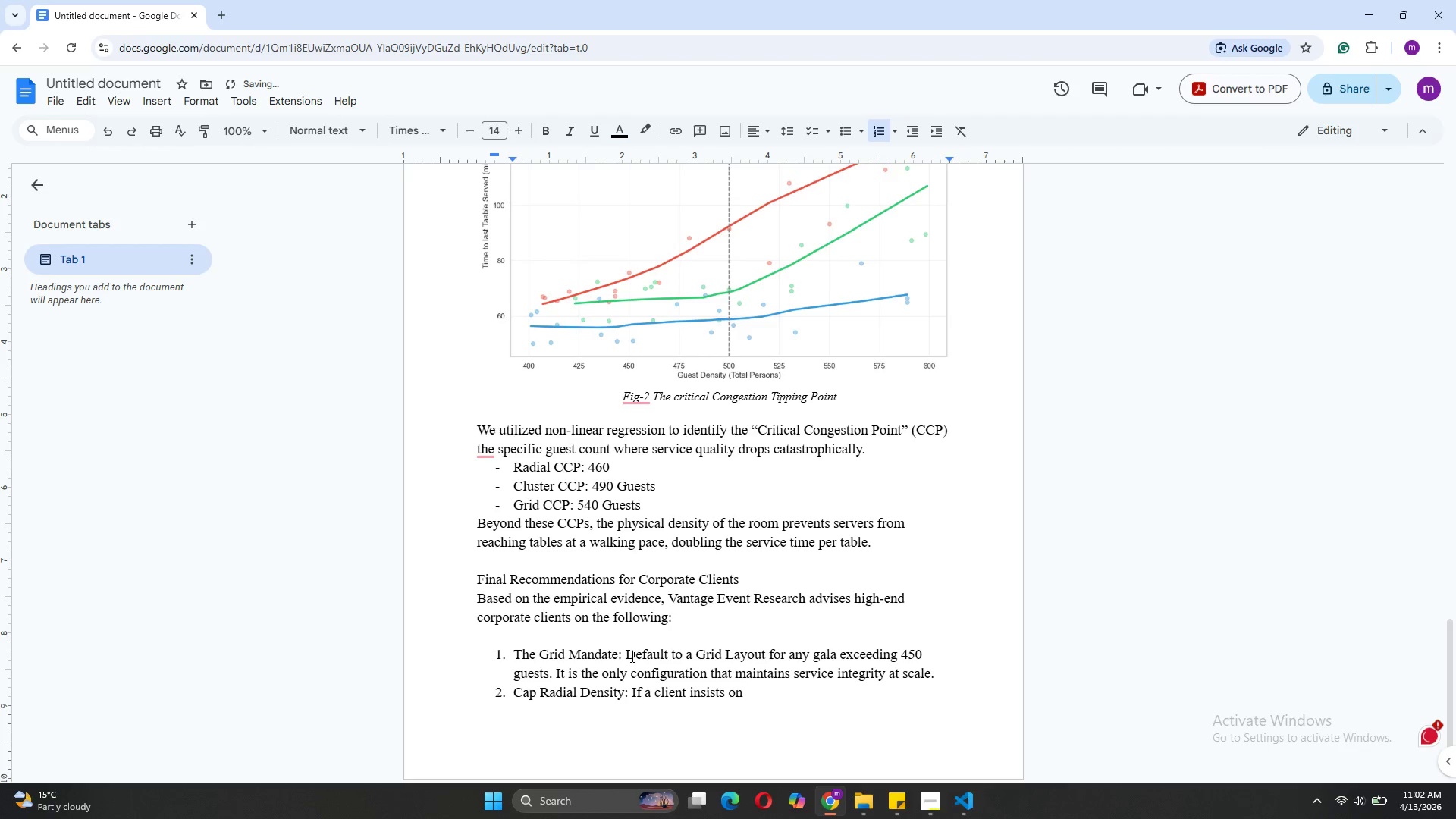 
wait(17.33)
 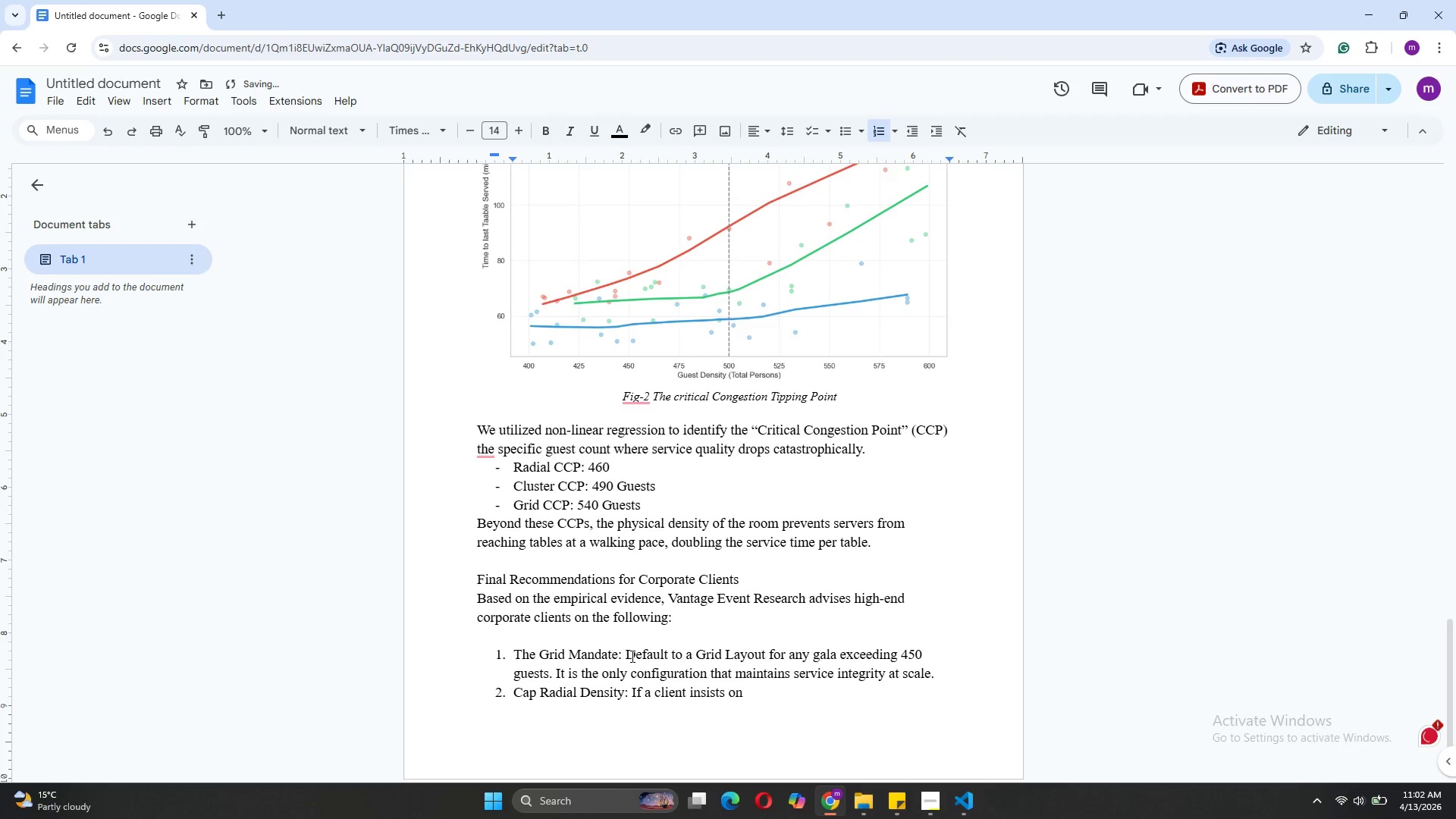 
hold_key(key=ShiftLeft, duration=0.31)
 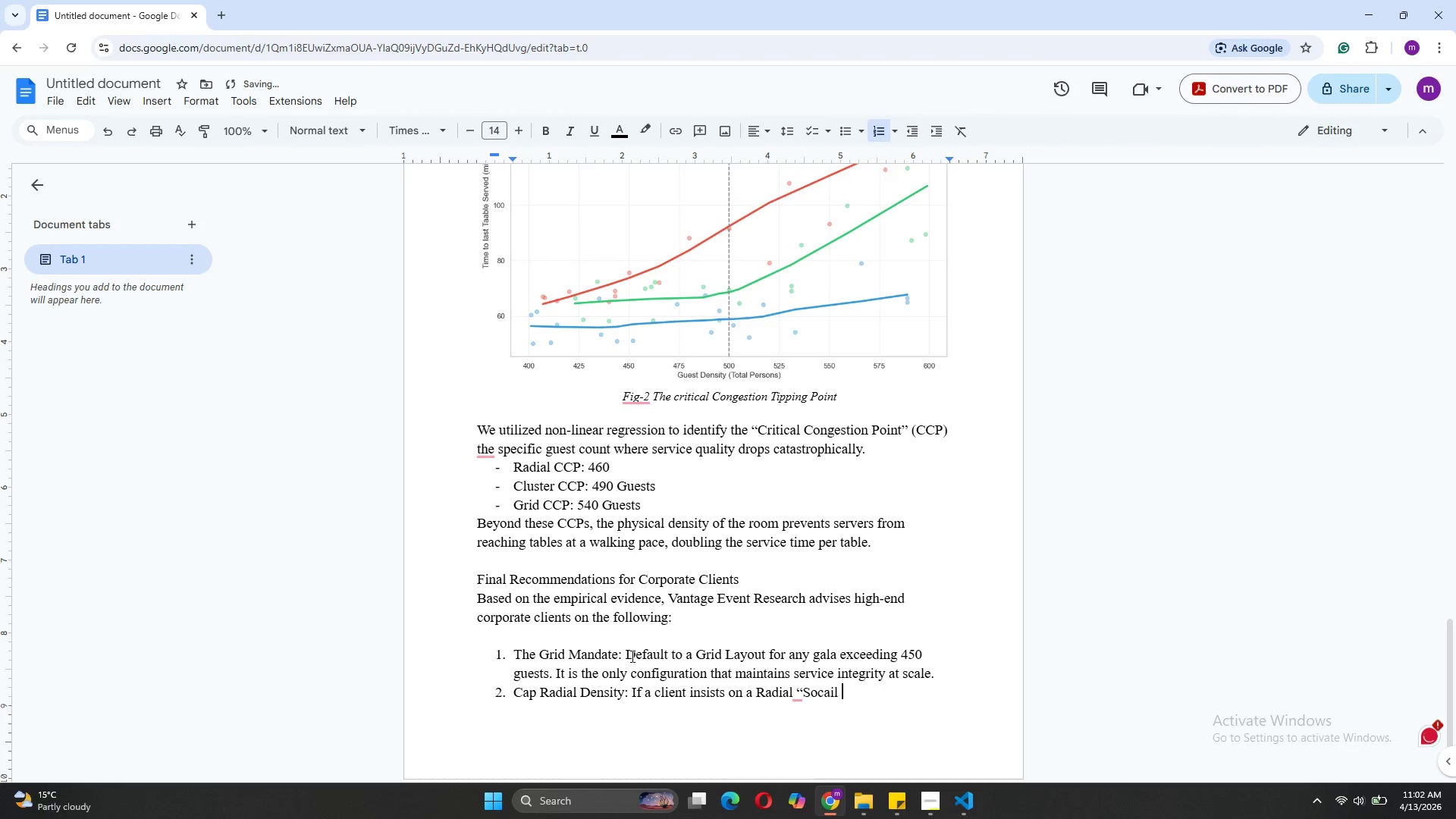 
wait(8.31)
 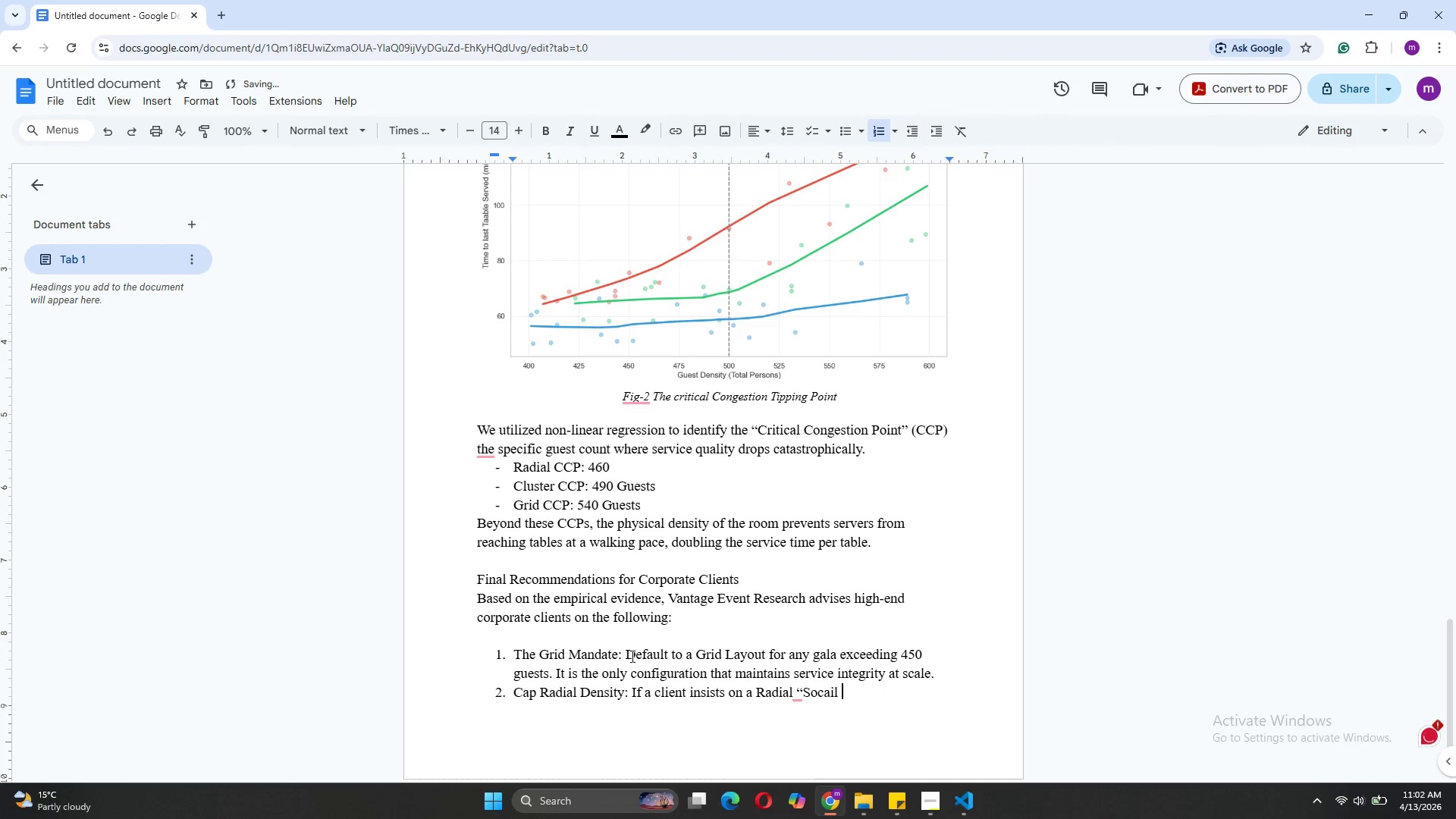 
key(Shift+ShiftLeft)
 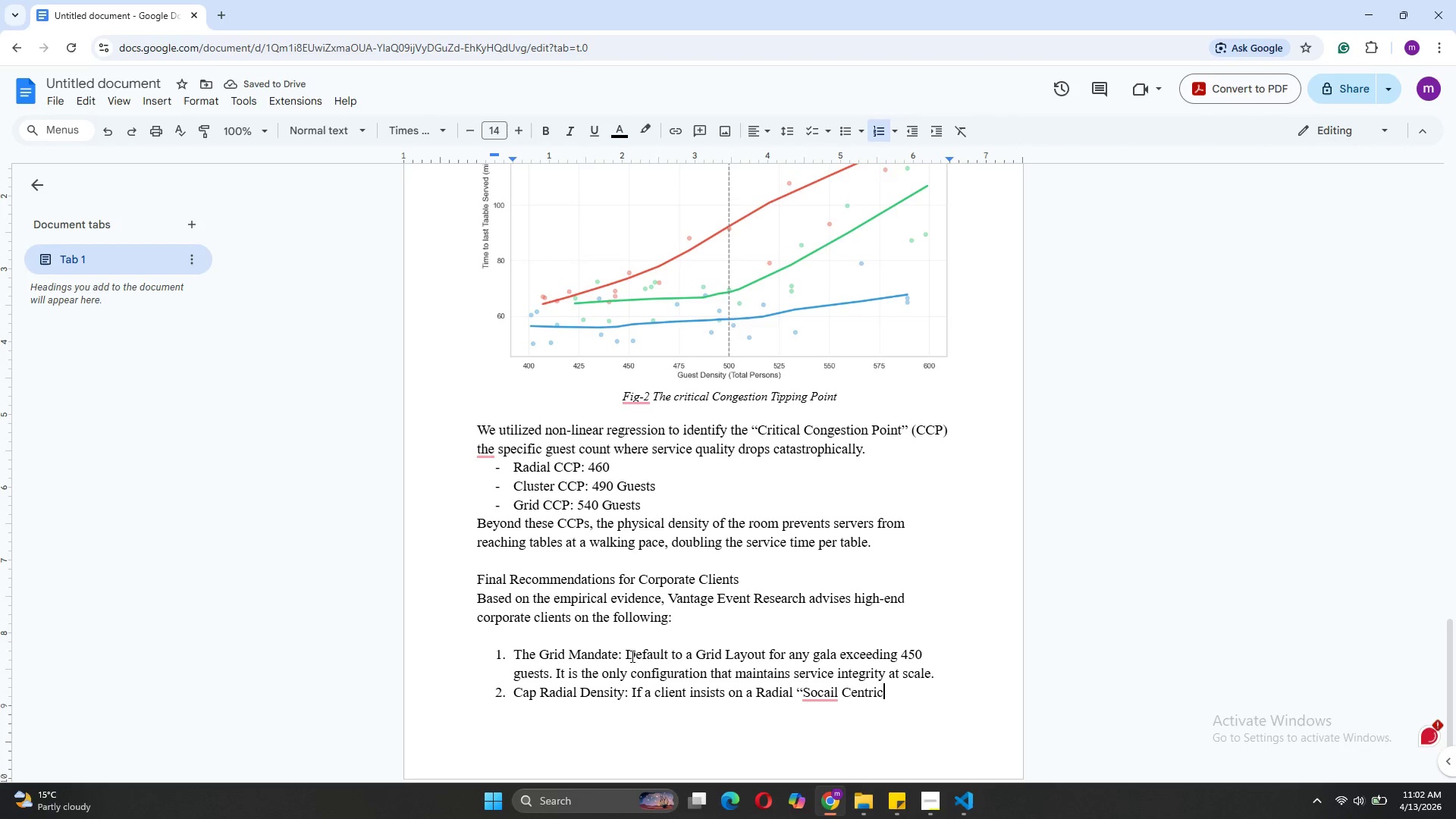 
key(Shift+Quote)
 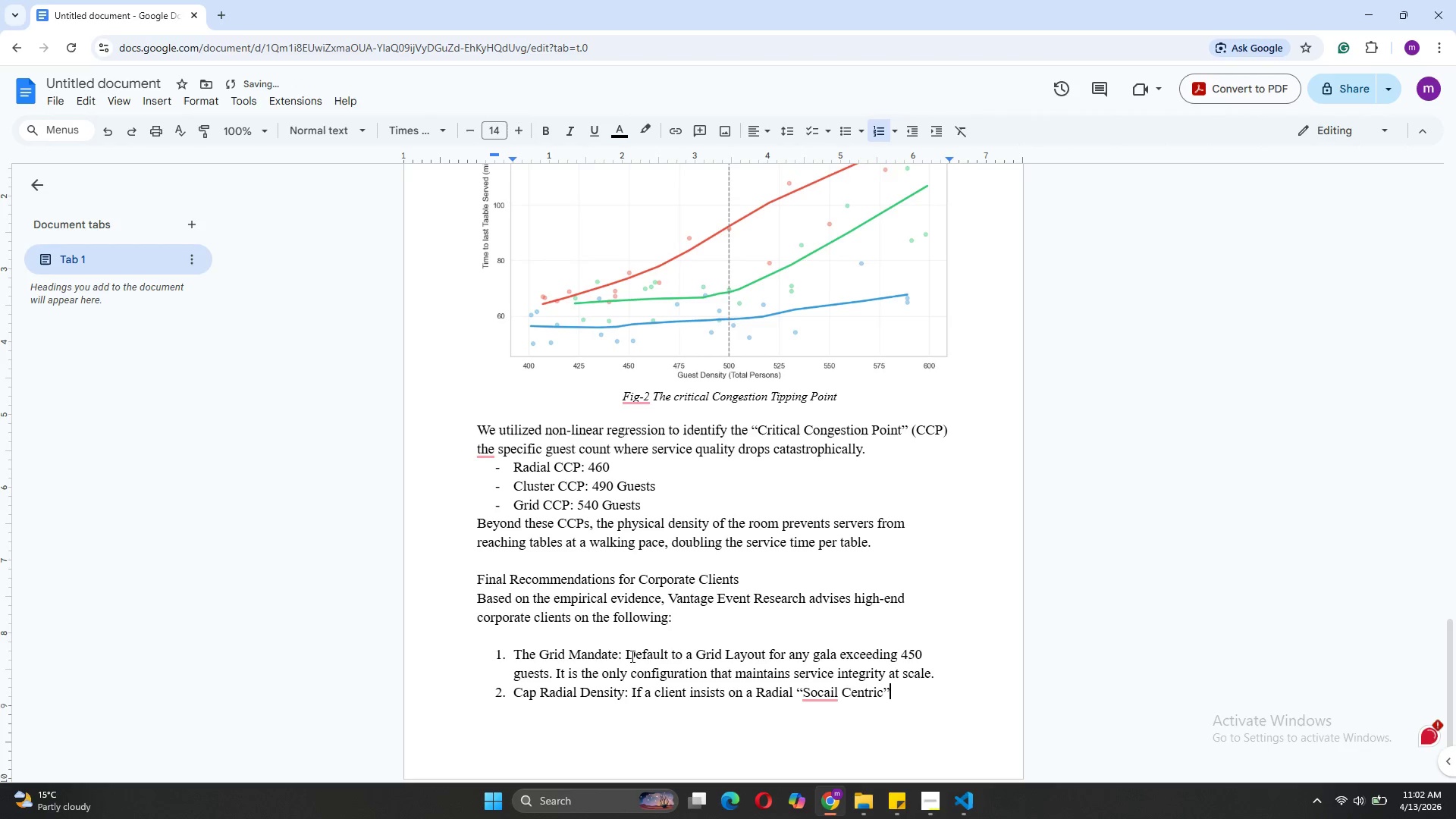 
key(Space)
 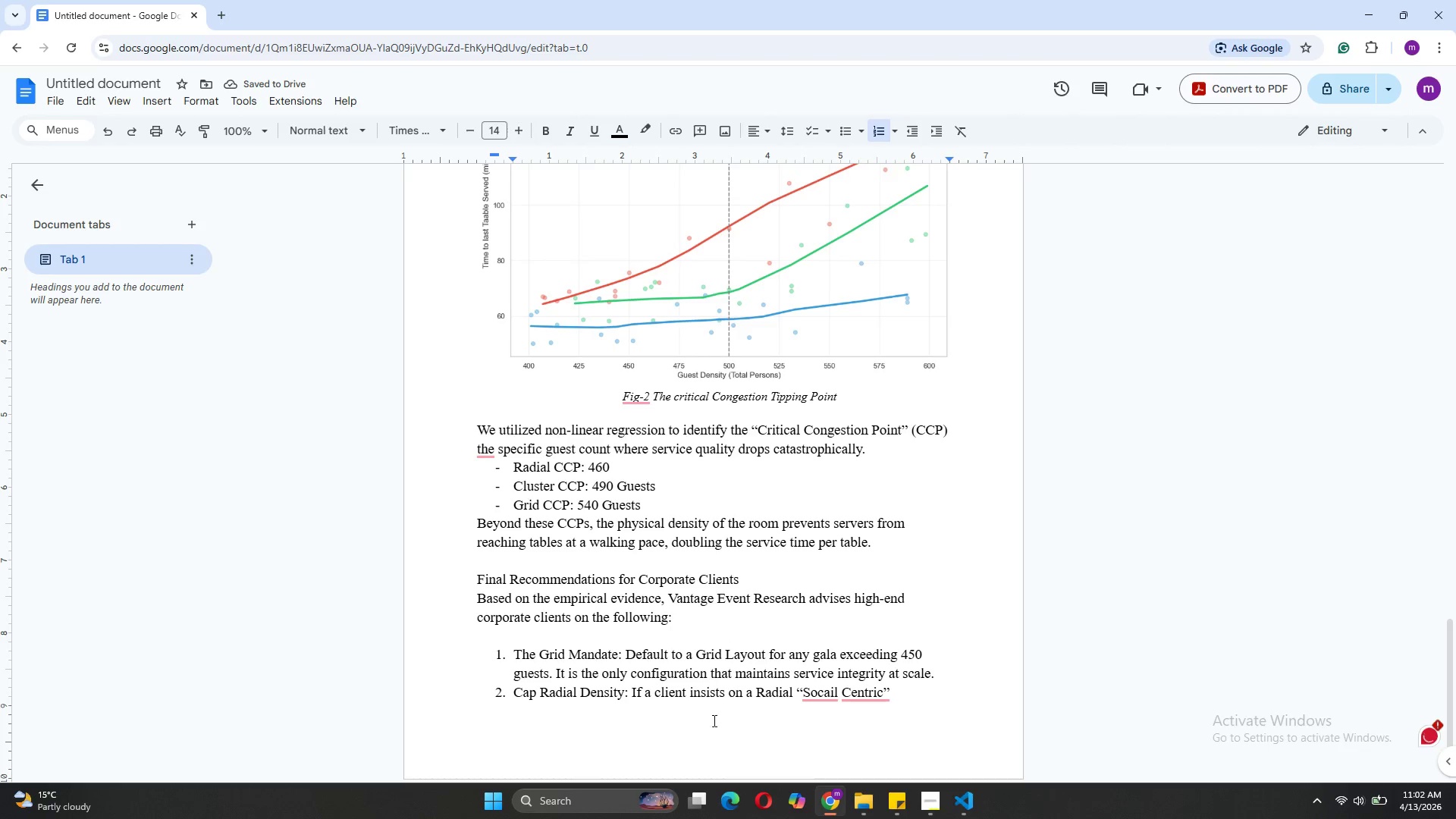 
left_click([834, 689])
 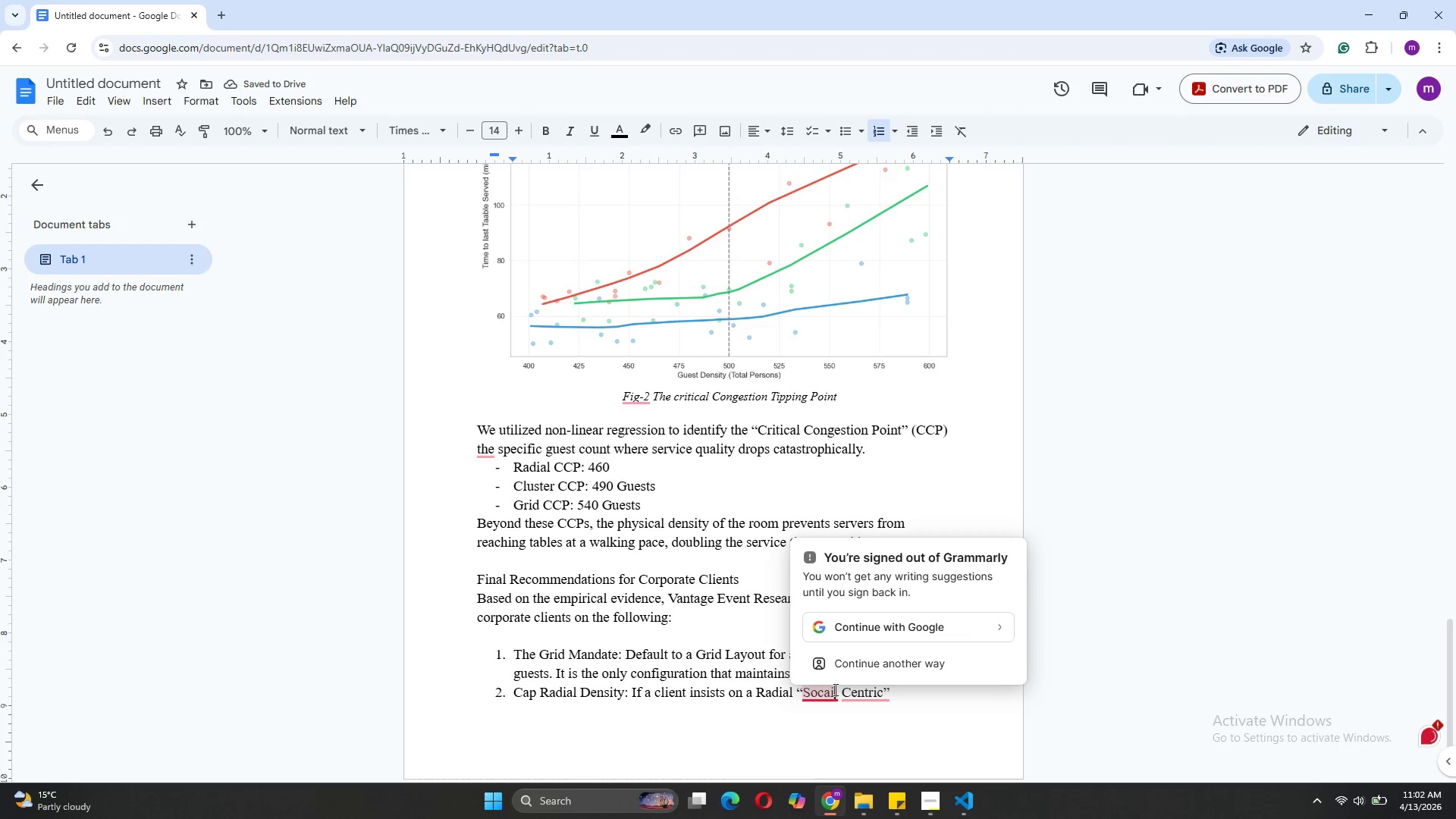 
key(Backspace)
key(Backspace)
type(ia)
 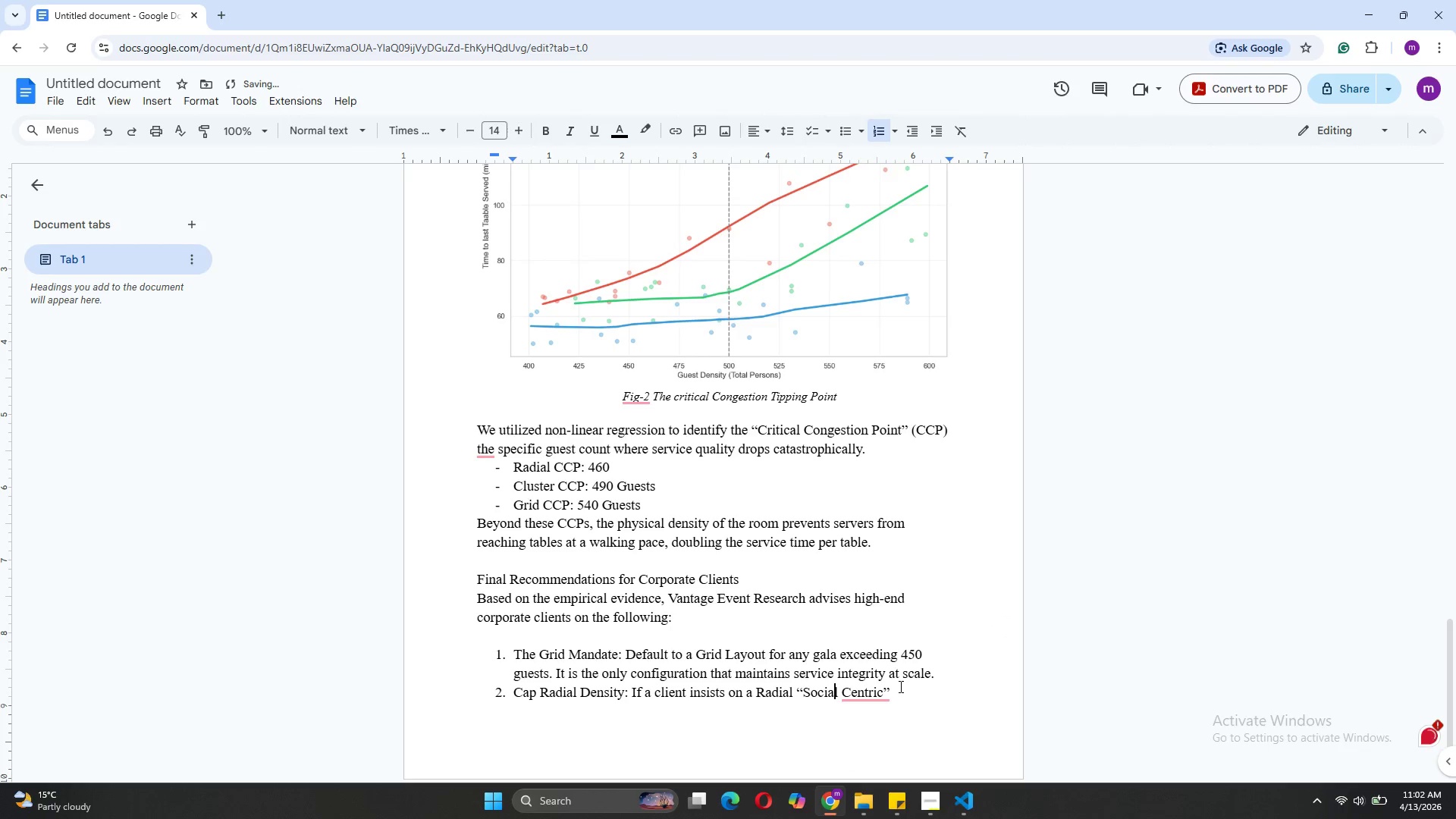 
left_click([899, 686])
 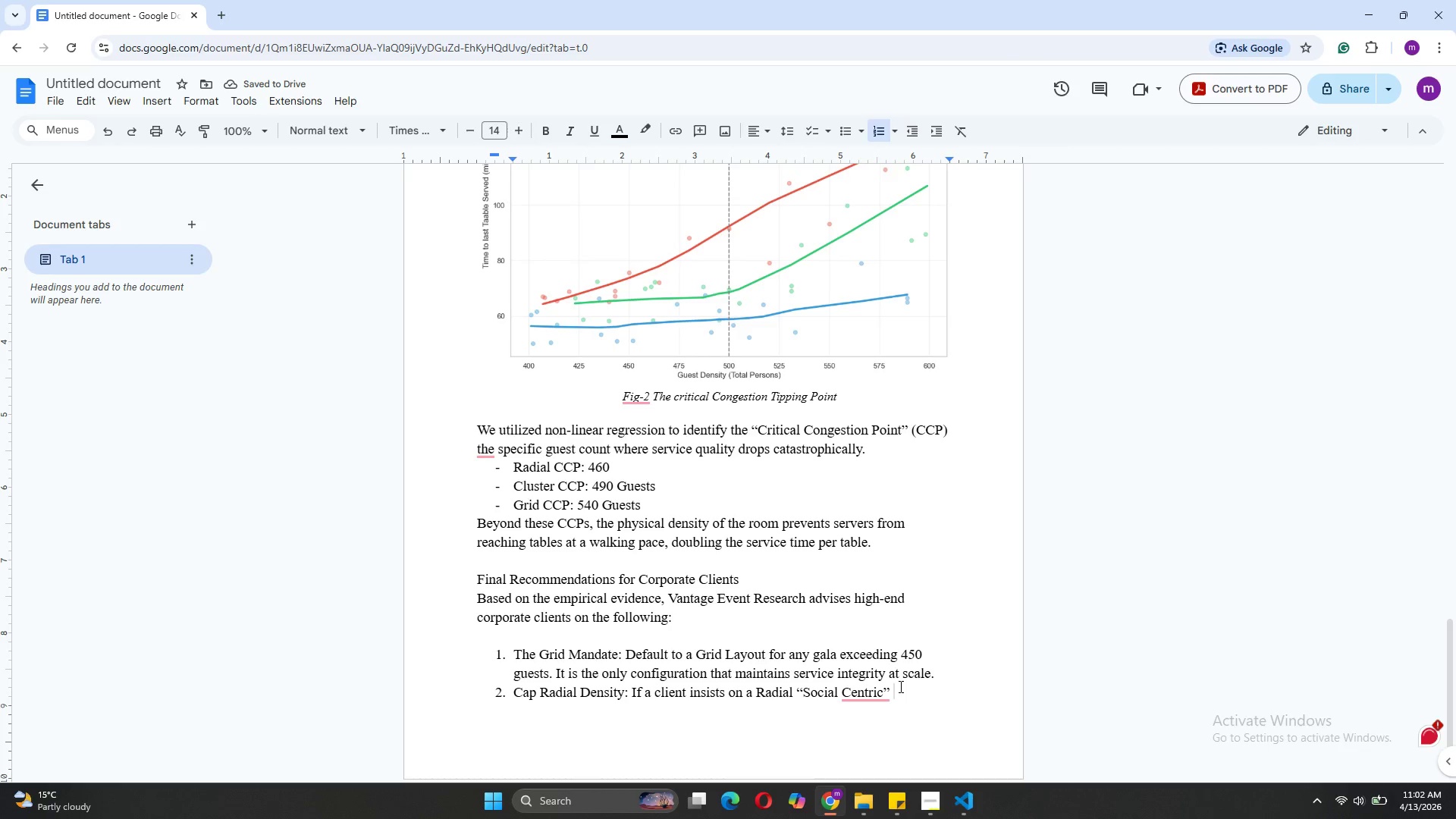 
type(layout, guest count must be capped at 450 to avoid significant service fro)
key(Backspace)
type(iction.)
 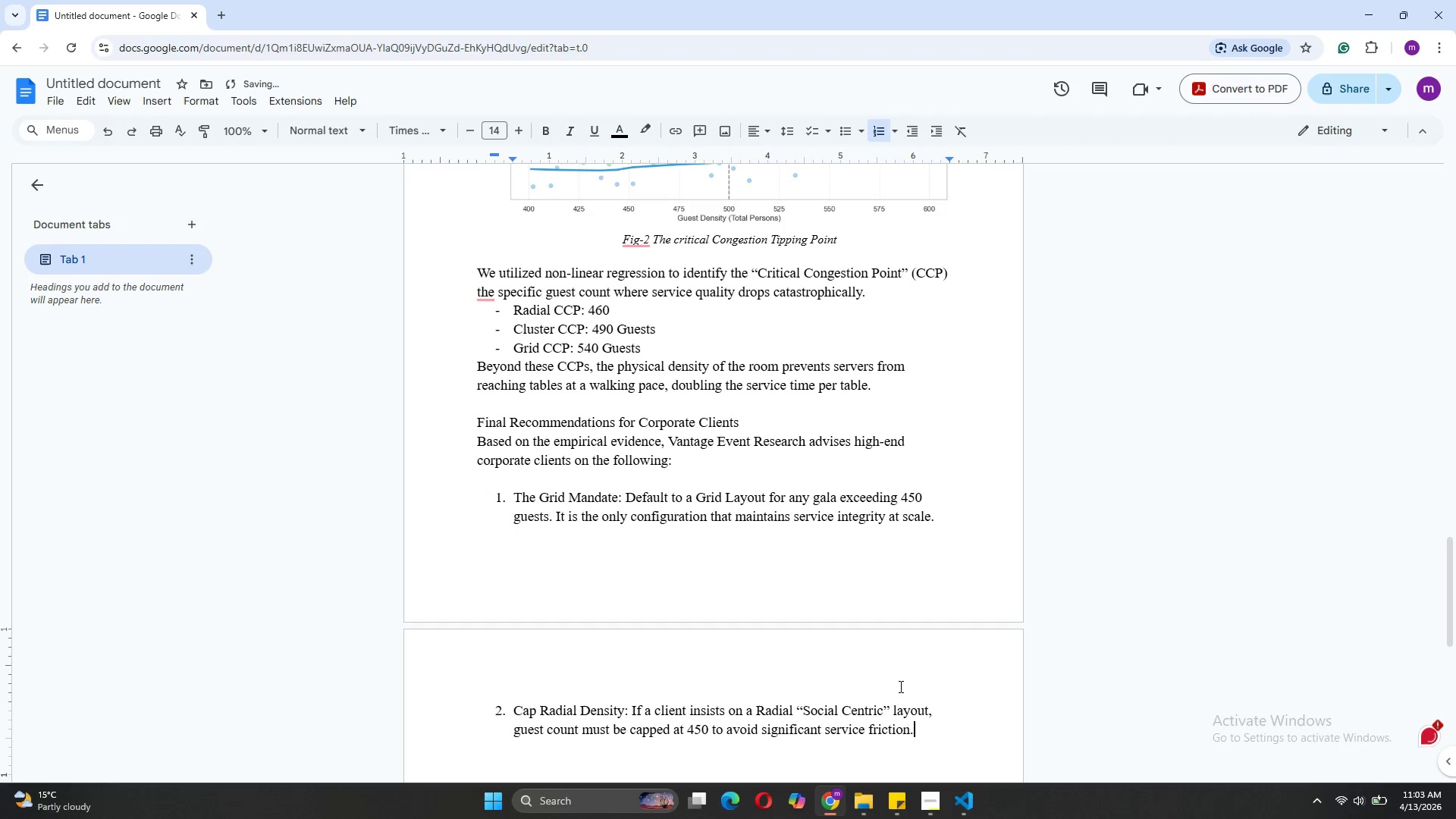 
key(Enter)
 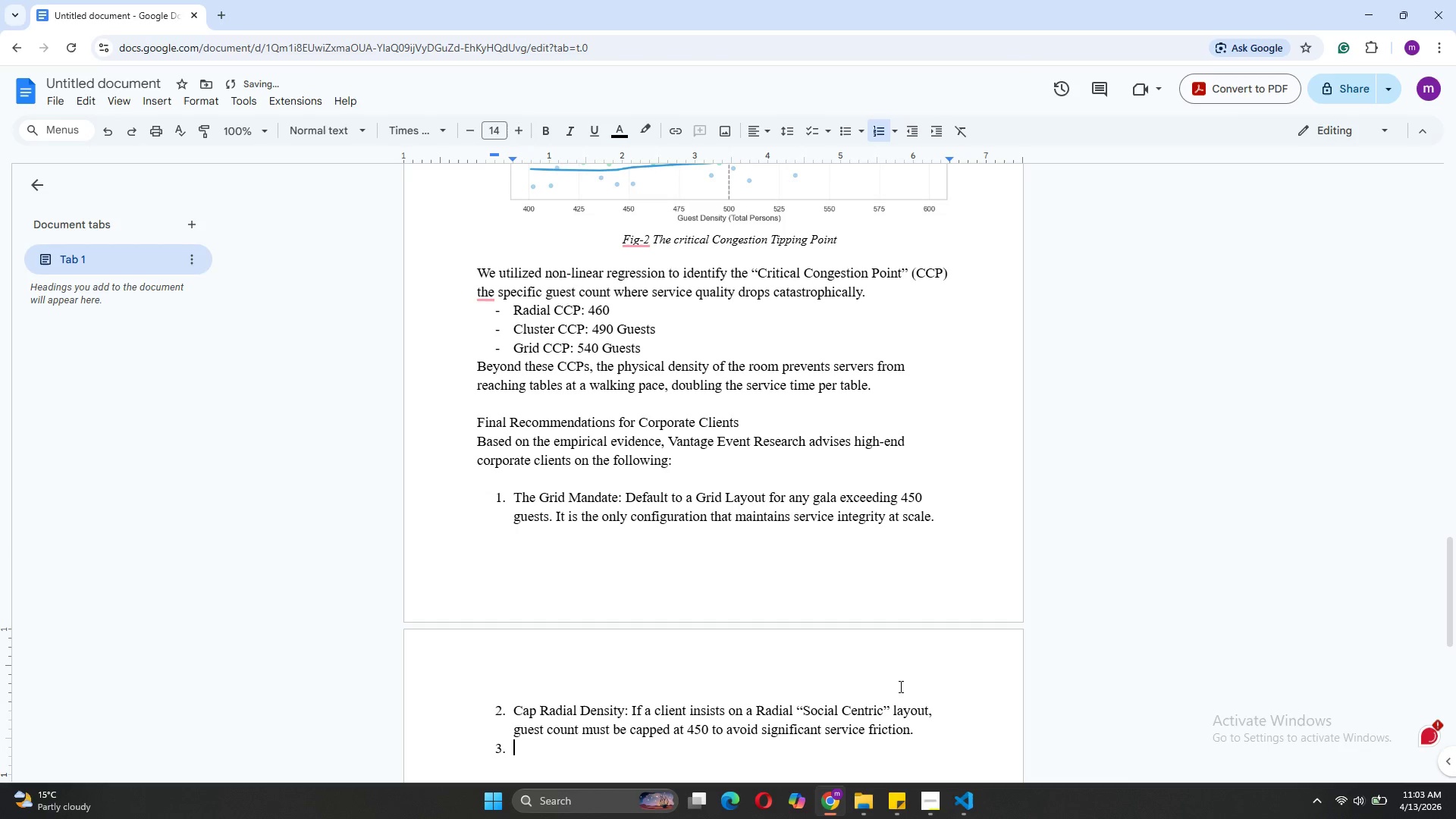 
type(Plated)
 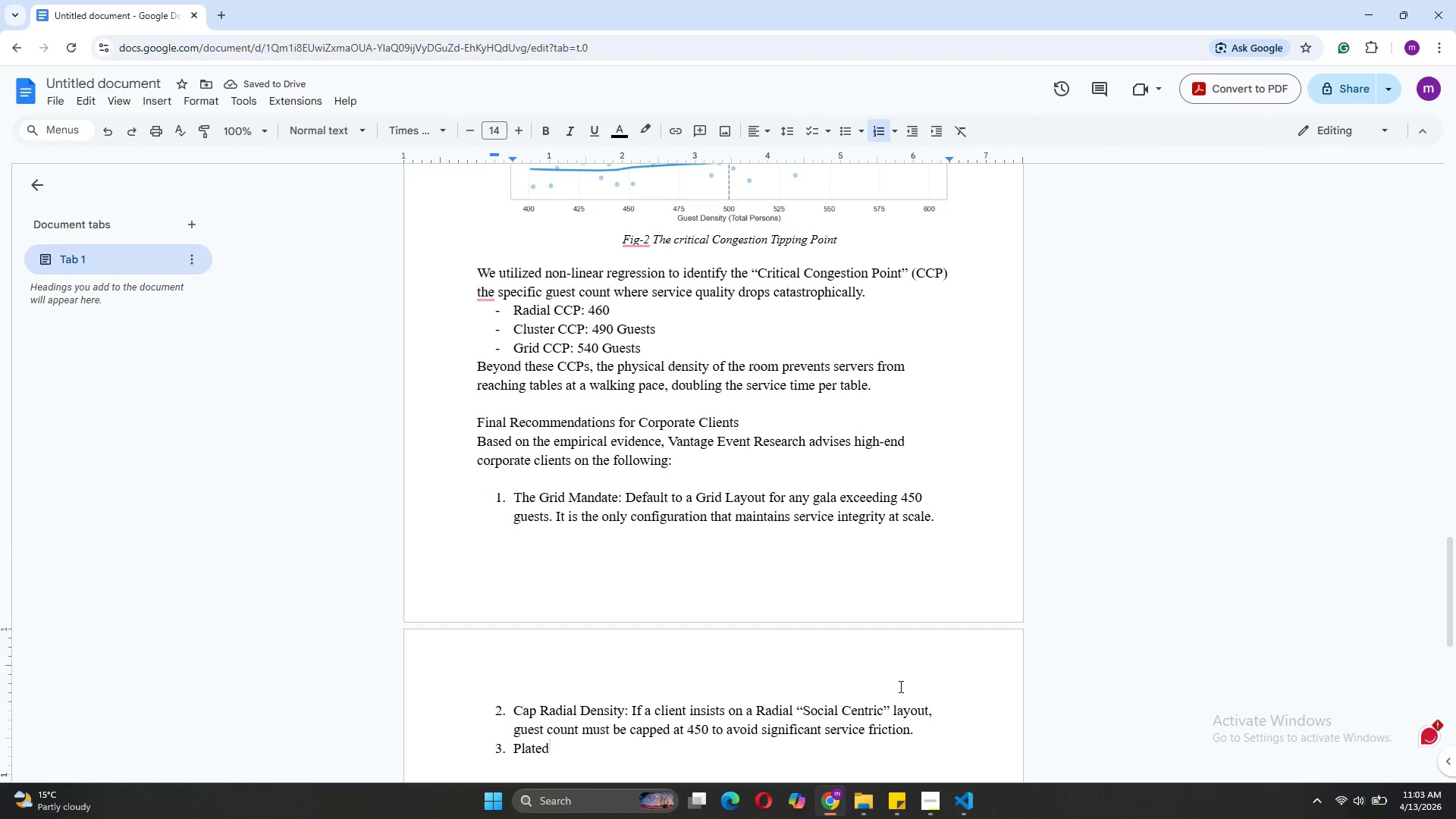 
type( Priority: For high-density galas (>500), Plated Service should be pro)
key(Backspace)
type(ioritized over Buffets to w)
key(Backspace)
type(eliminate queuing interference in high-traffic corridors.)
 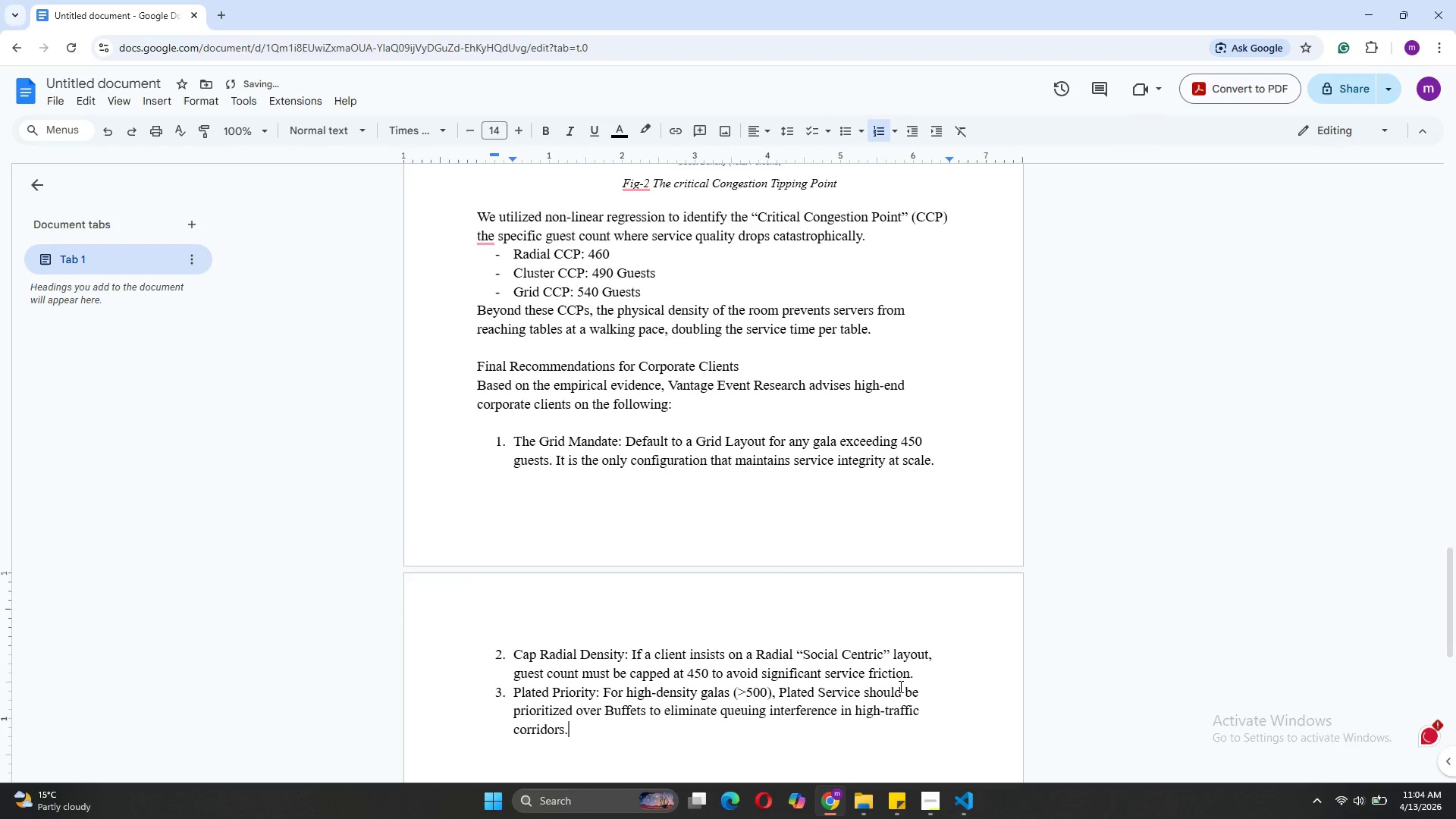 
wait(12.36)
 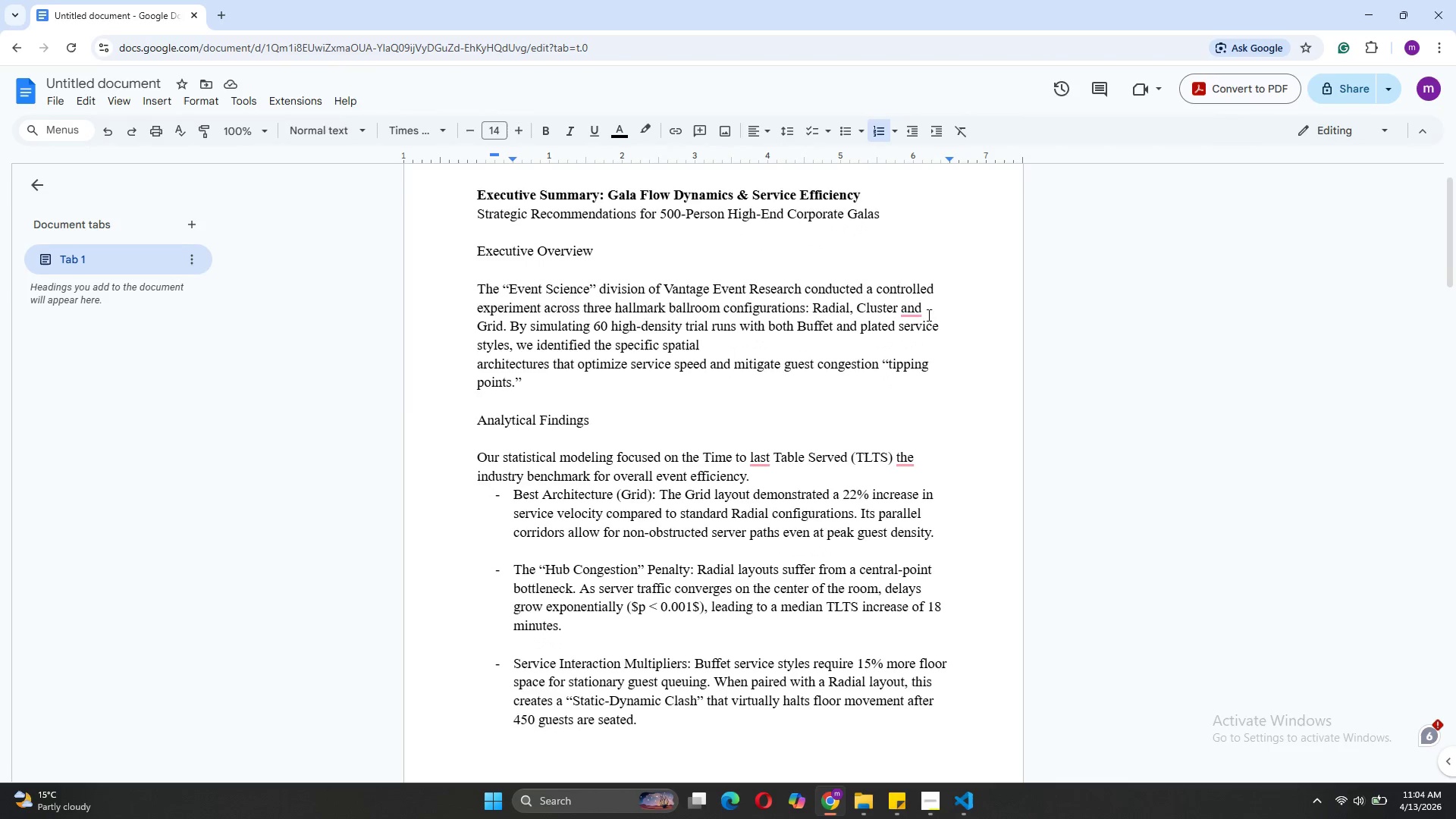 
left_click([479, 366])
 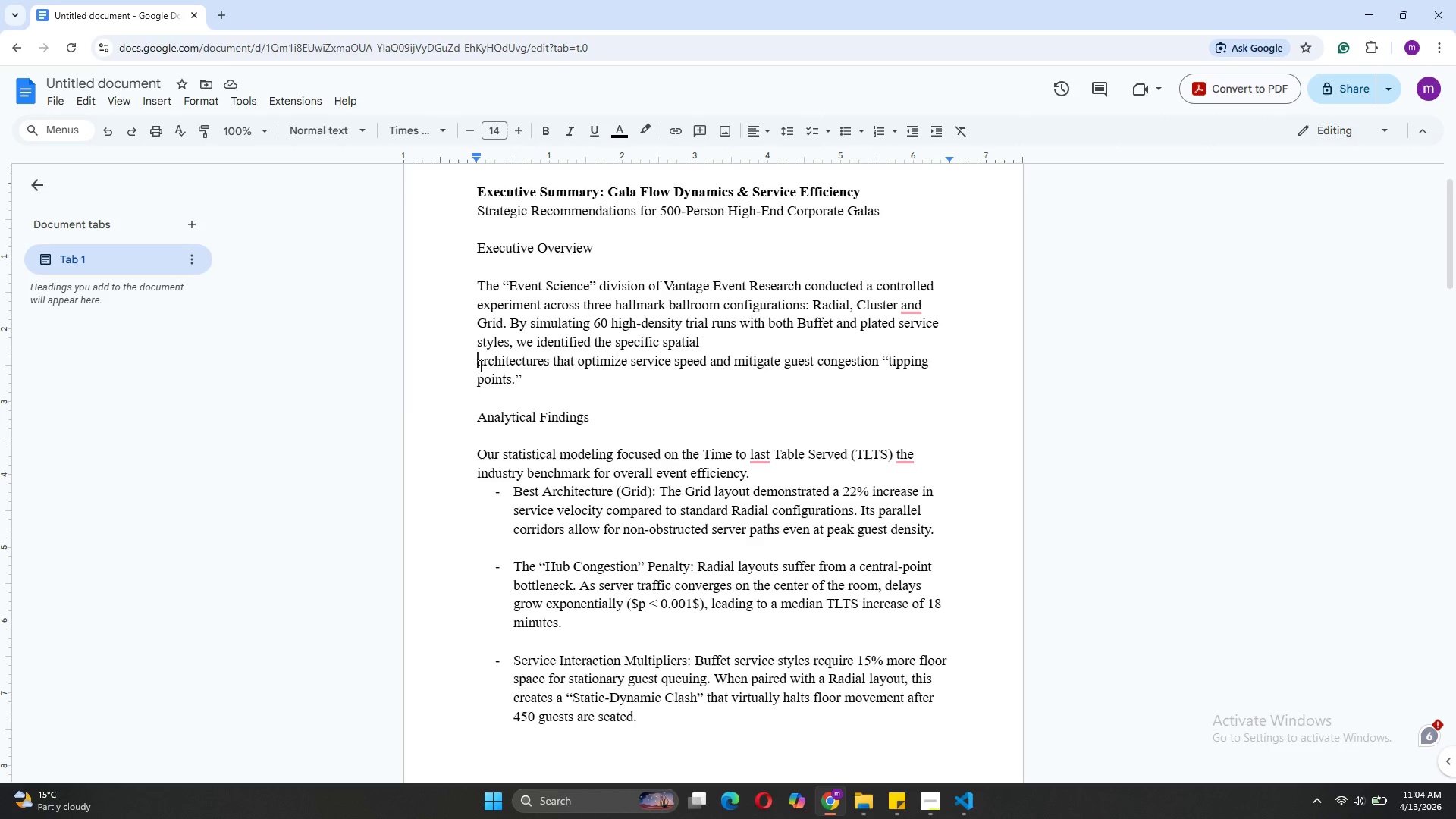 
key(Backspace)
 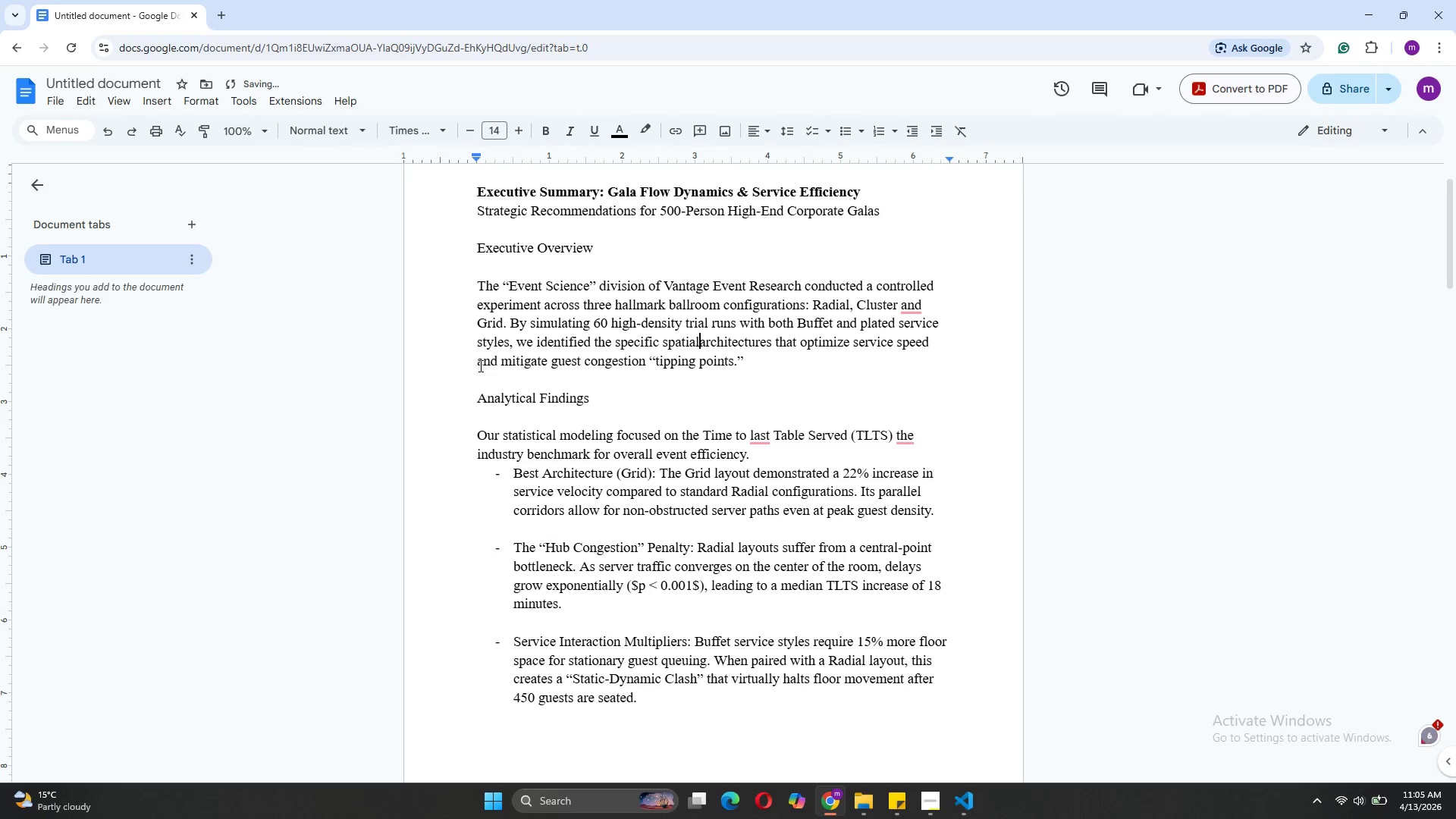 
key(Space)
 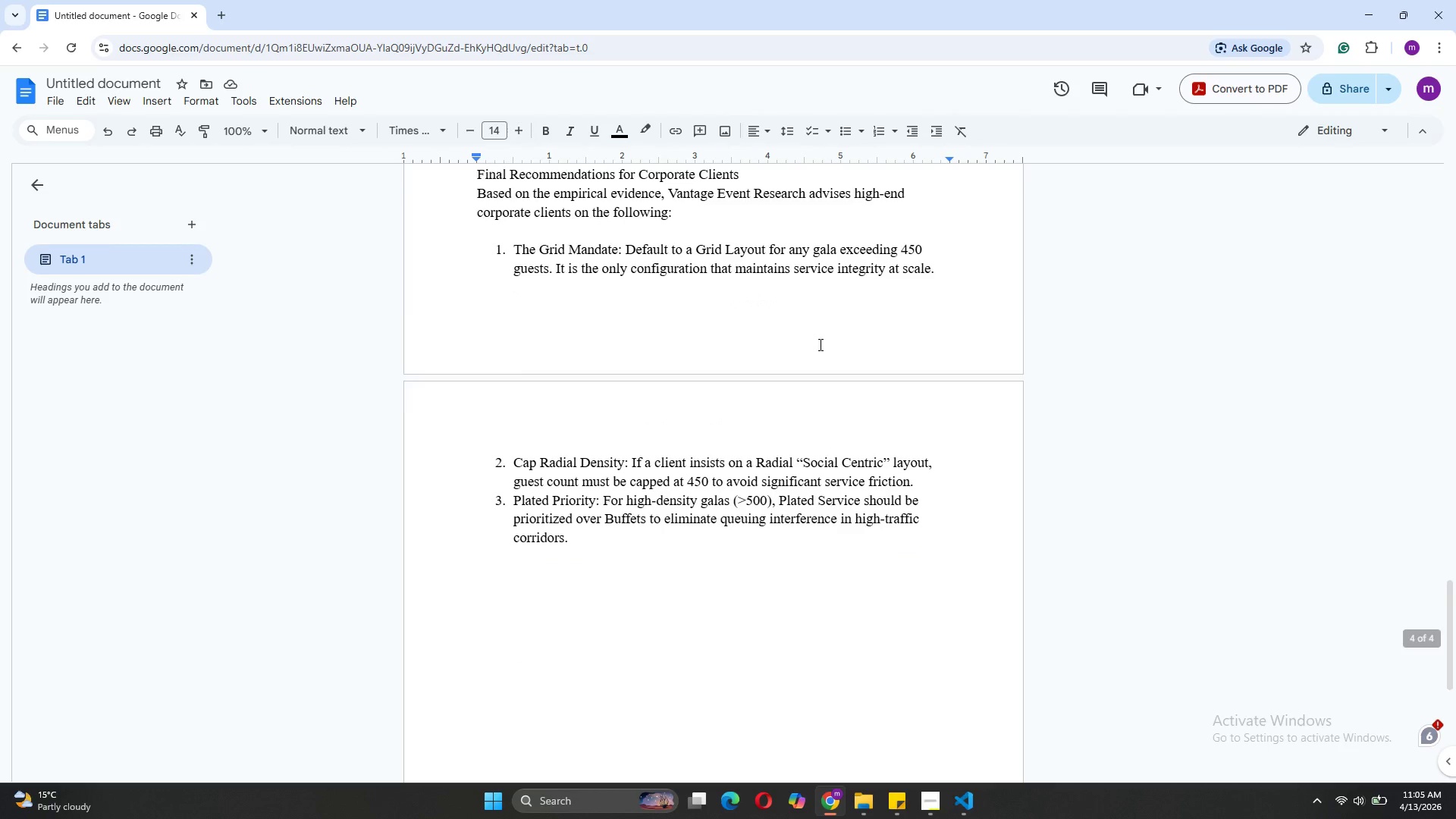 
wait(20.41)
 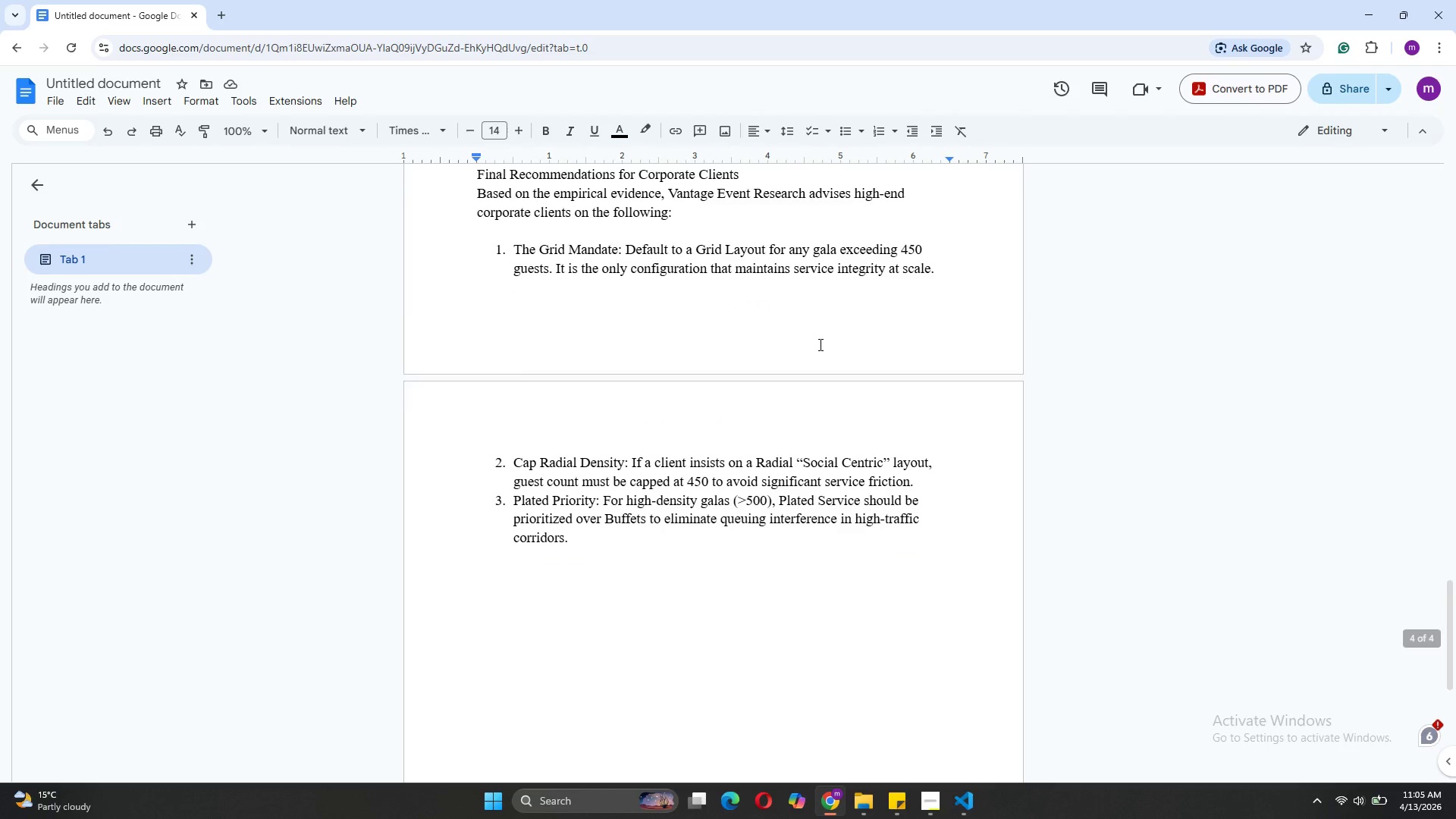 
left_click_drag(start_coordinate=[607, 466], to_coordinate=[484, 469])
 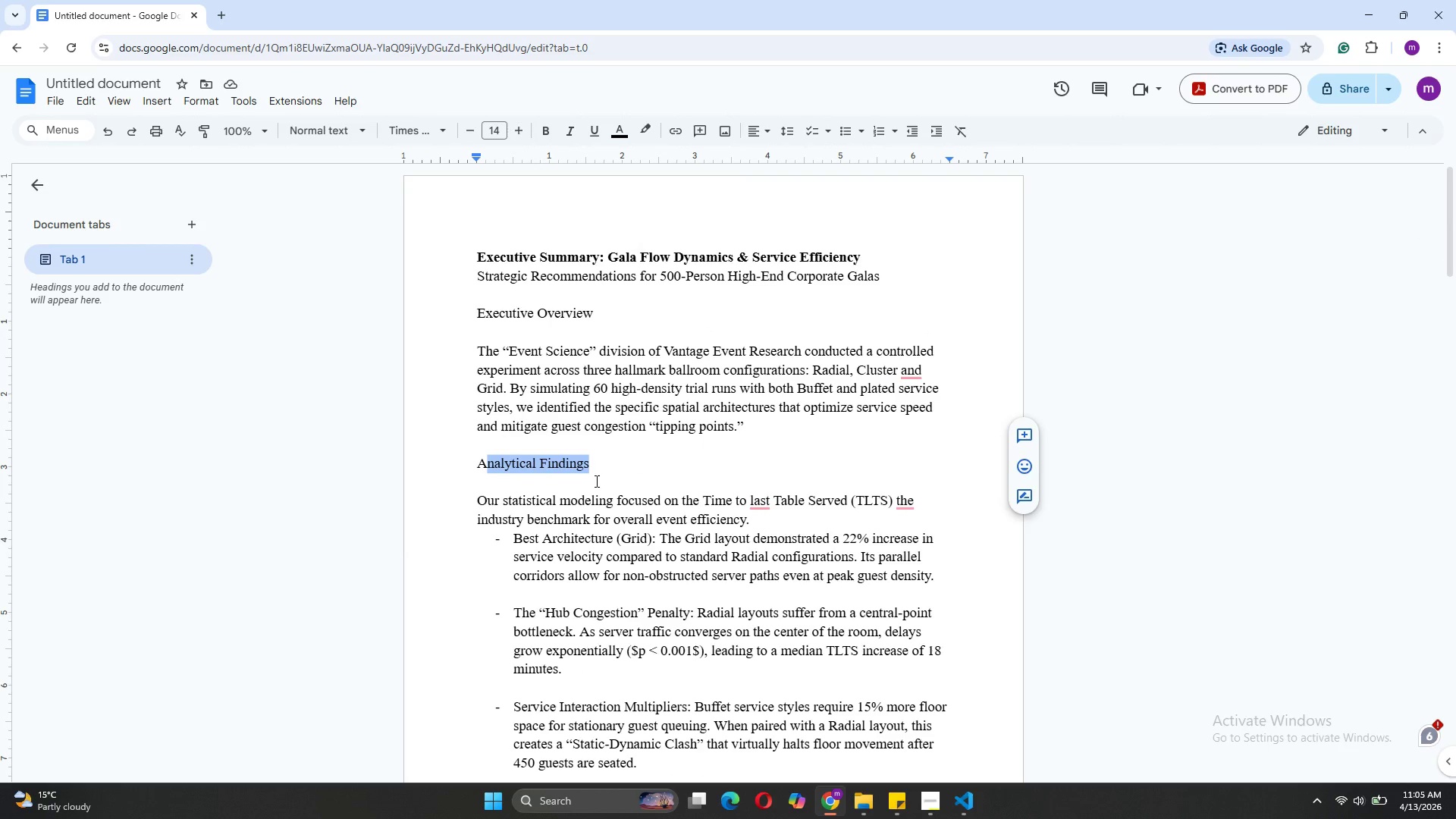 
left_click([595, 481])
 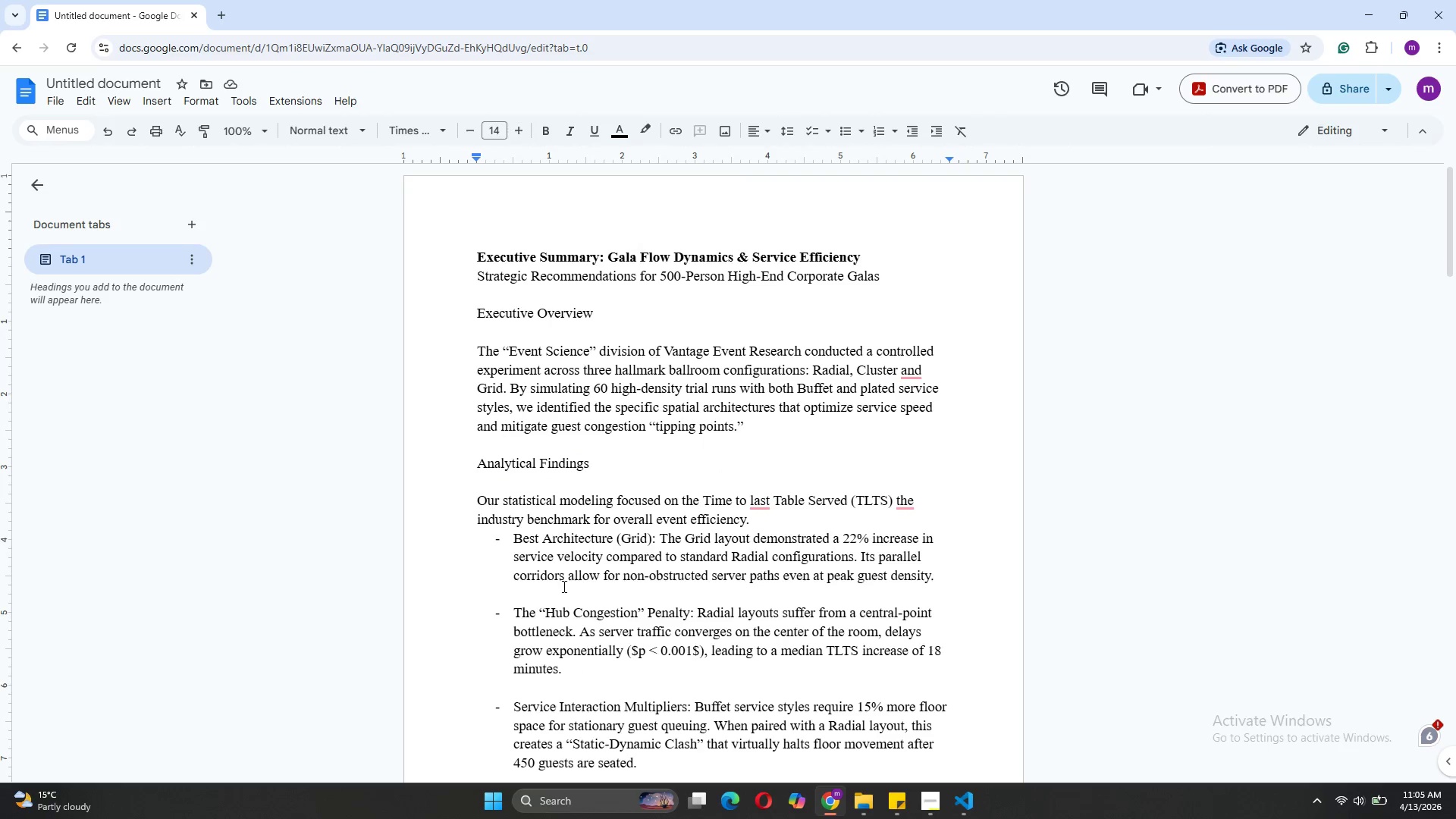 
left_click([557, 581])
 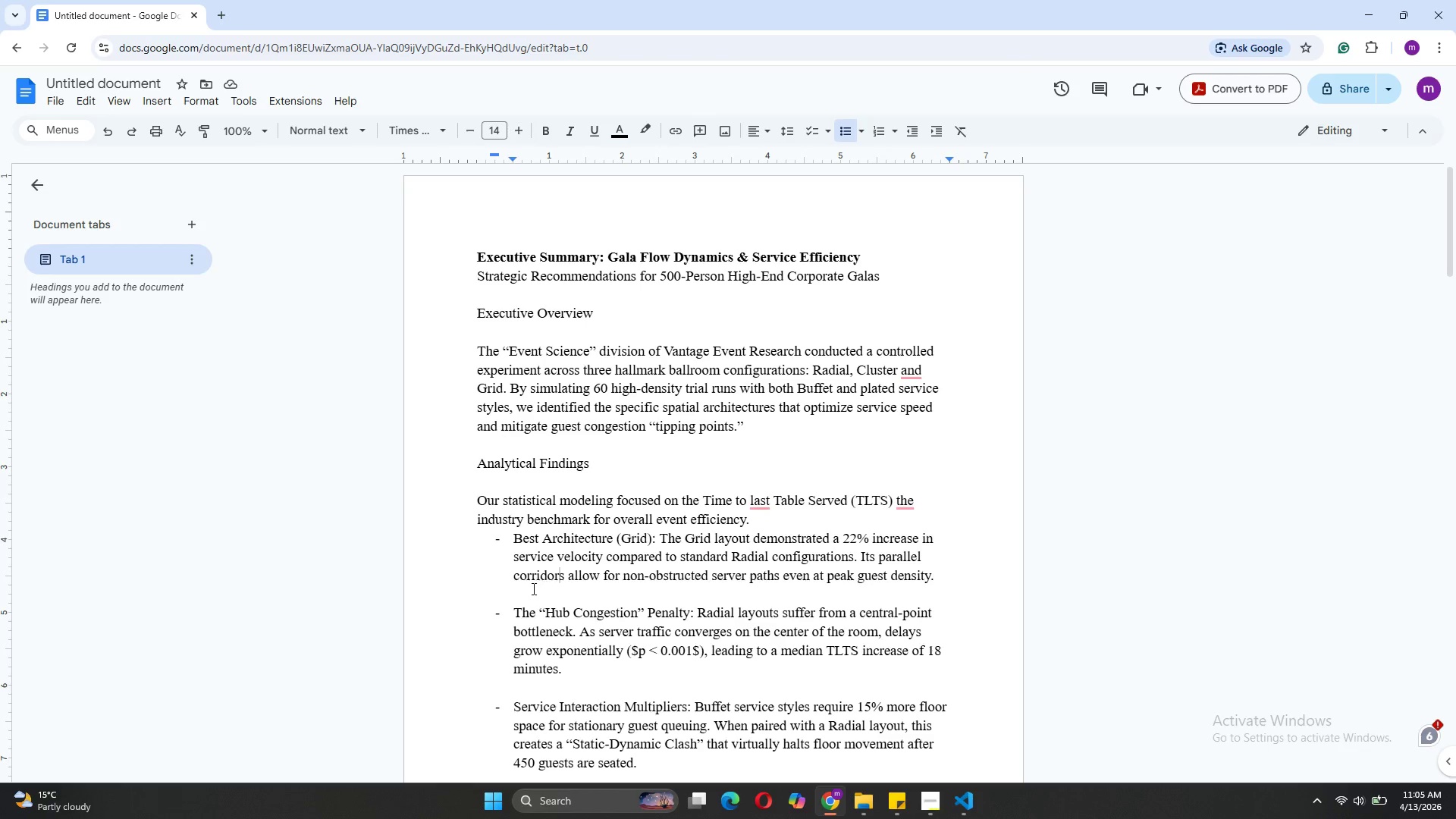 
left_click([532, 588])
 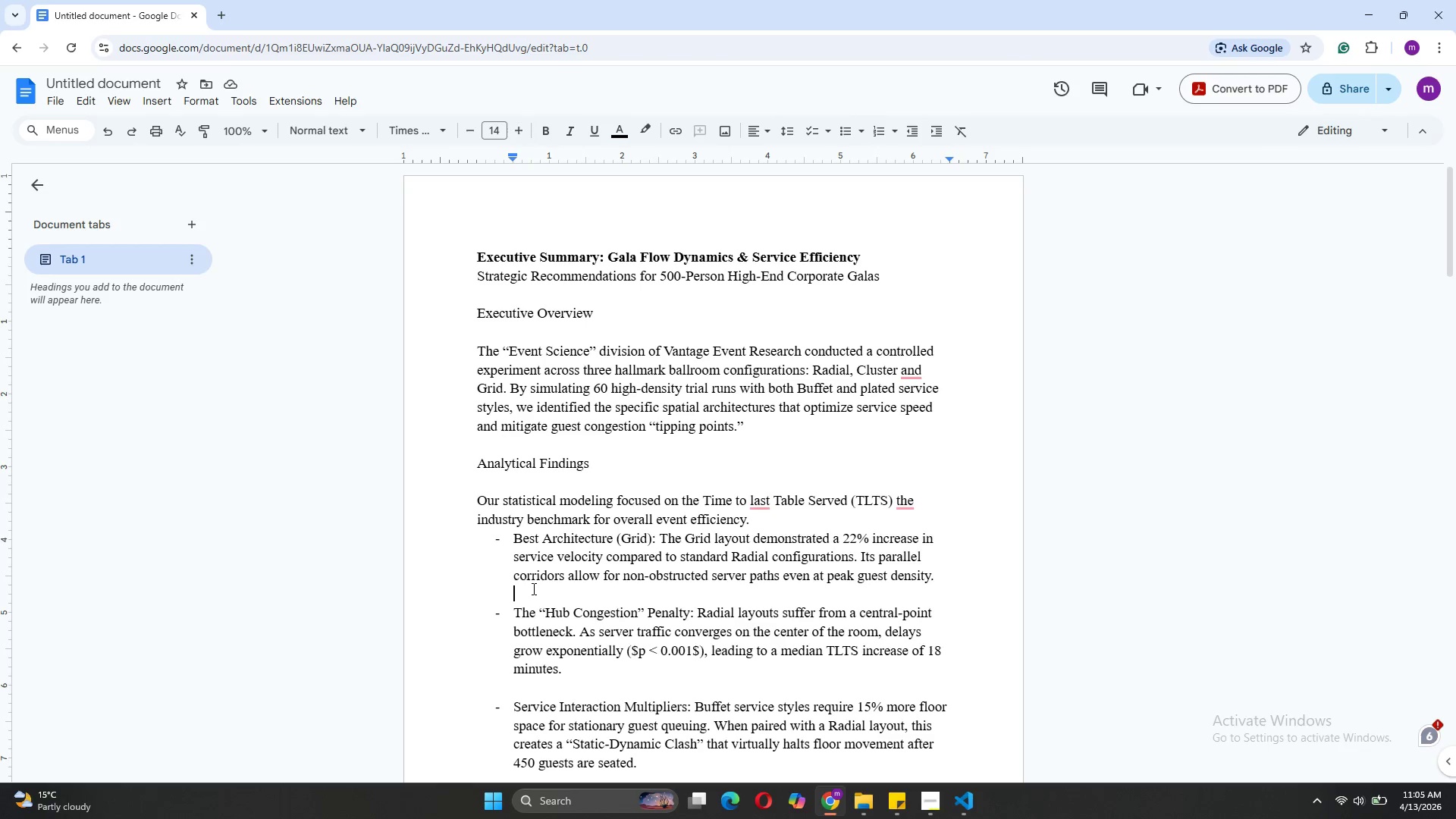 
key(Backspace)
 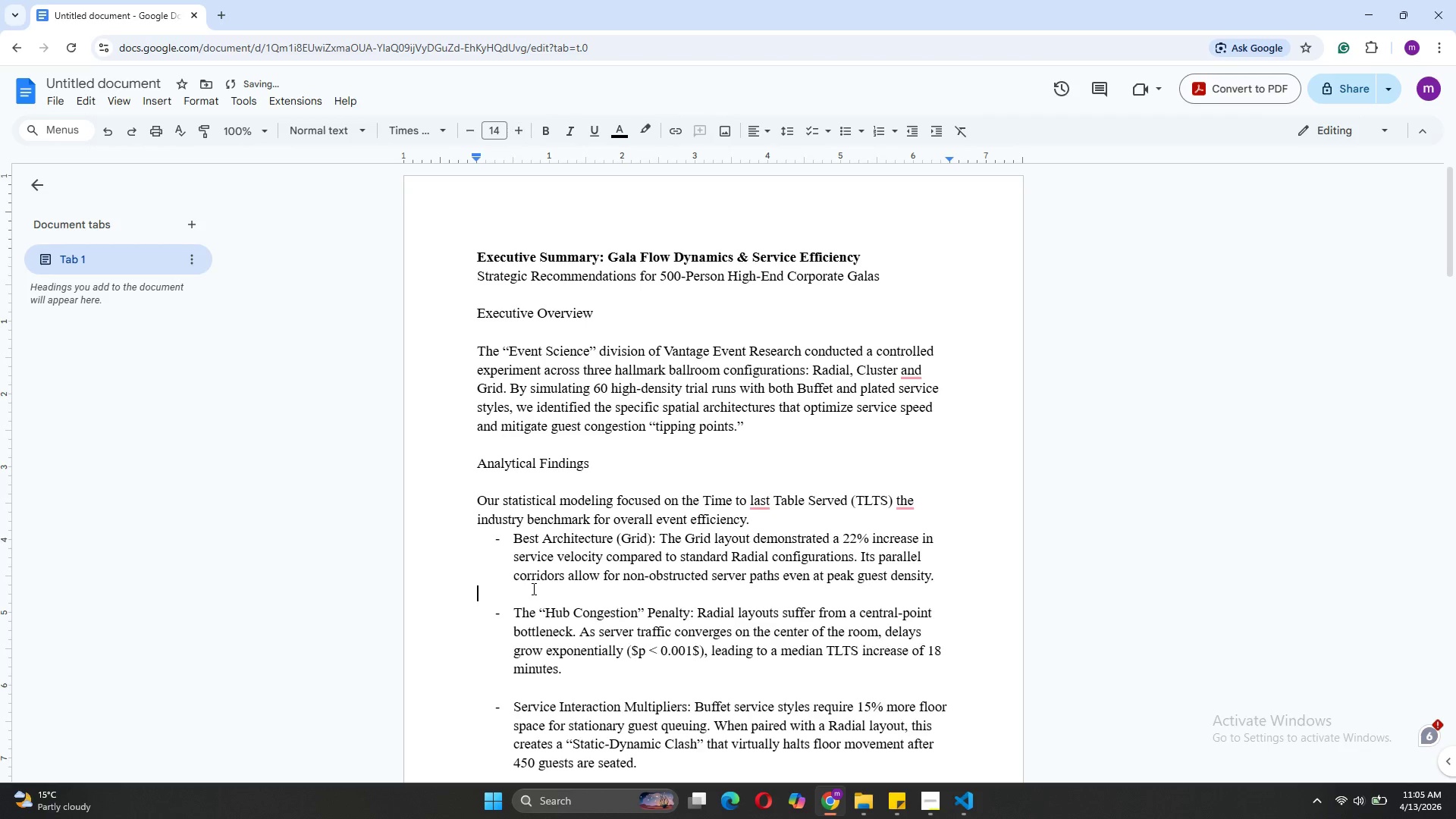 
key(Backspace)
 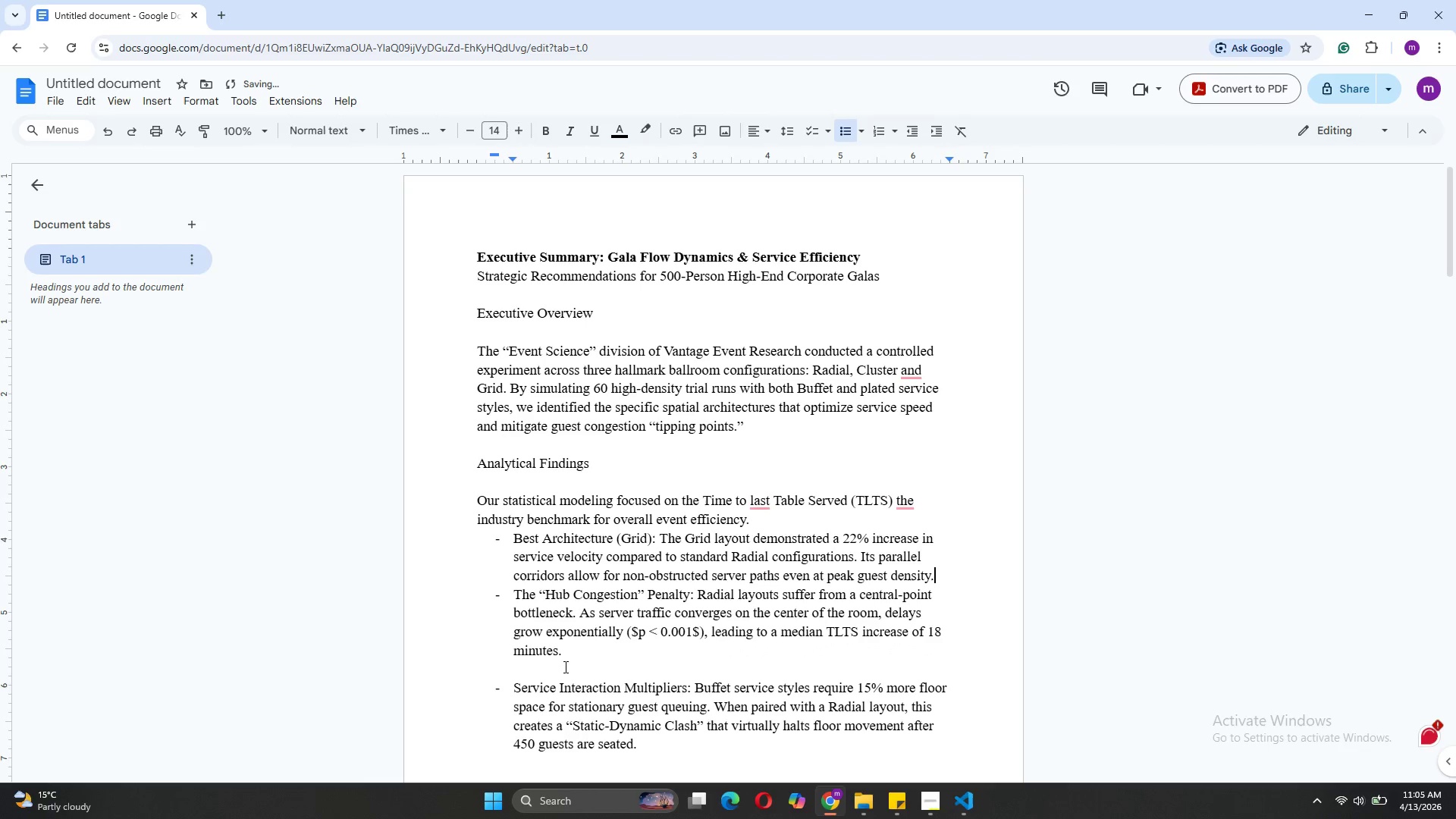 
left_click([564, 667])
 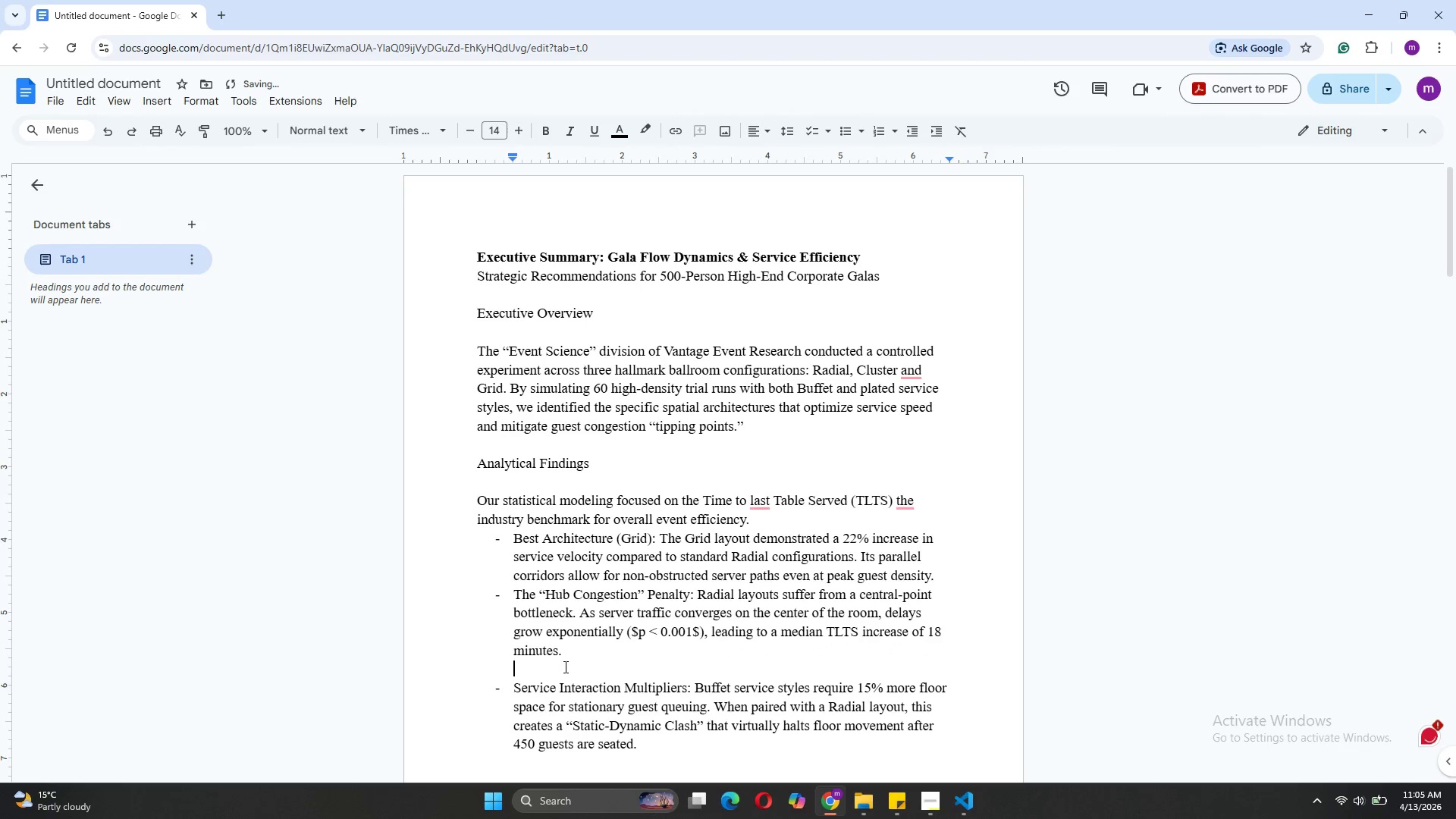 
key(Backspace)
 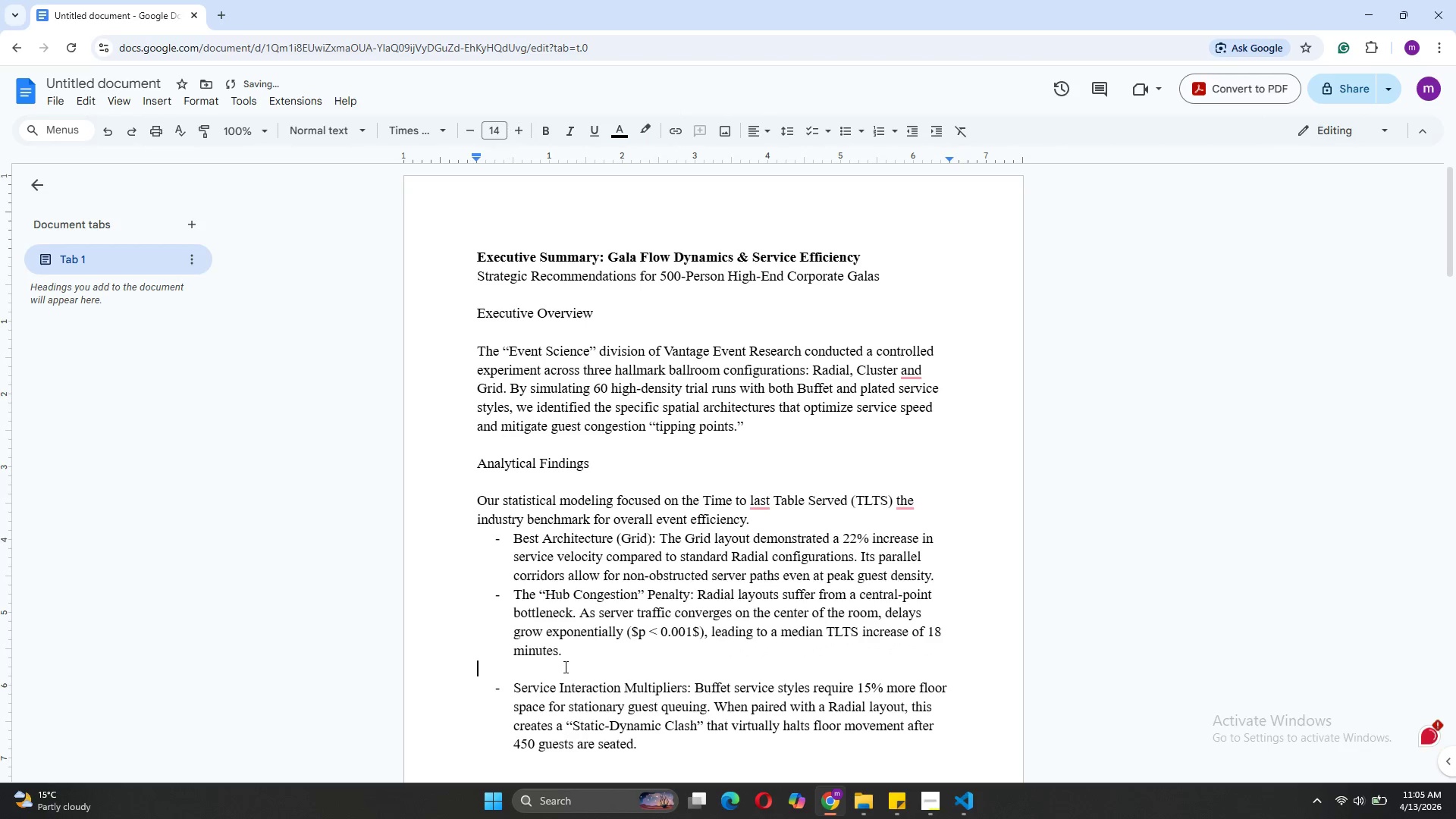 
key(Backspace)
 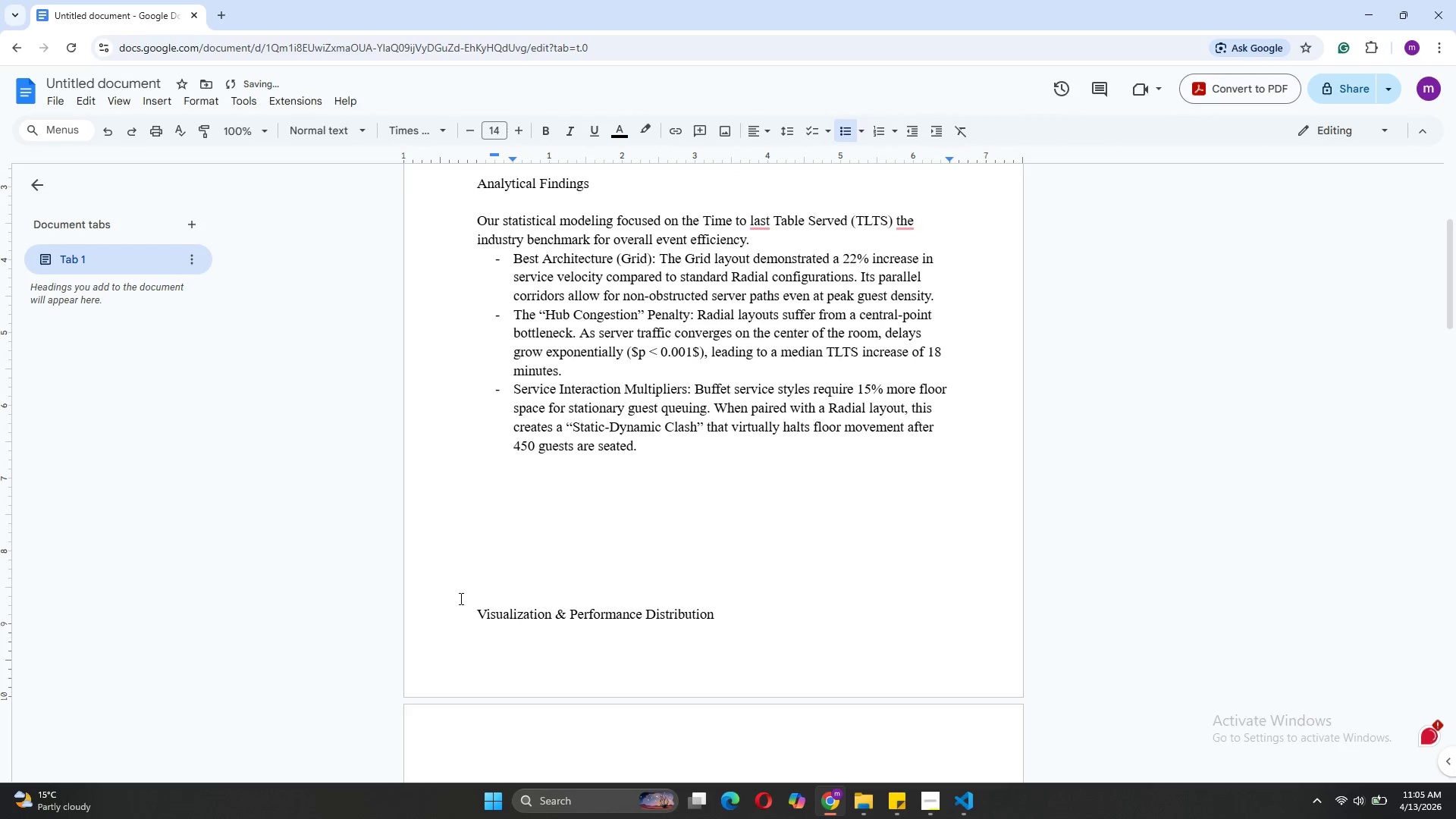 
left_click([472, 613])
 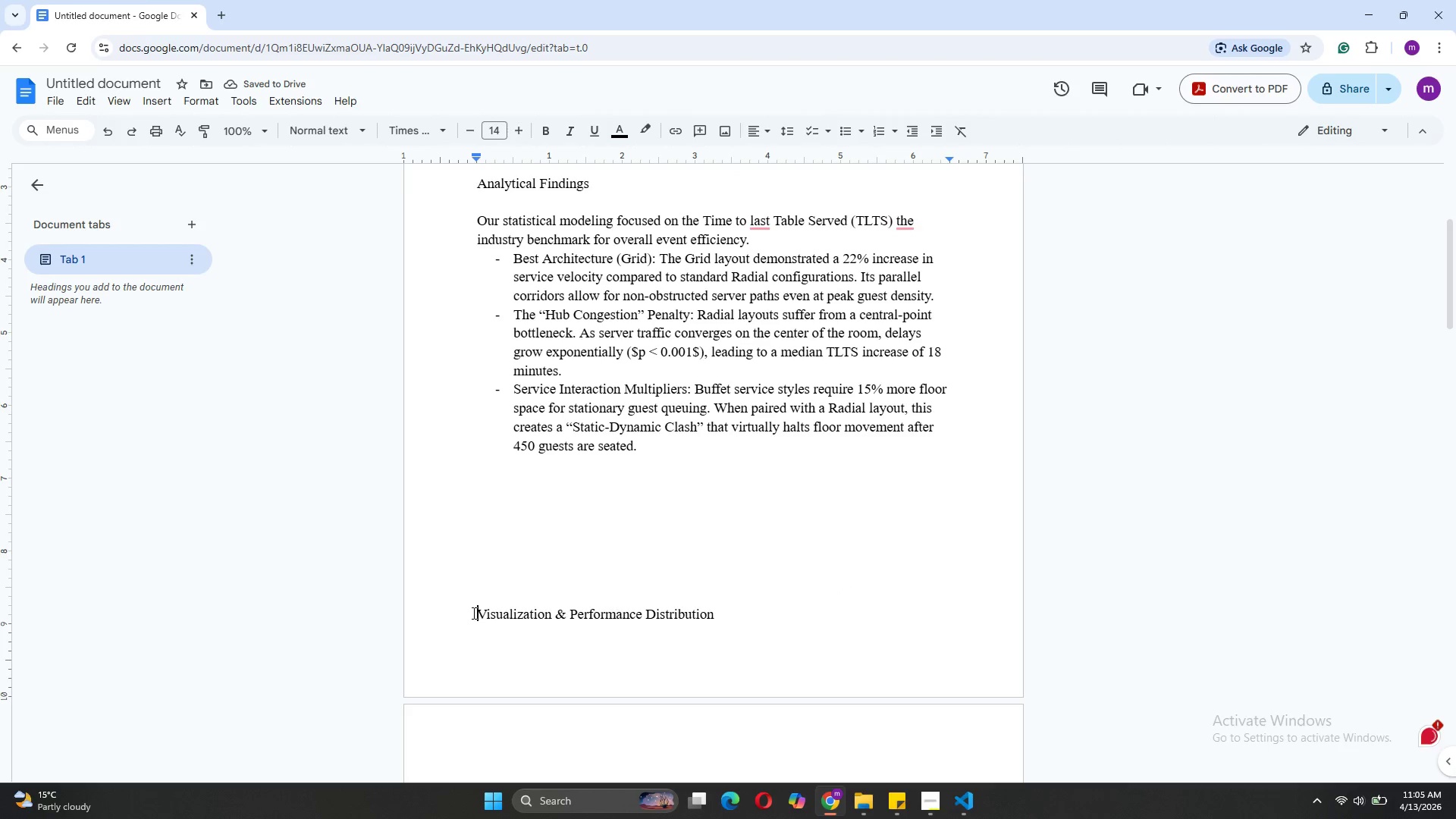 
key(Enter)
 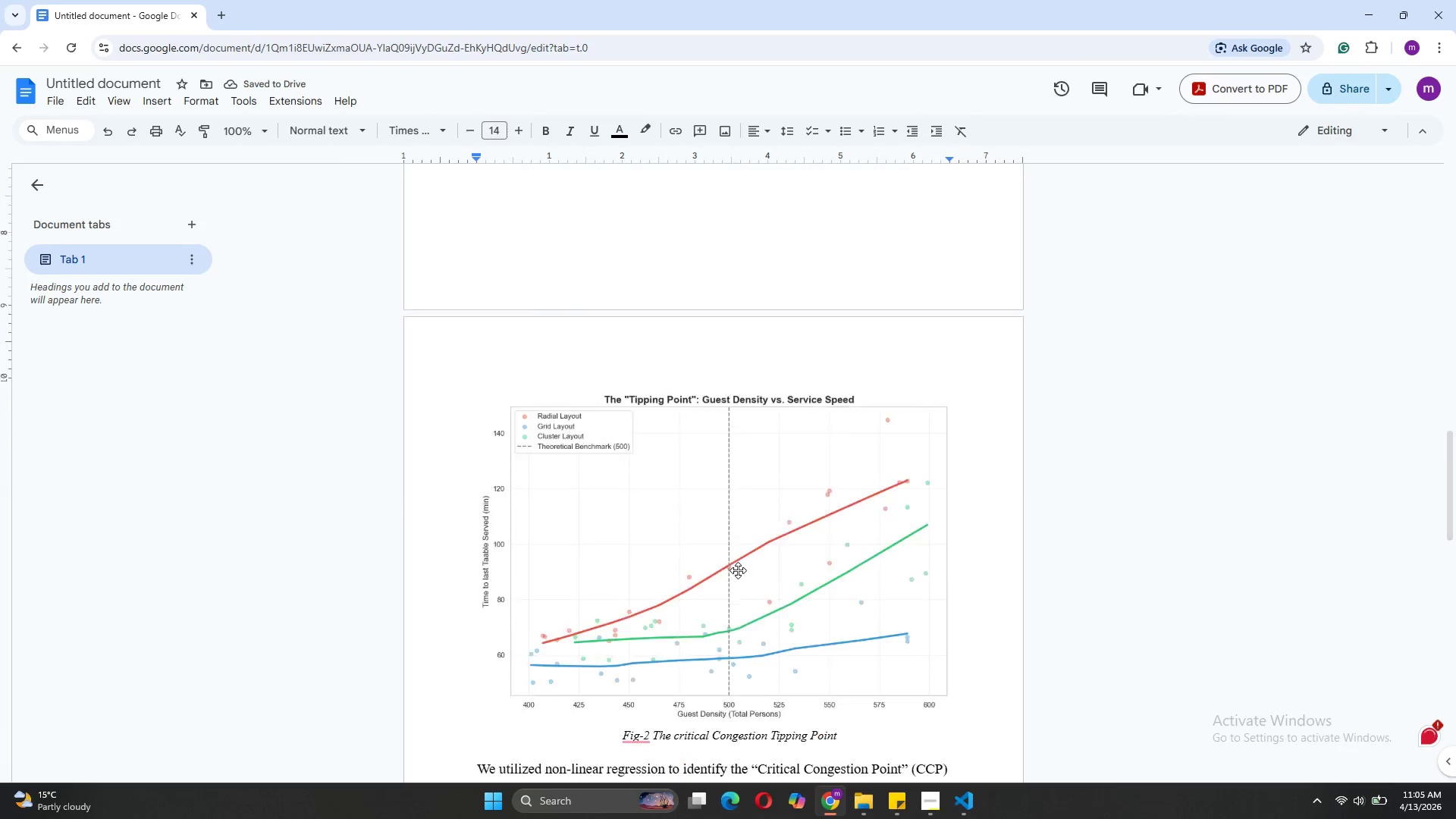 
wait(8.77)
 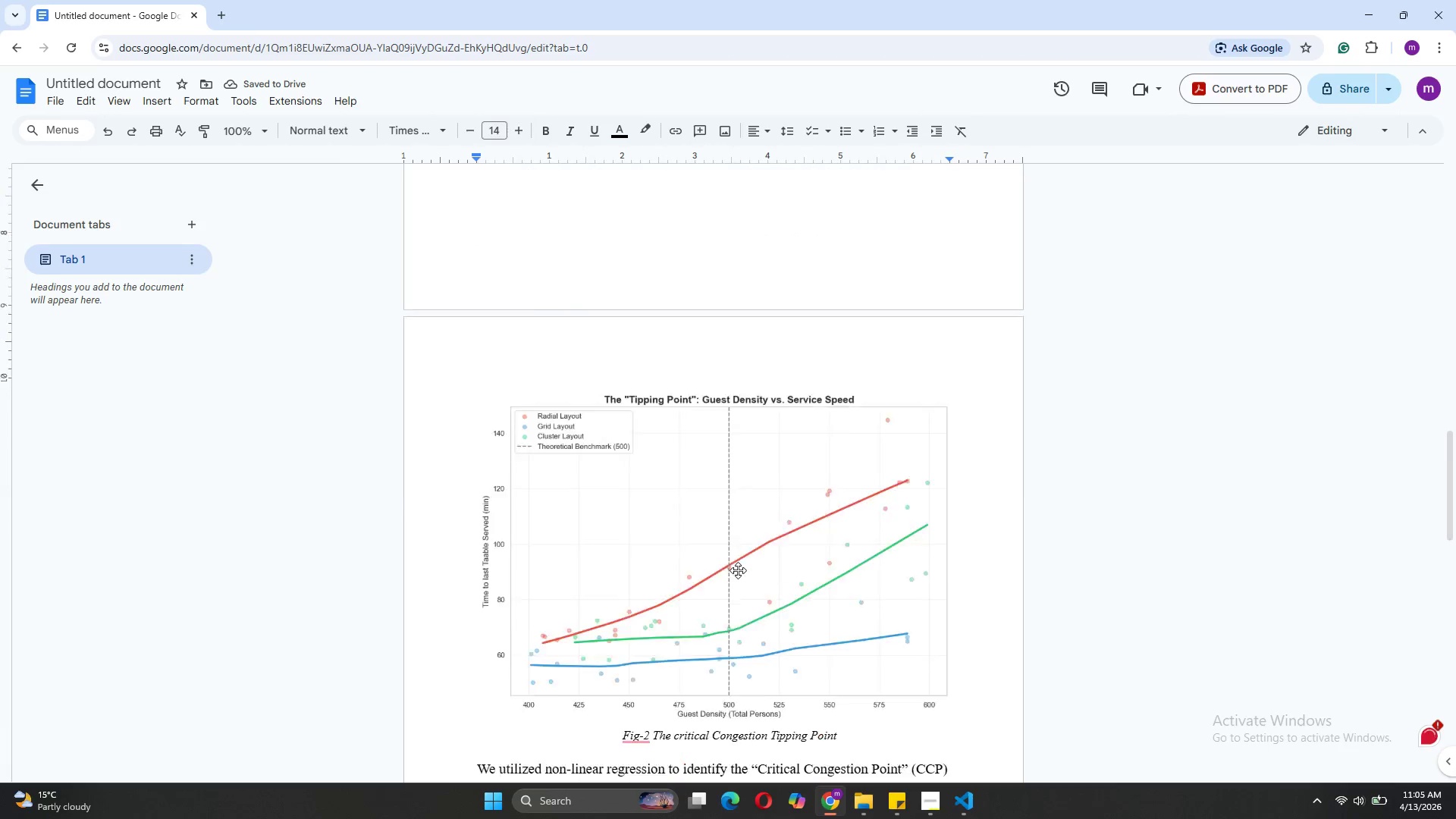 
left_click([481, 275])
 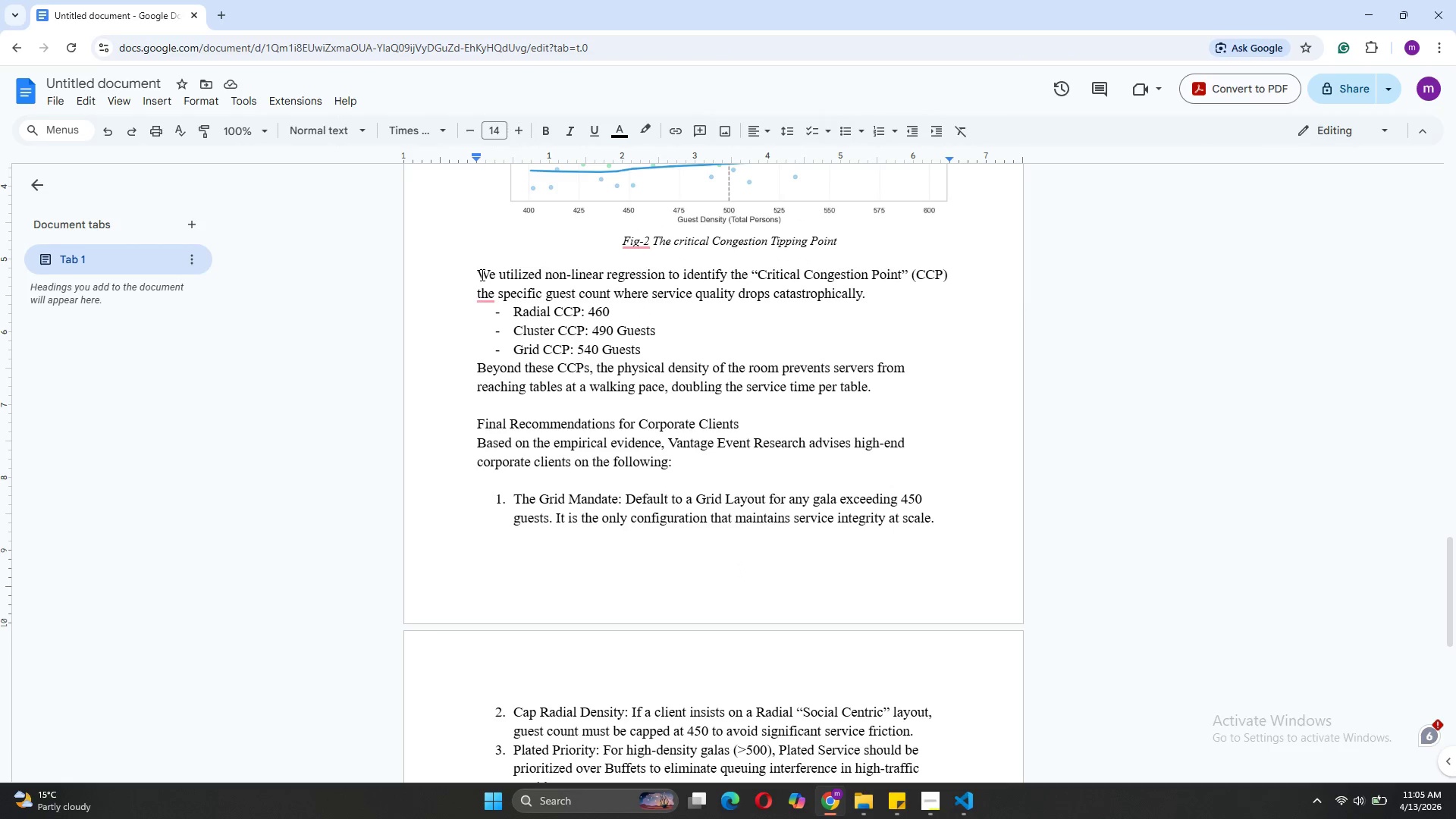 
key(Enter)
 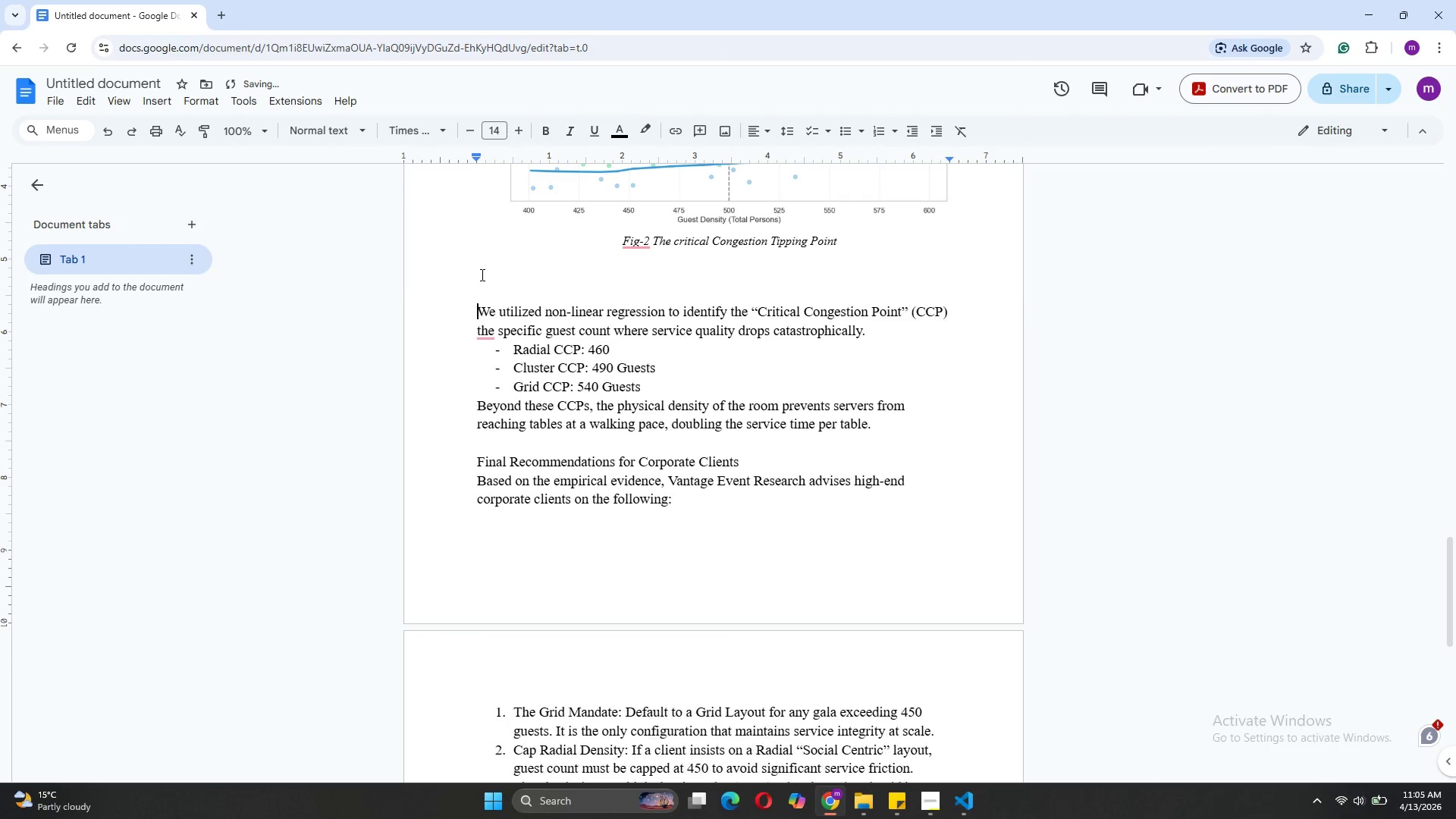 
key(Enter)
 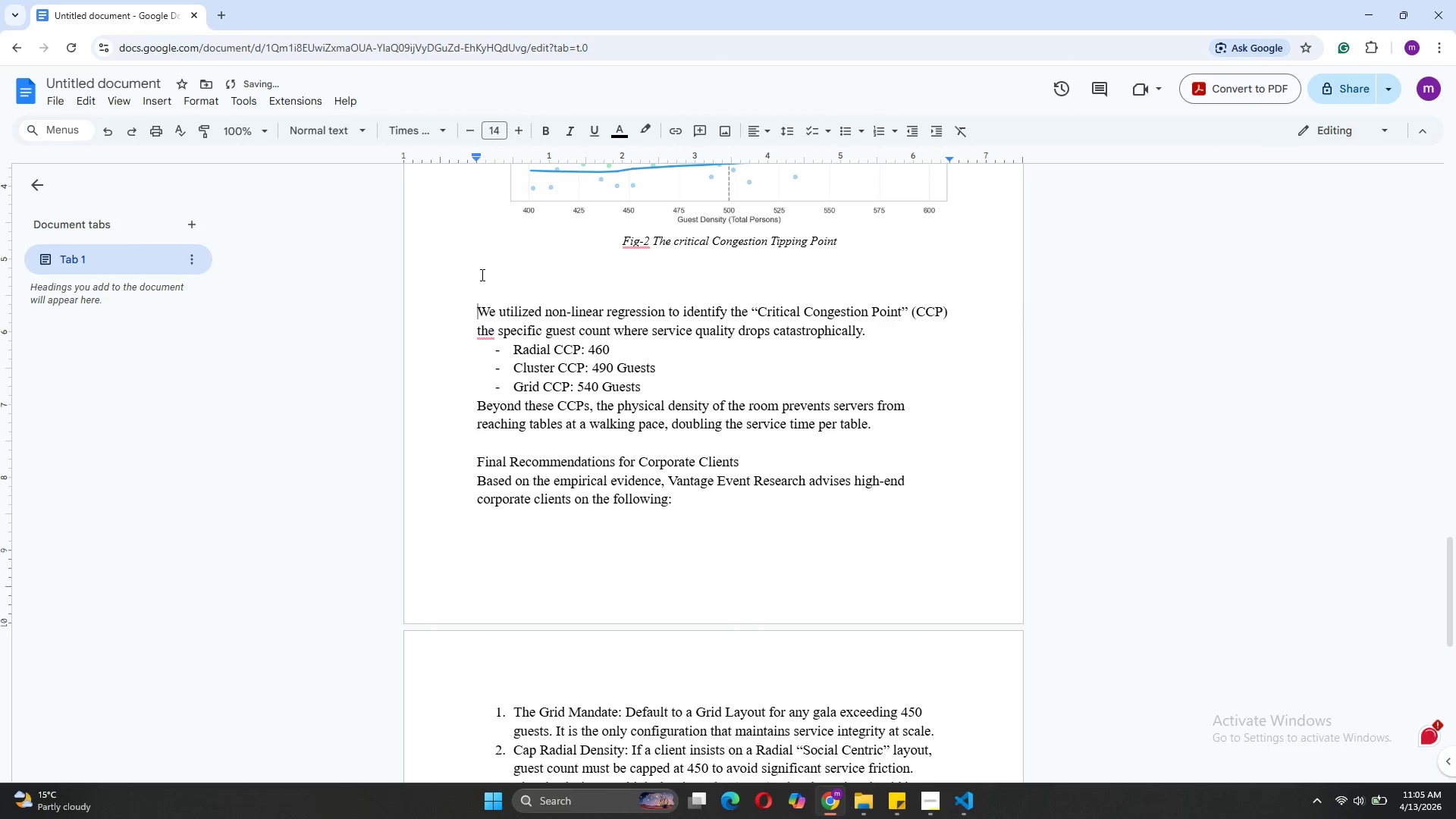 
key(Backspace)
 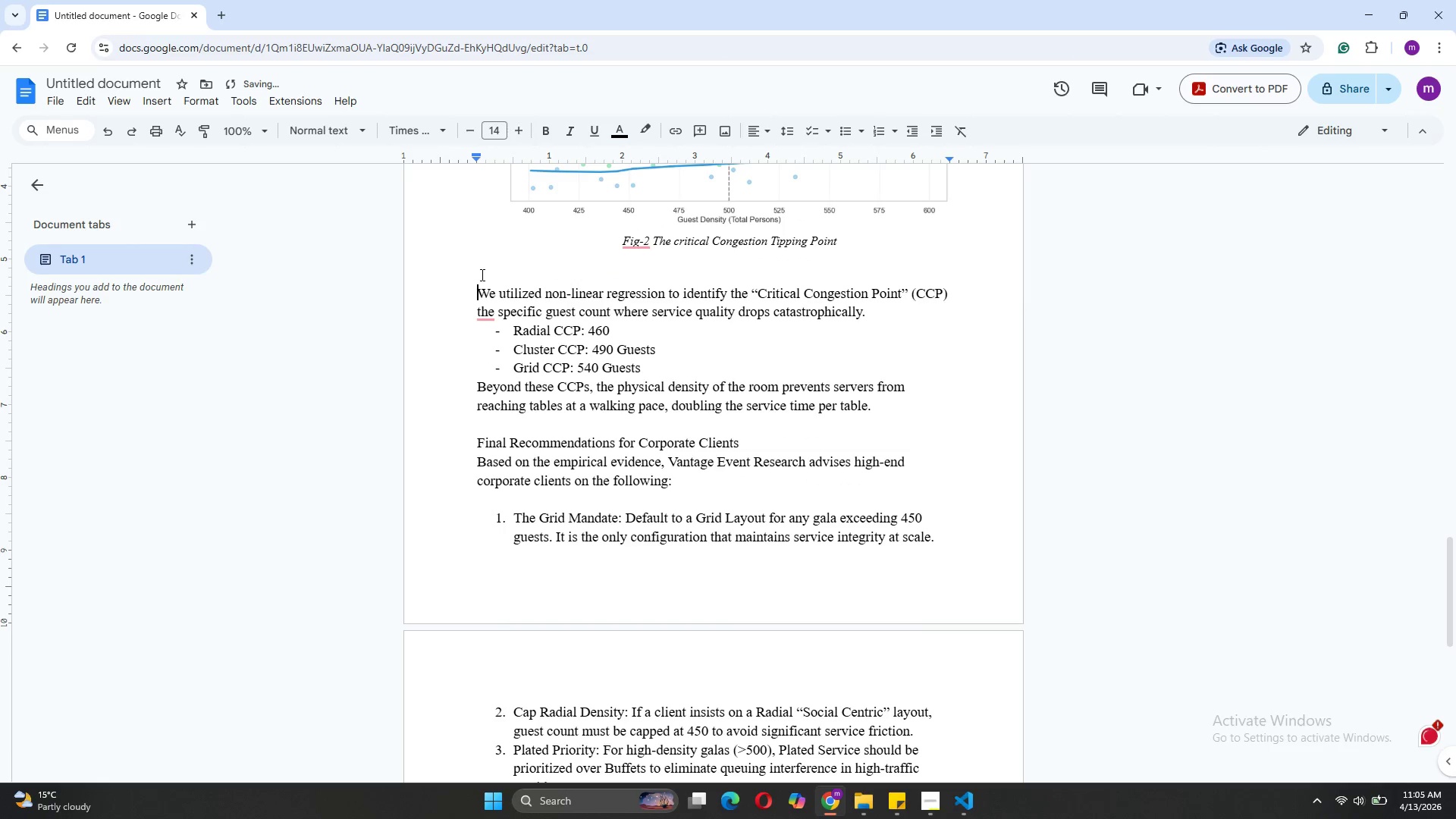 
key(Backspace)
 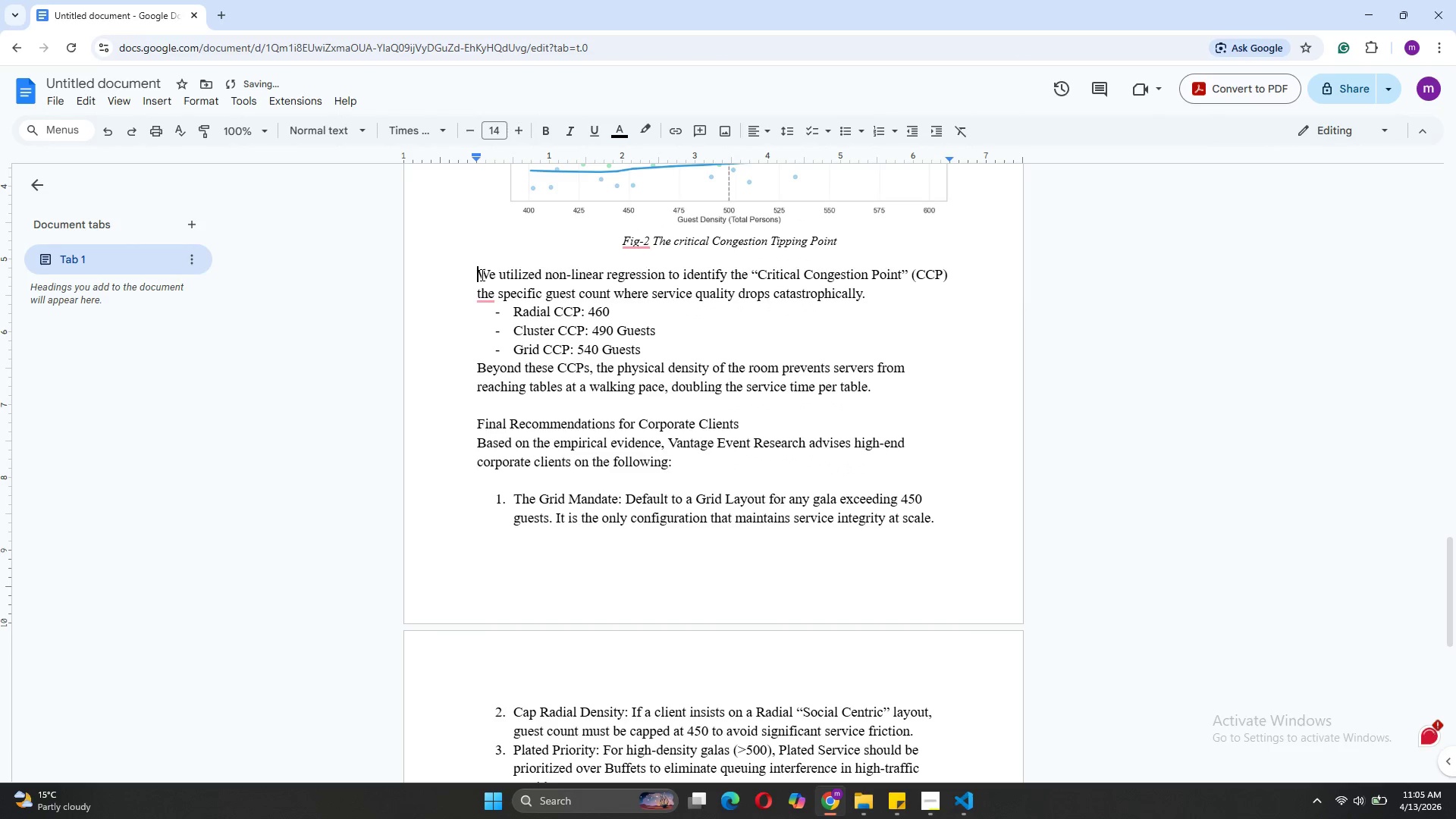 
key(Backspace)
 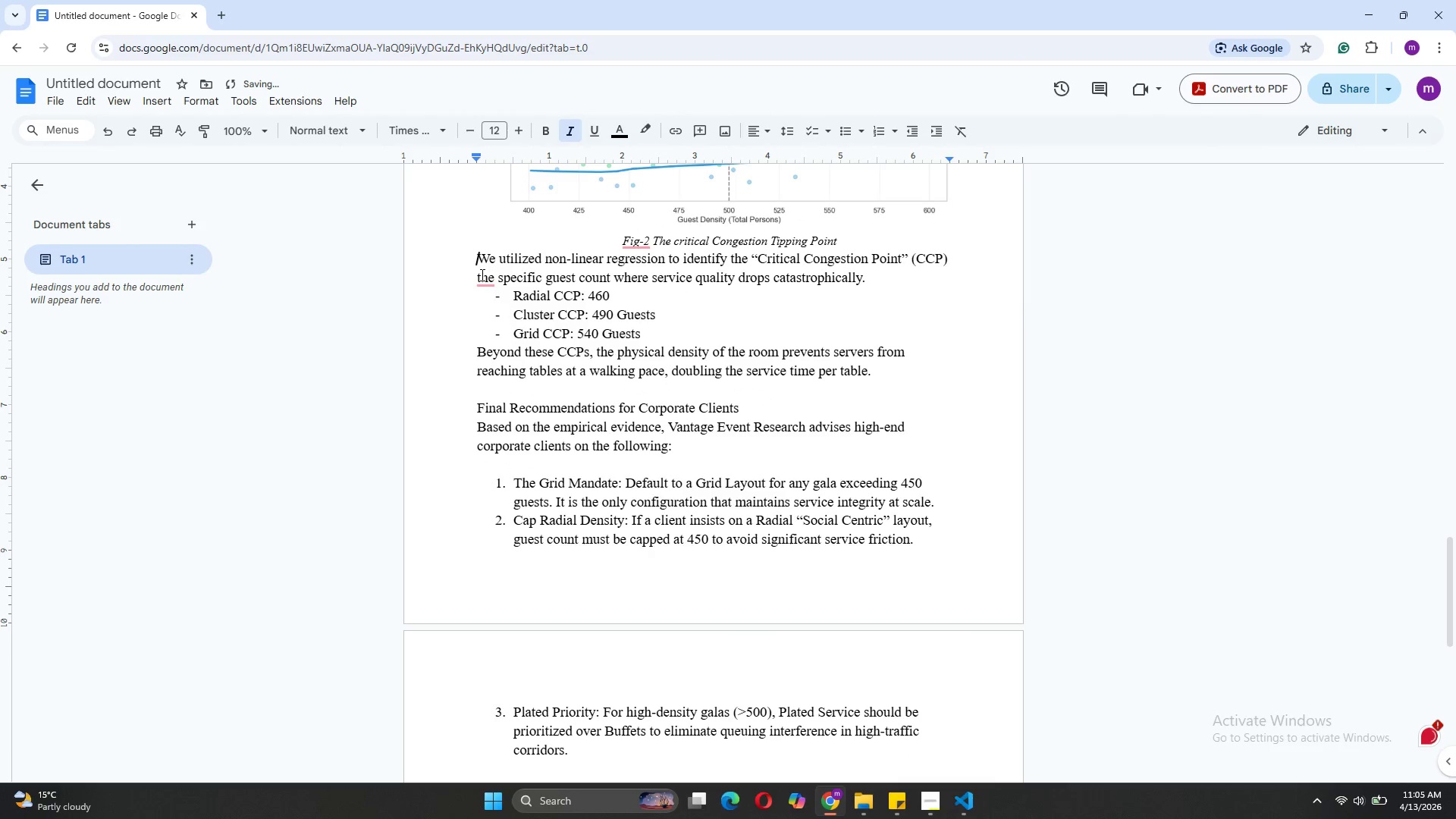 
key(Enter)
 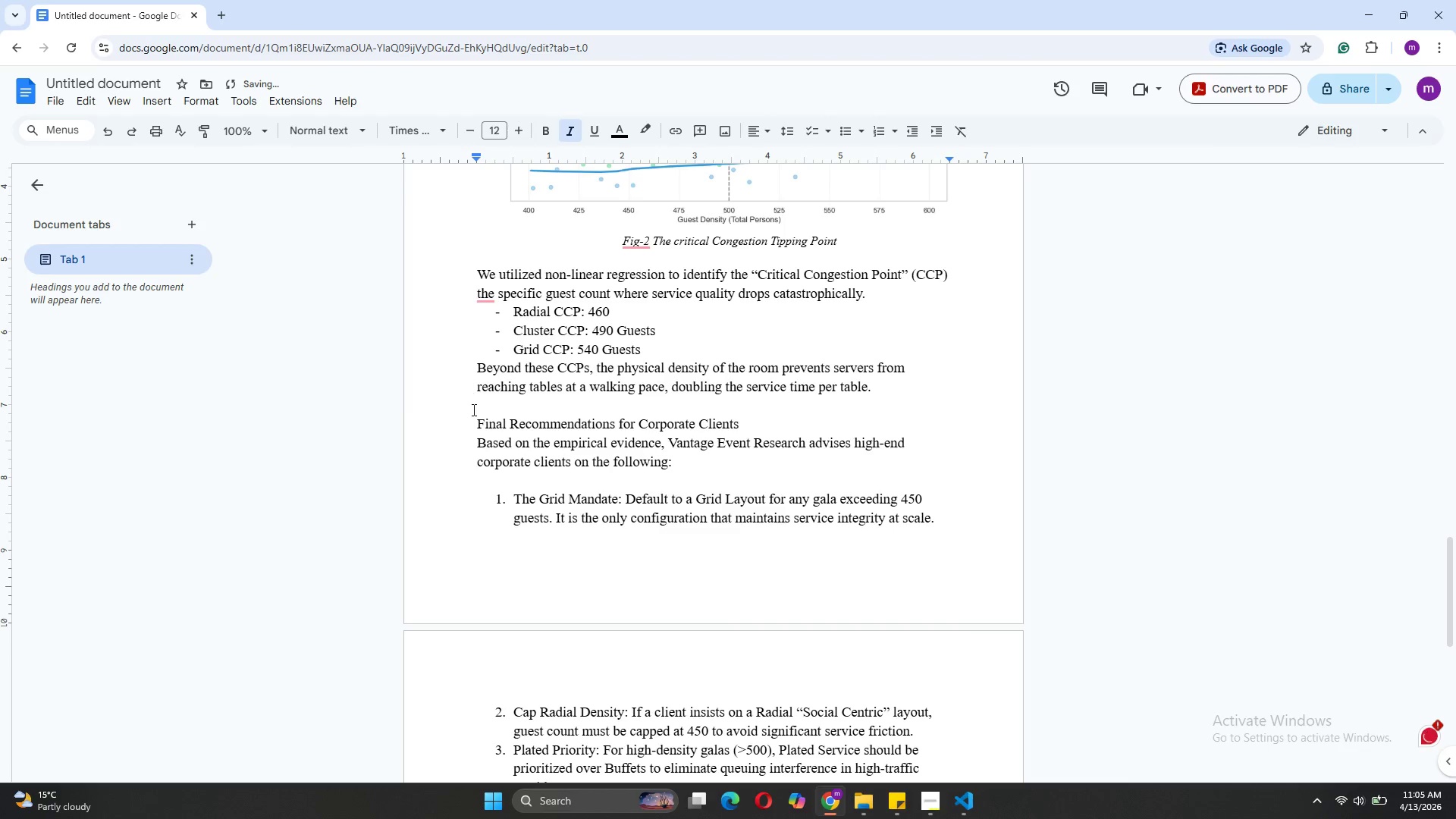 
left_click([475, 421])
 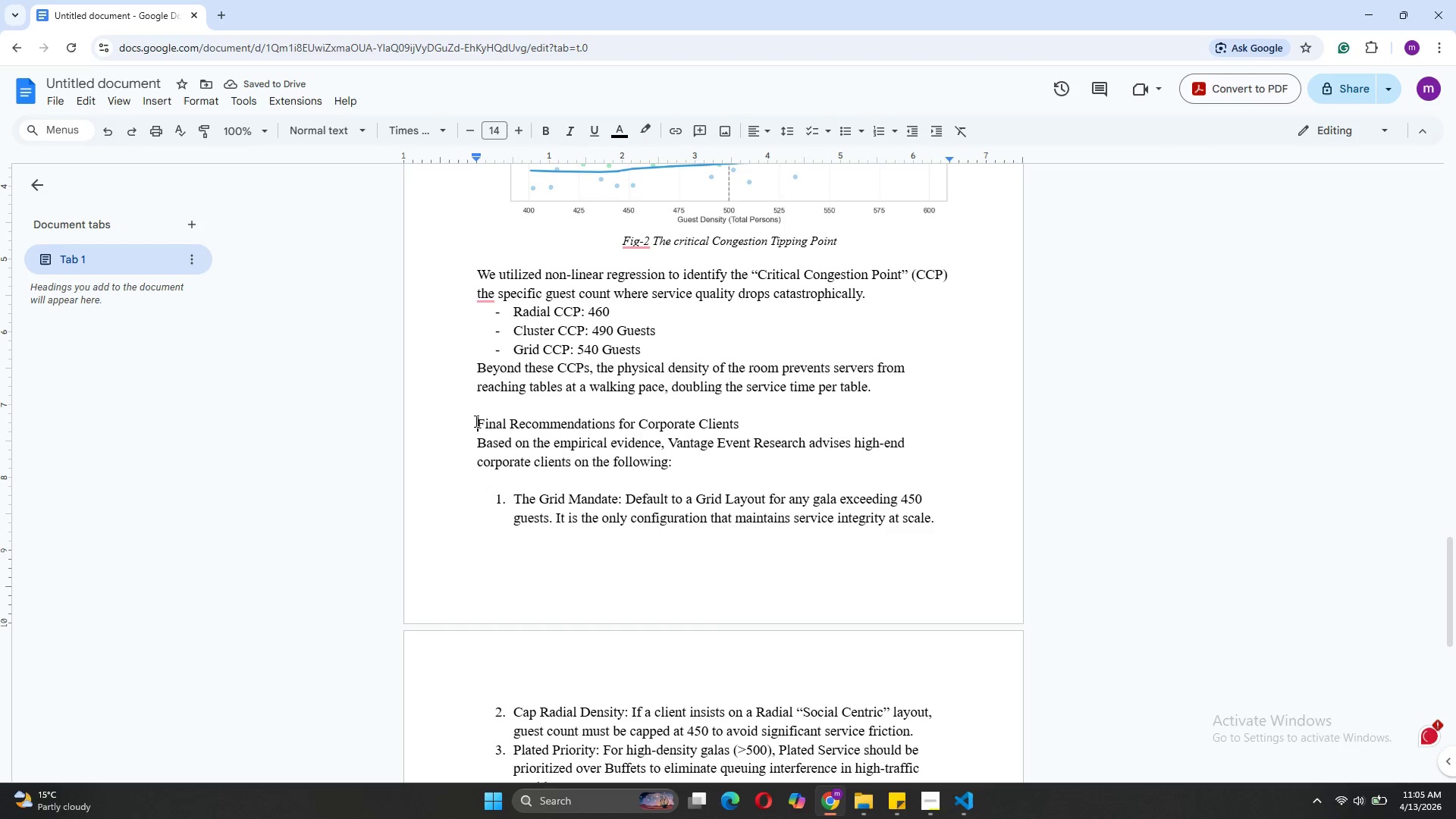 
key(Enter)
 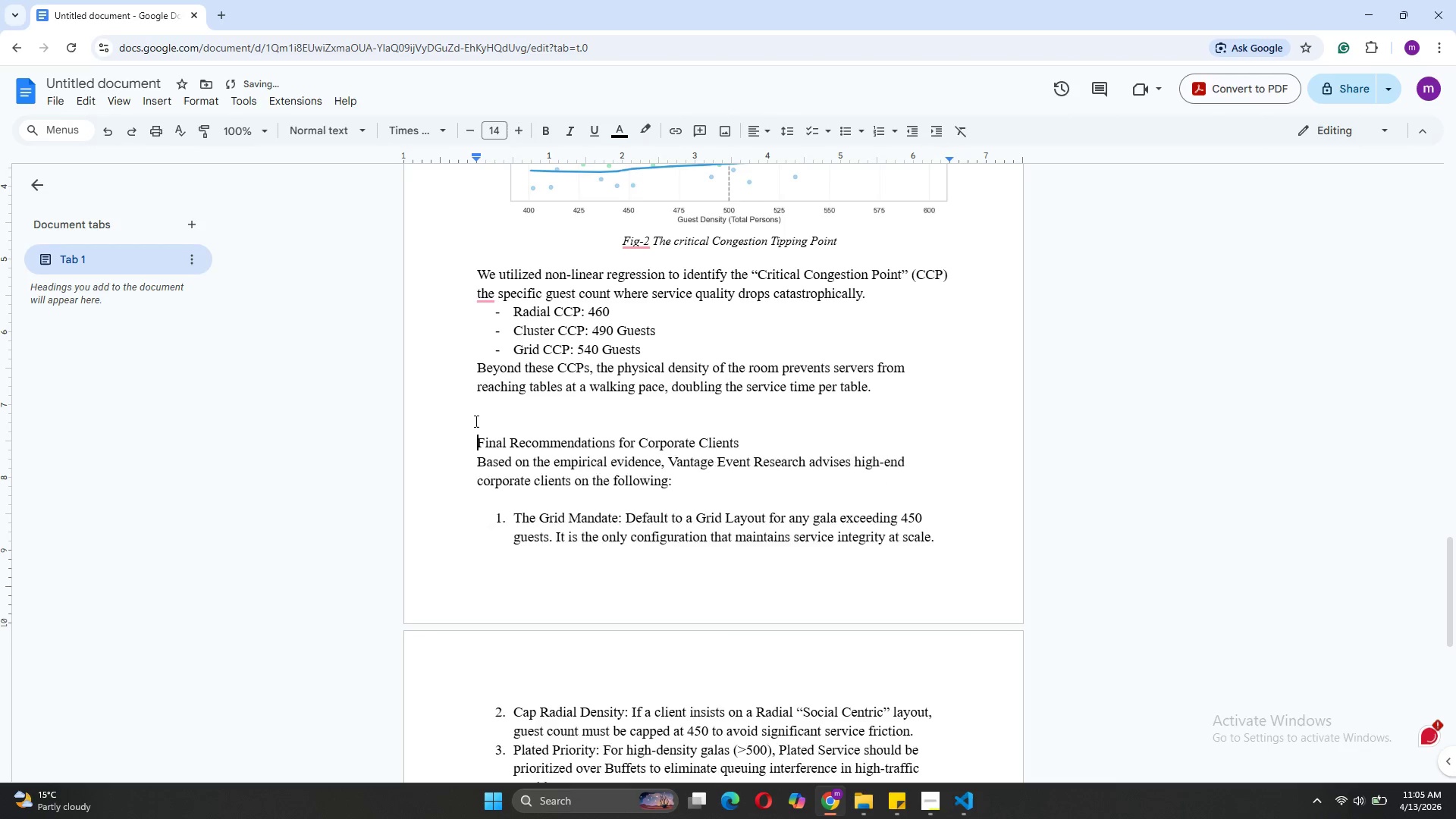 
key(Enter)
 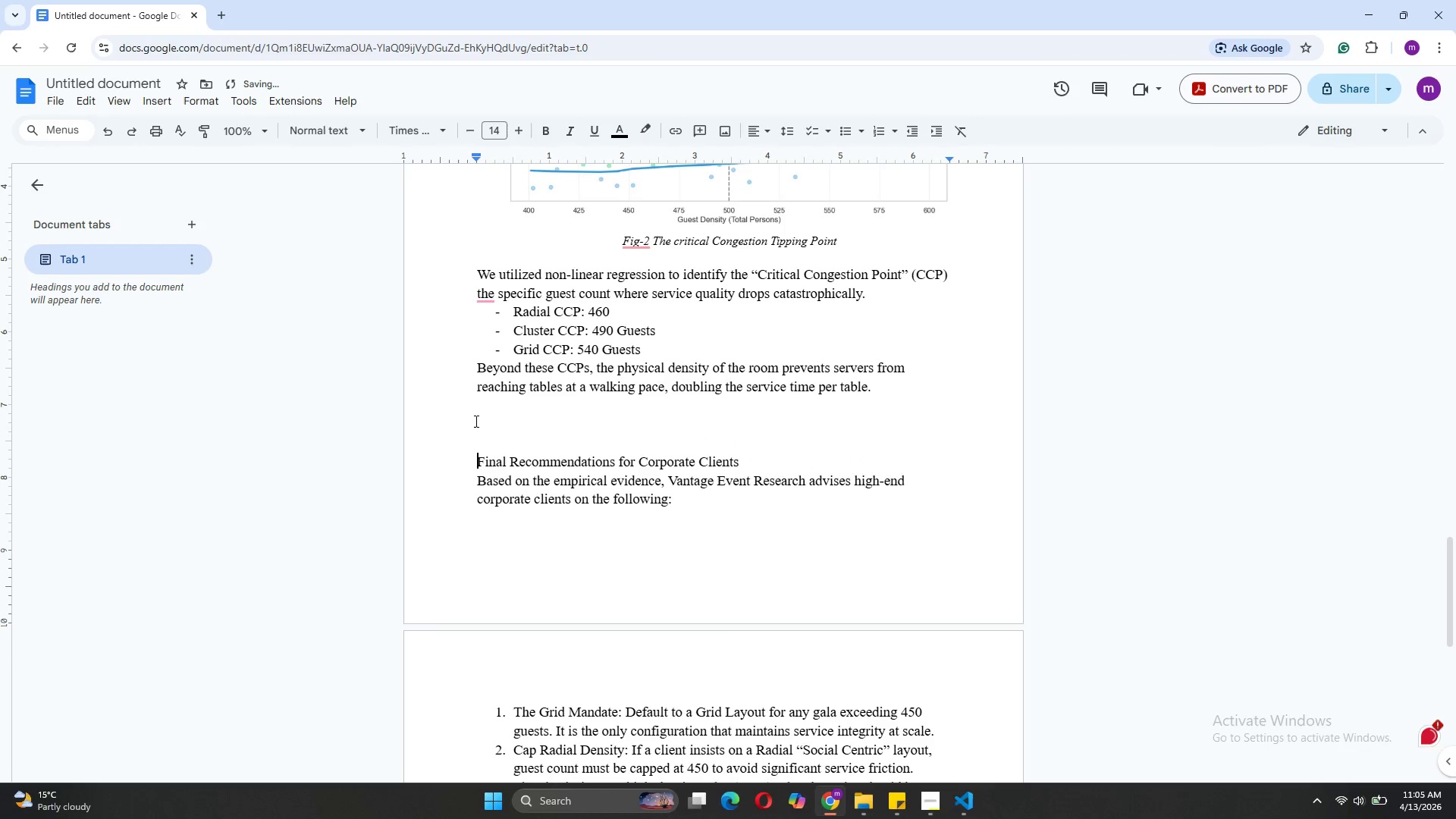 
key(Enter)
 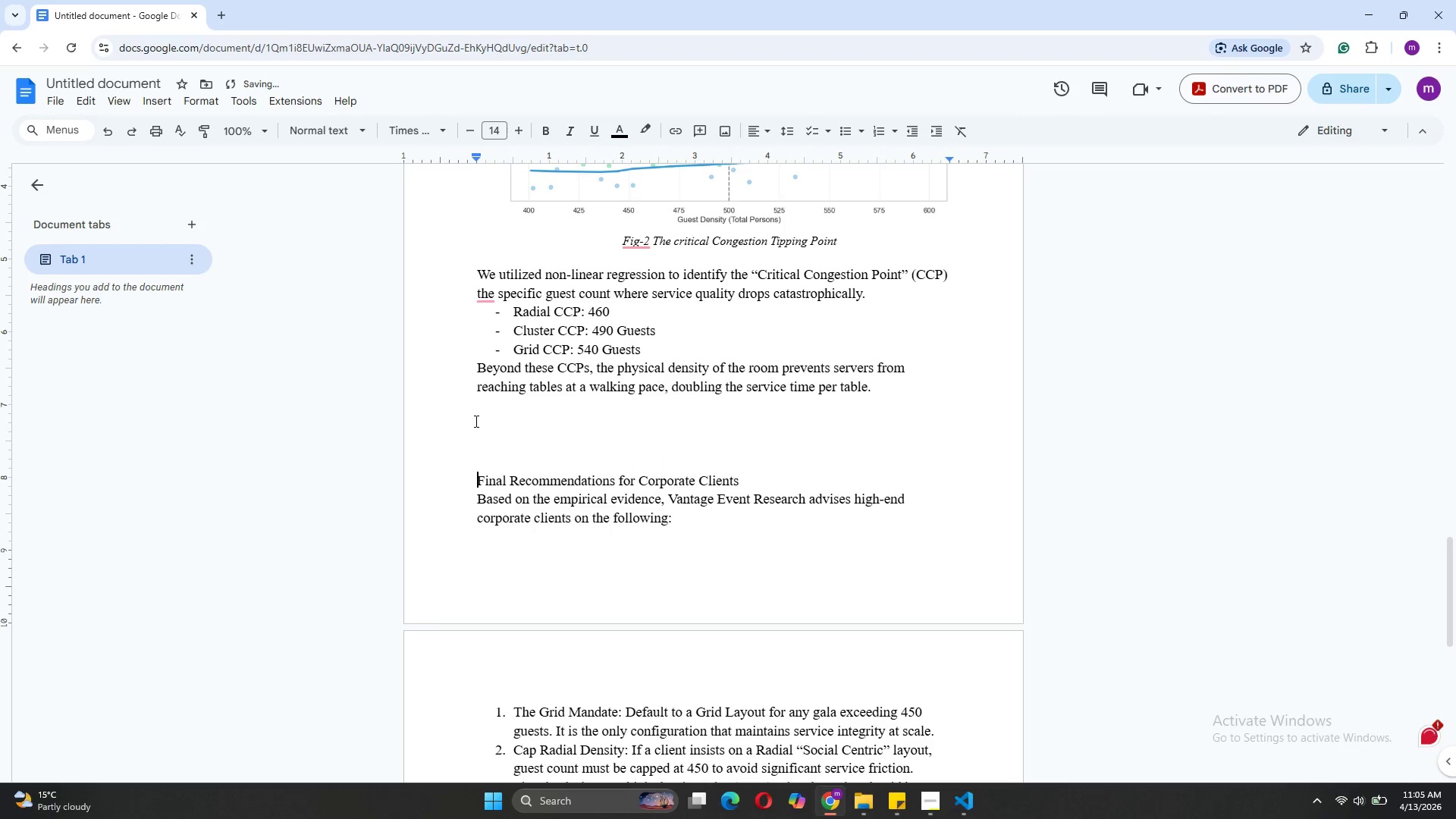 
key(Enter)
 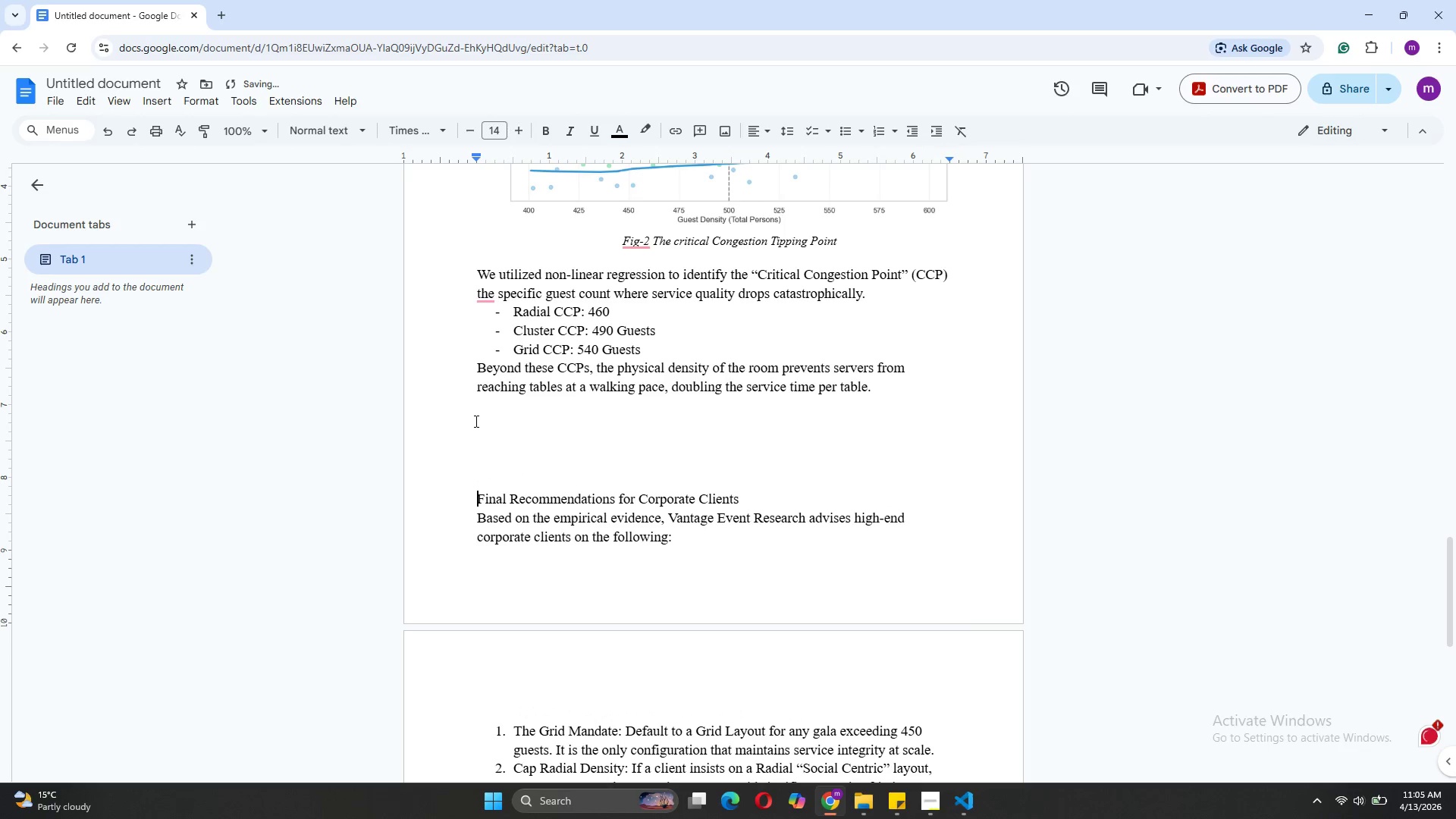 
key(Enter)
 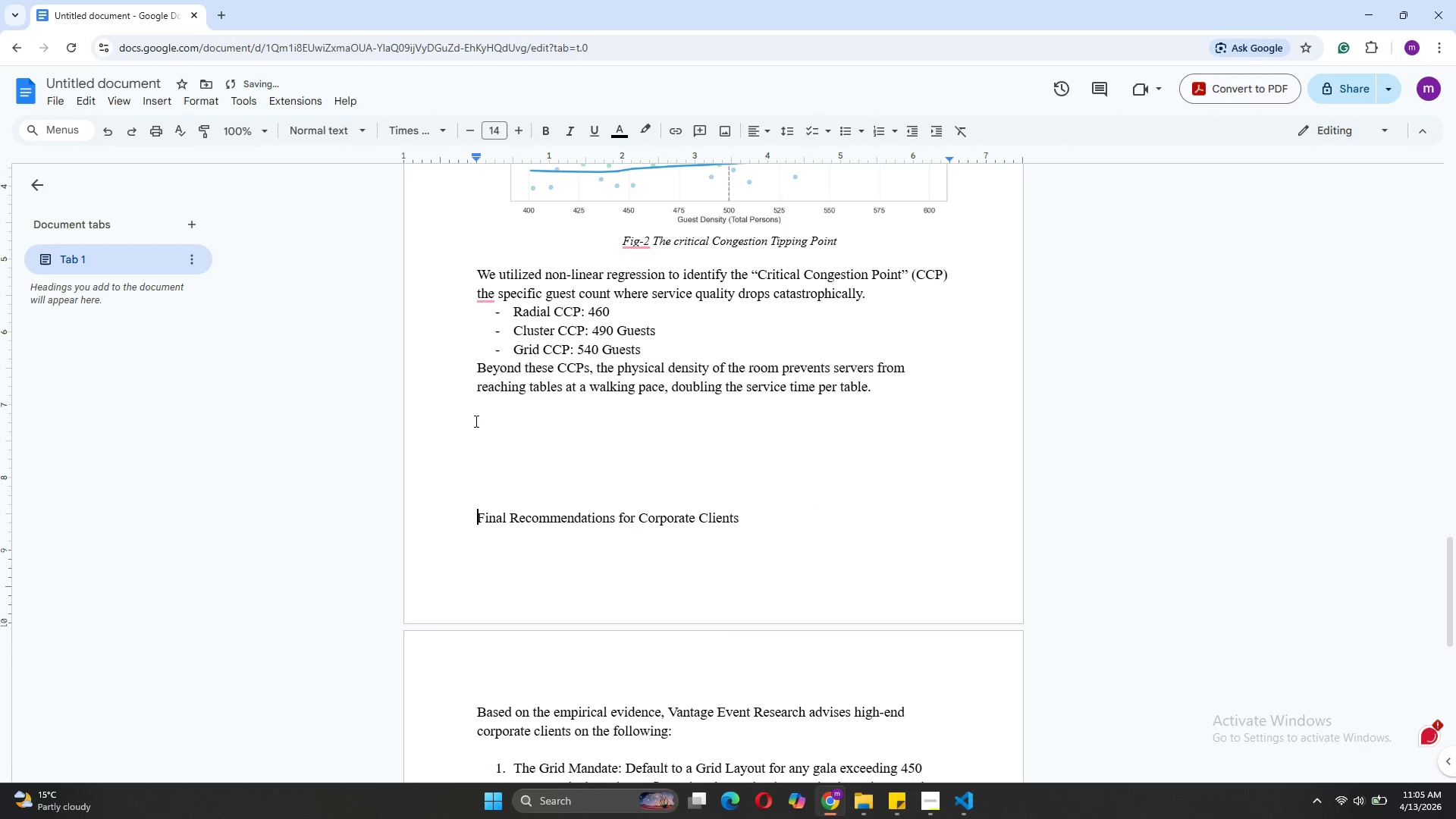 
key(Enter)
 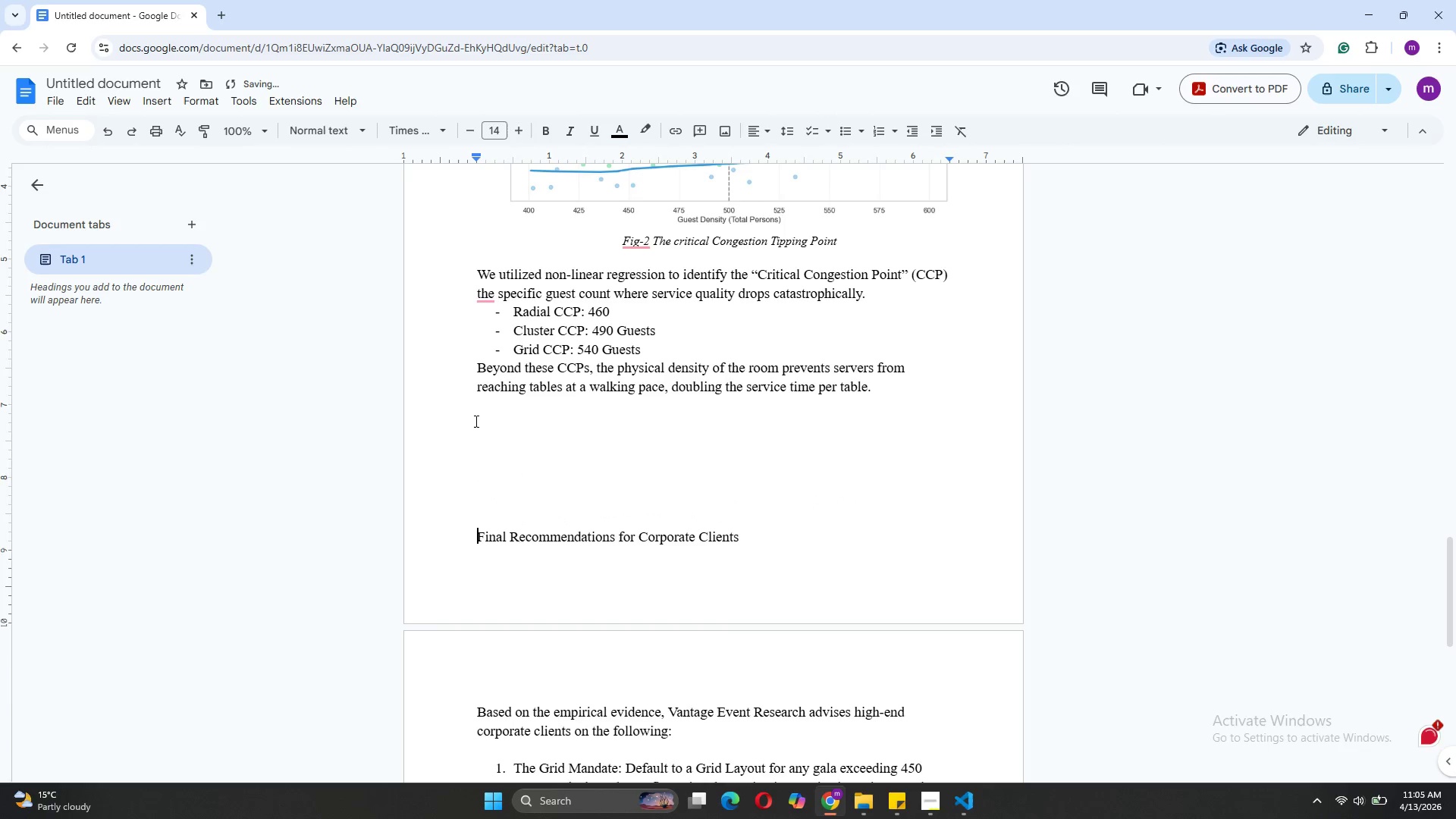 
key(Enter)
 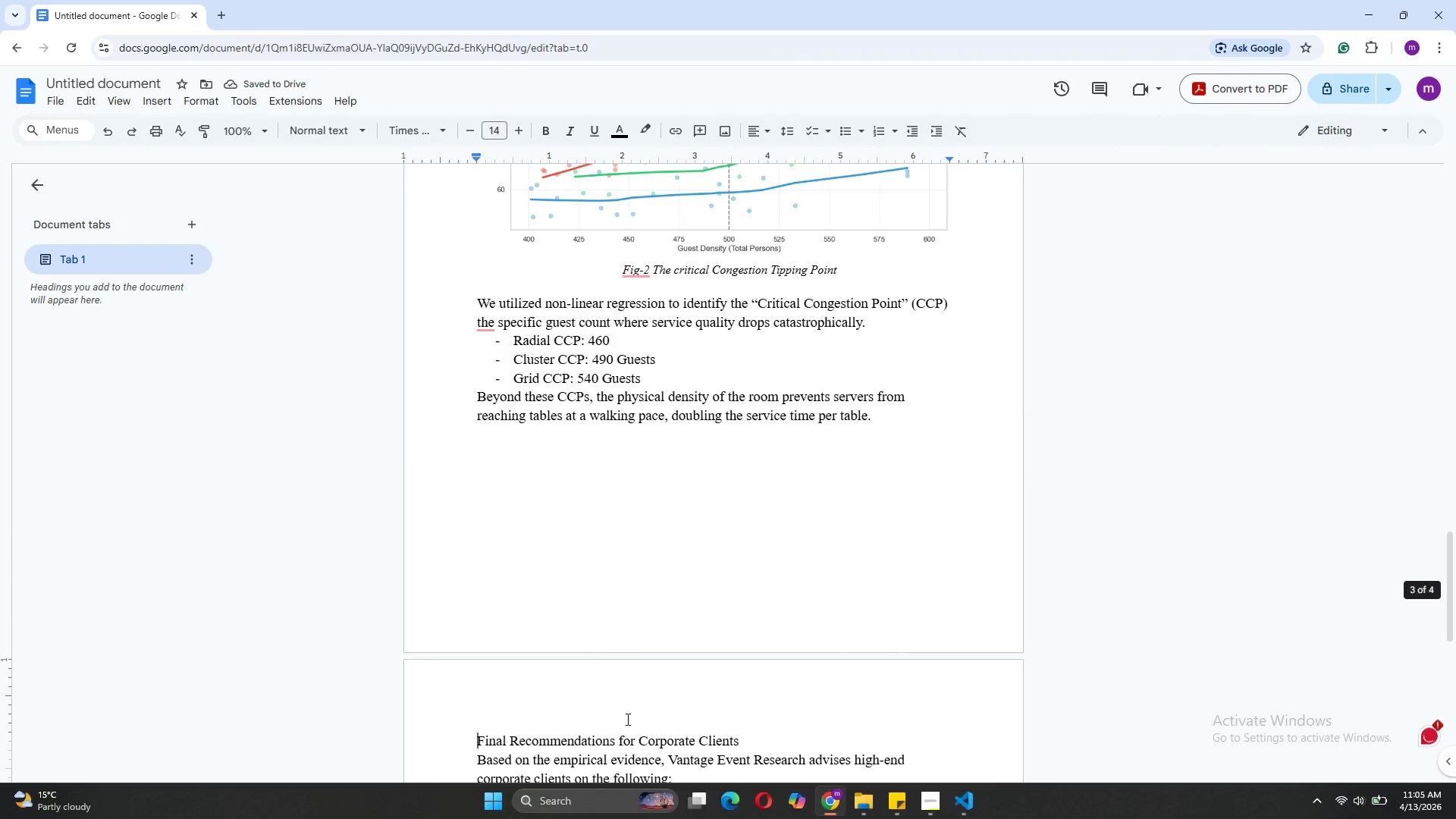 
left_click([559, 633])
 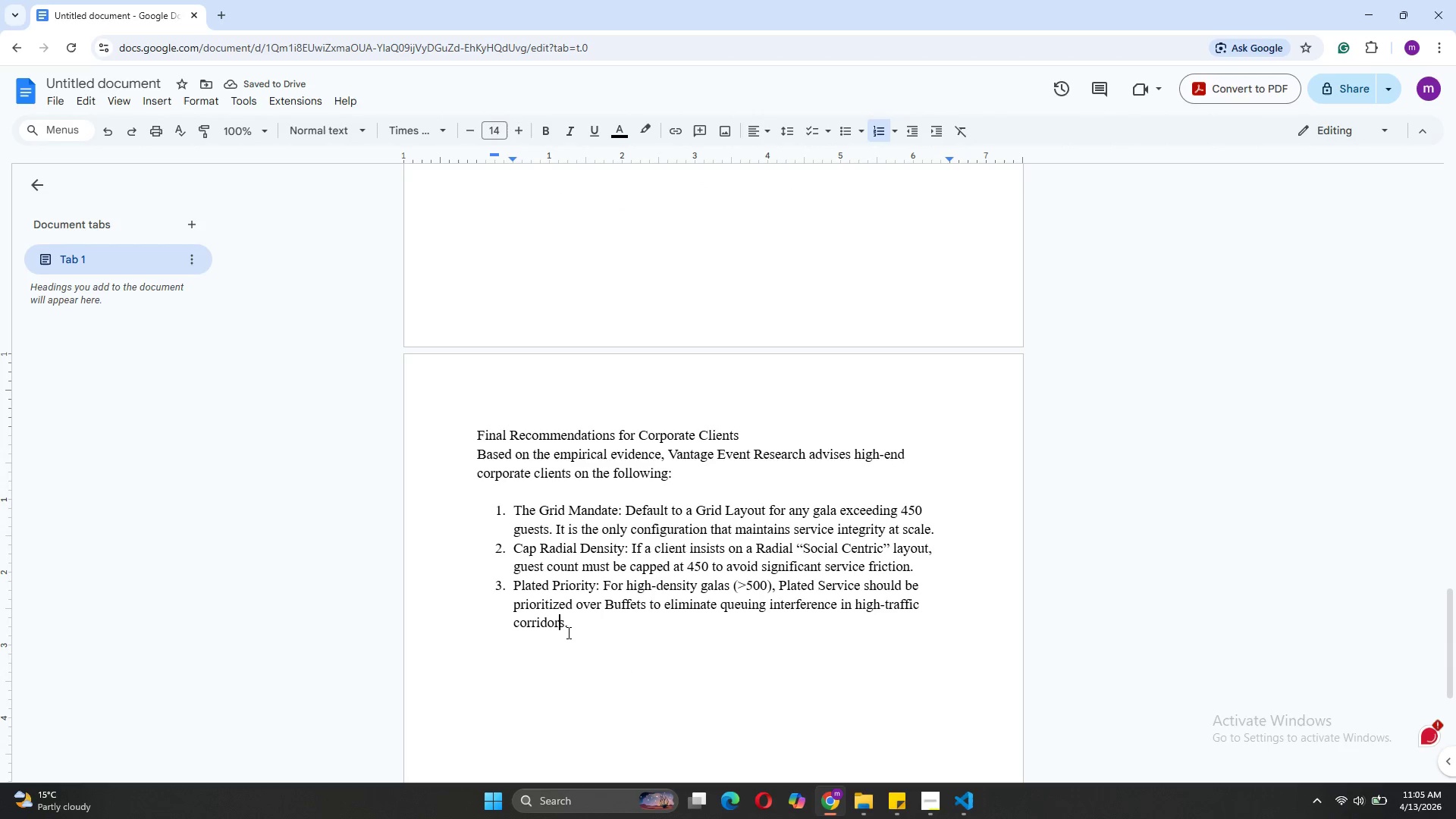 
left_click([567, 632])
 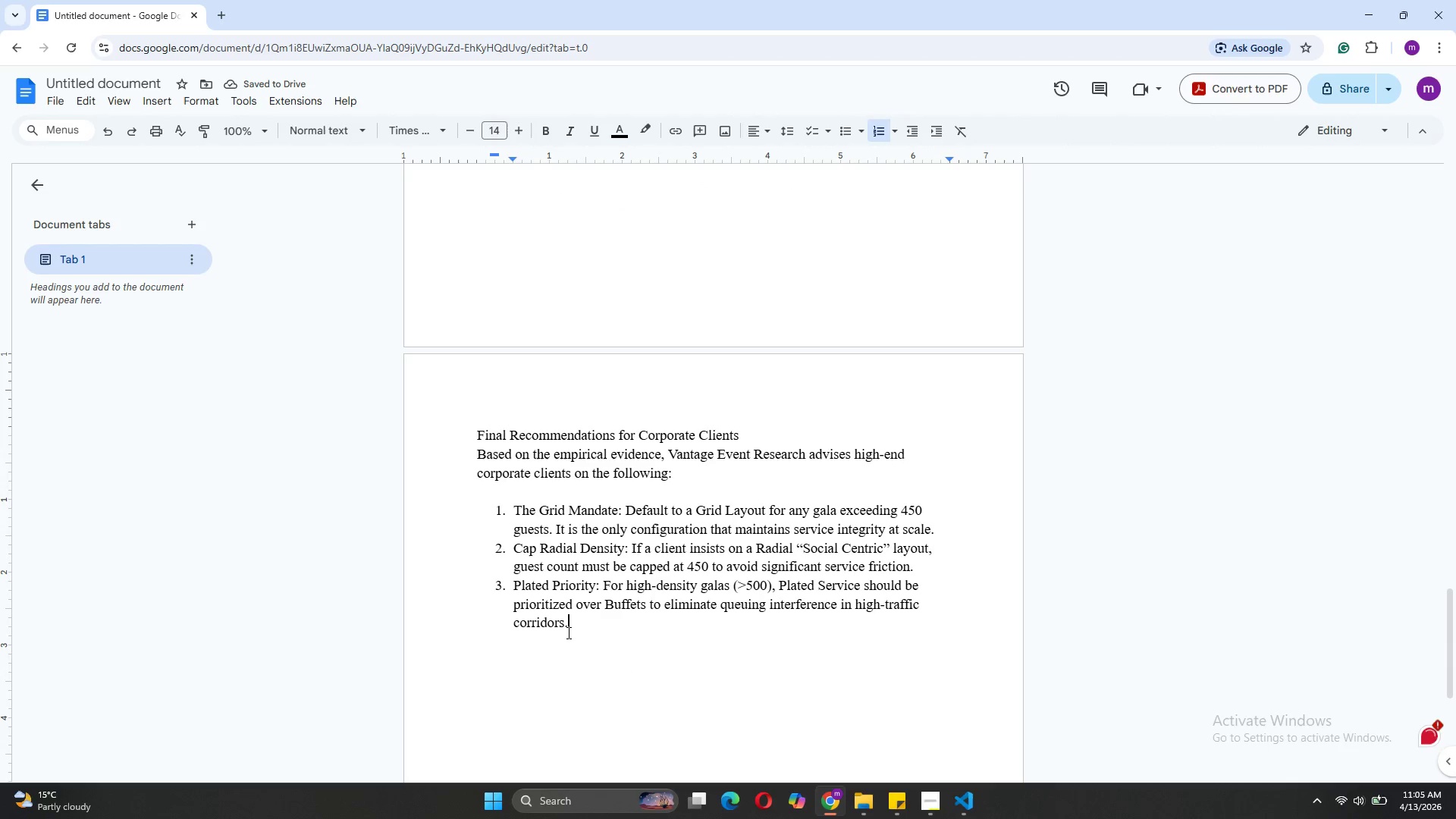 
key(Control+A)
 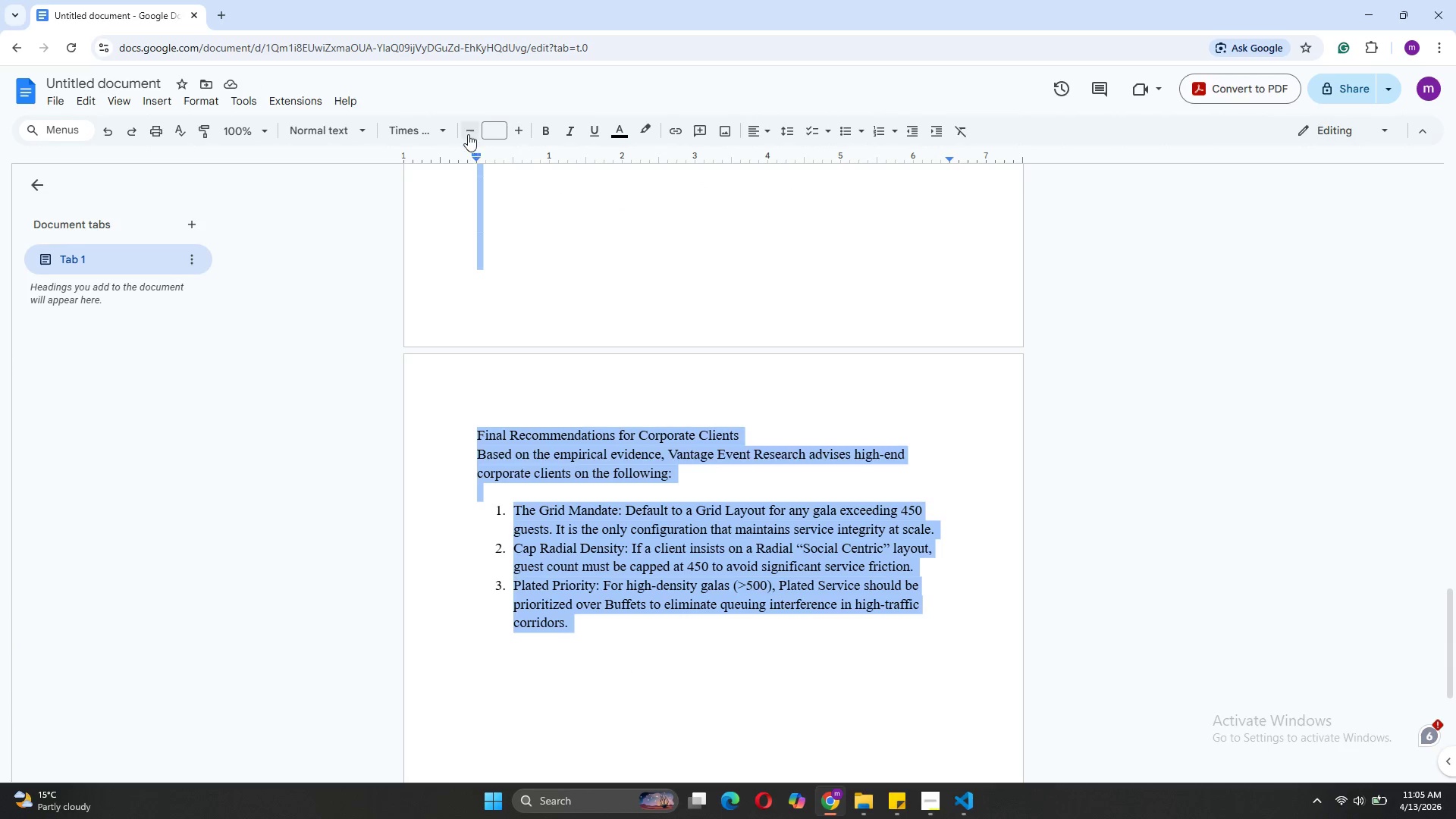 
left_click([469, 127])
 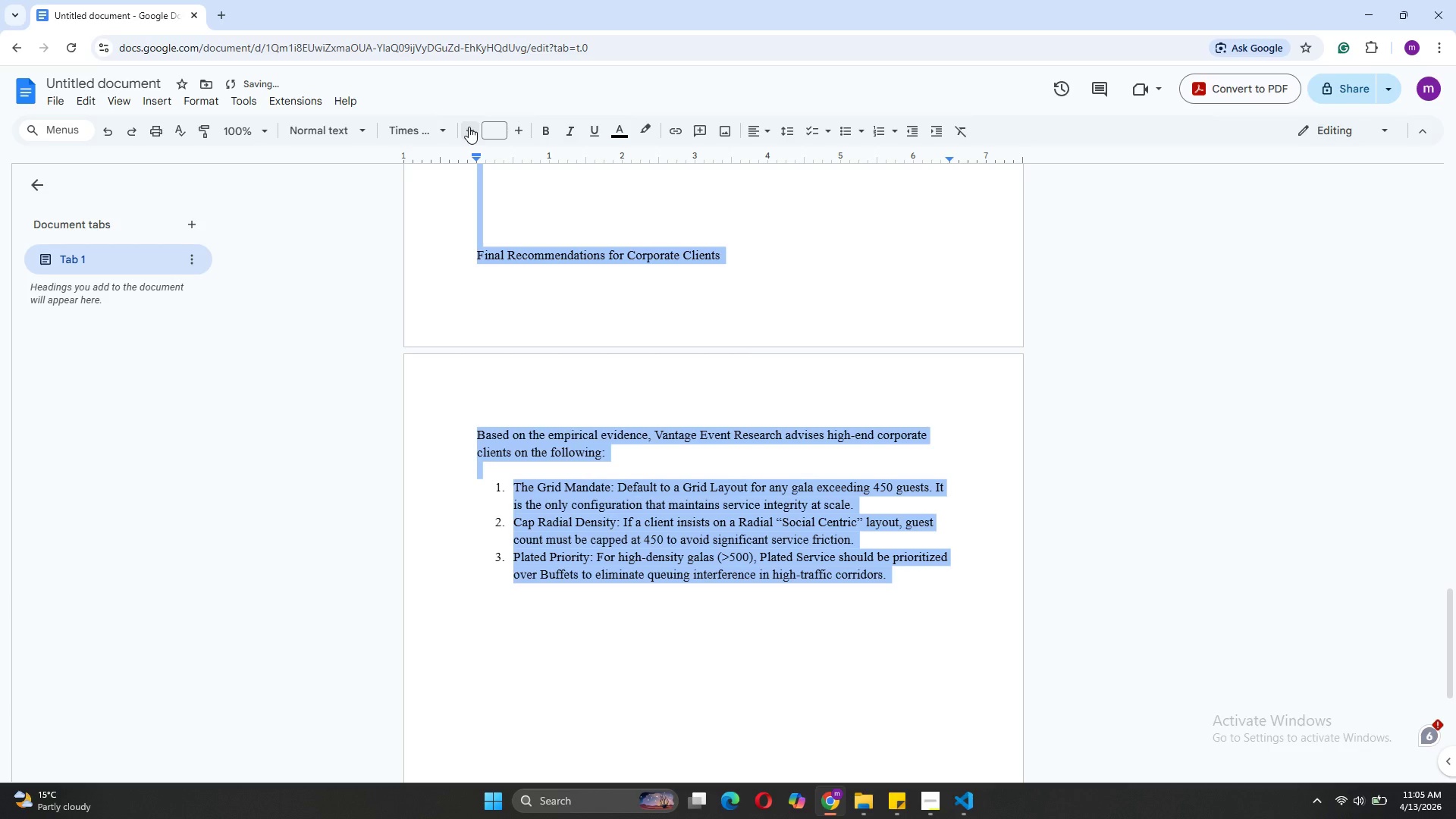 
left_click([469, 127])
 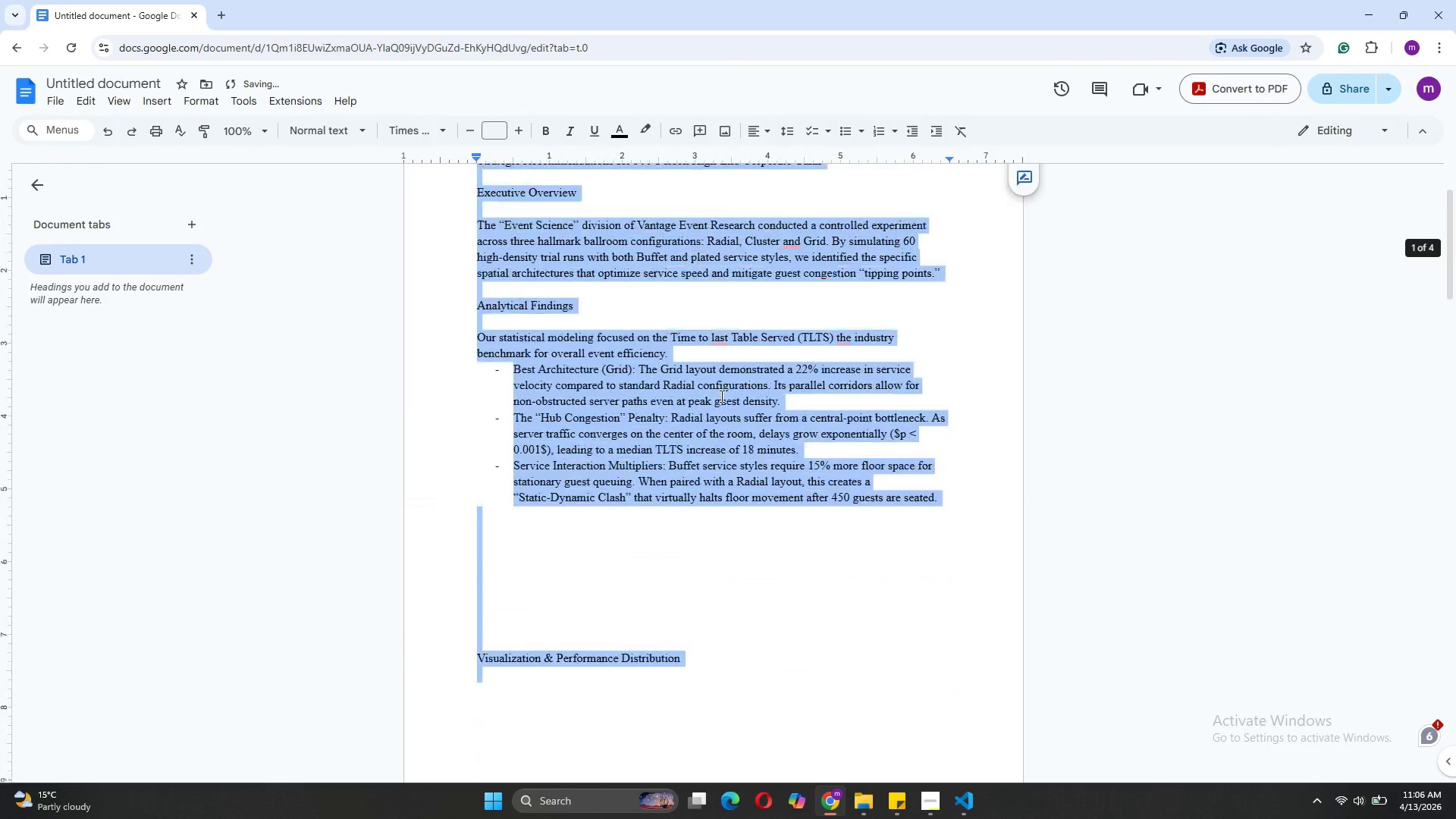 
left_click([704, 410])
 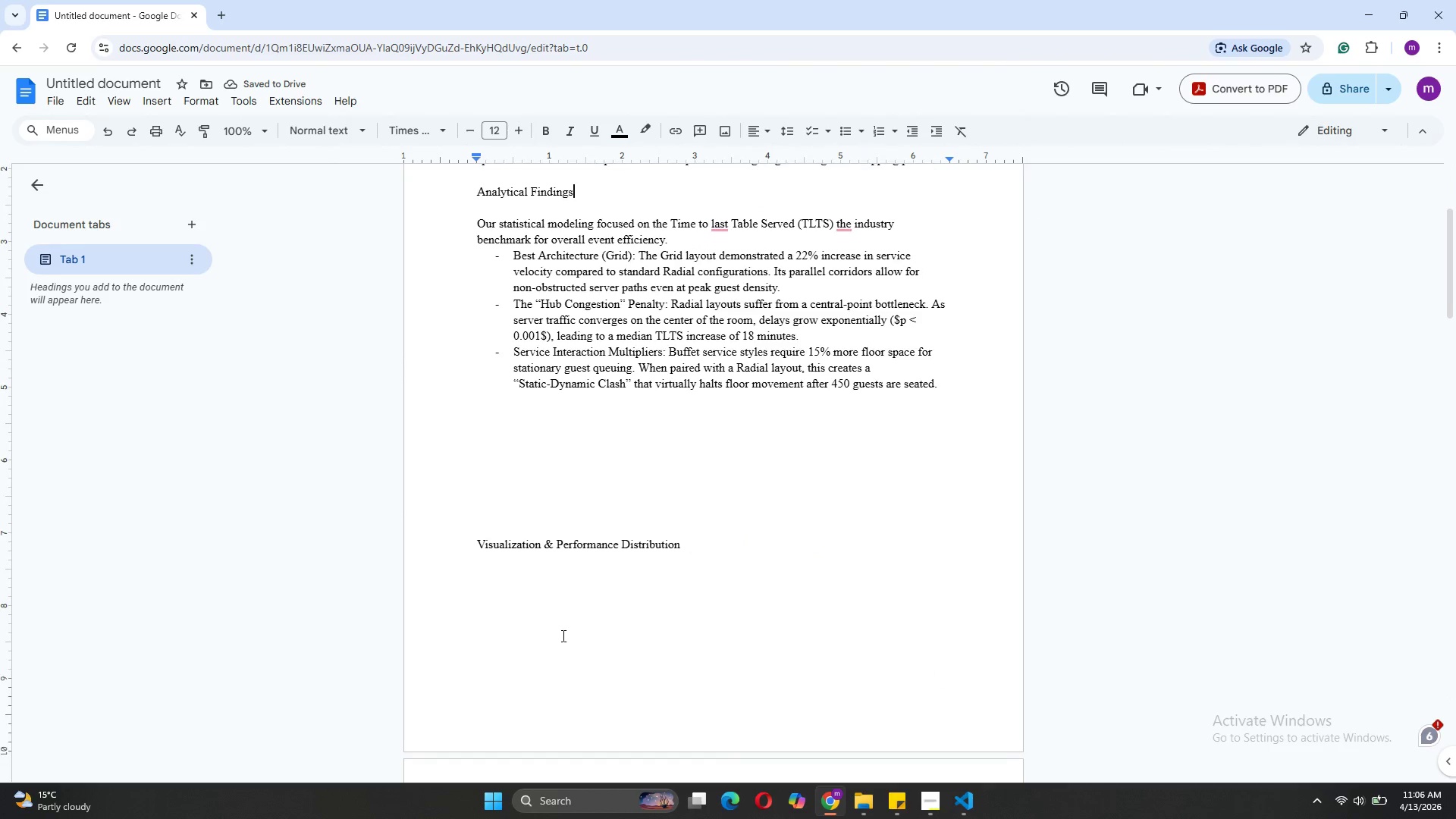 
left_click([473, 543])
 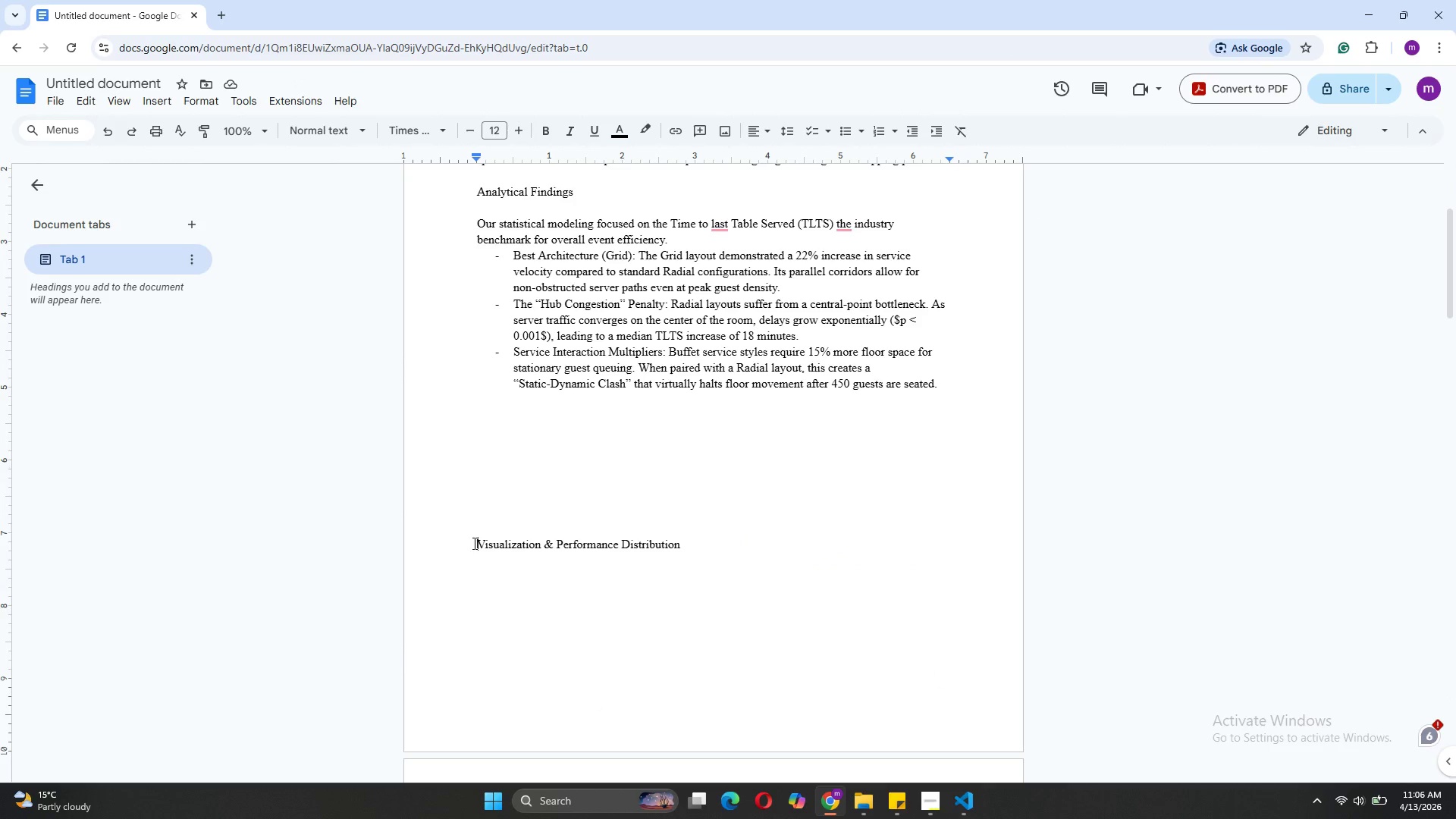 
key(Enter)
 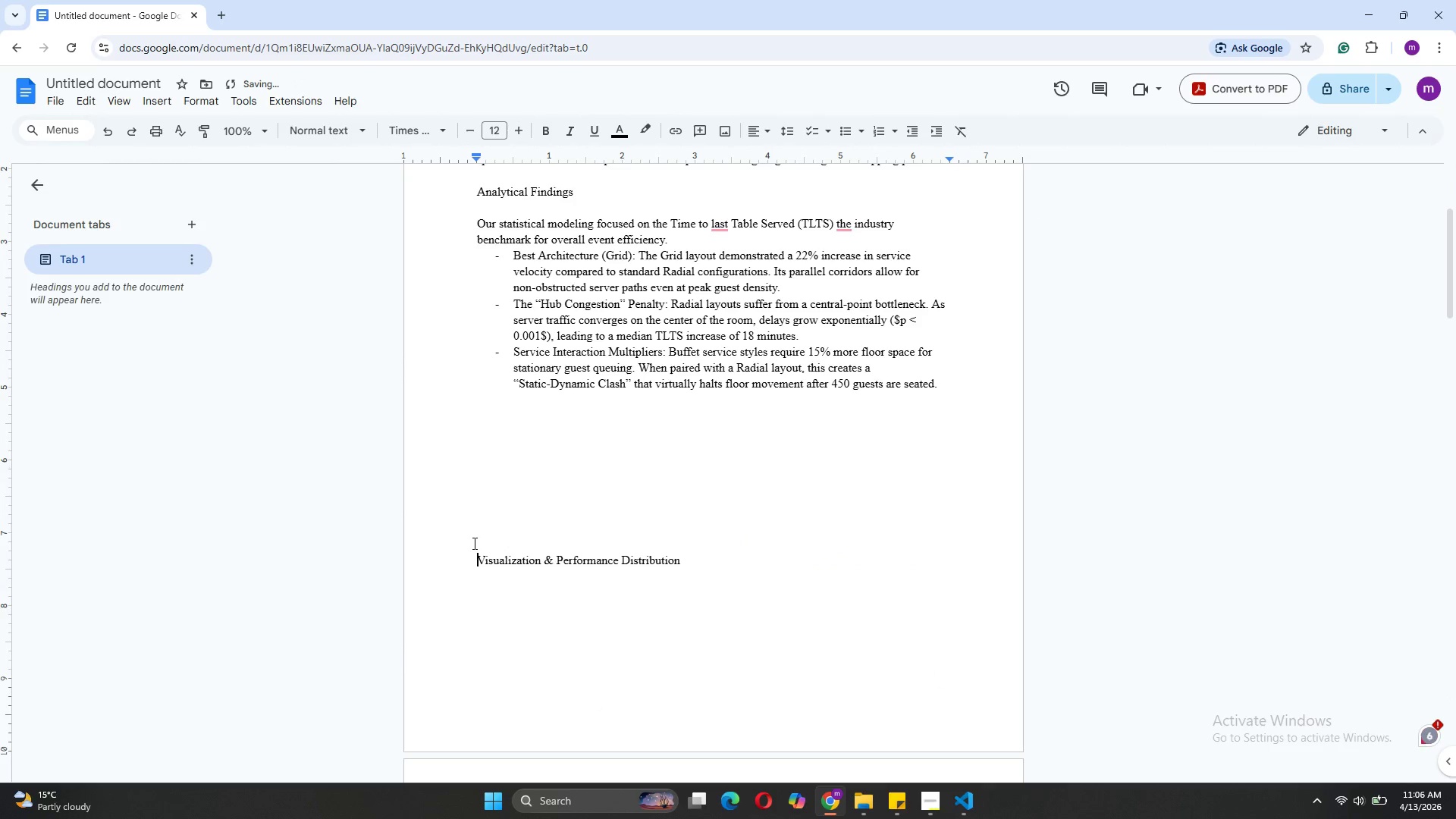 
key(Enter)
 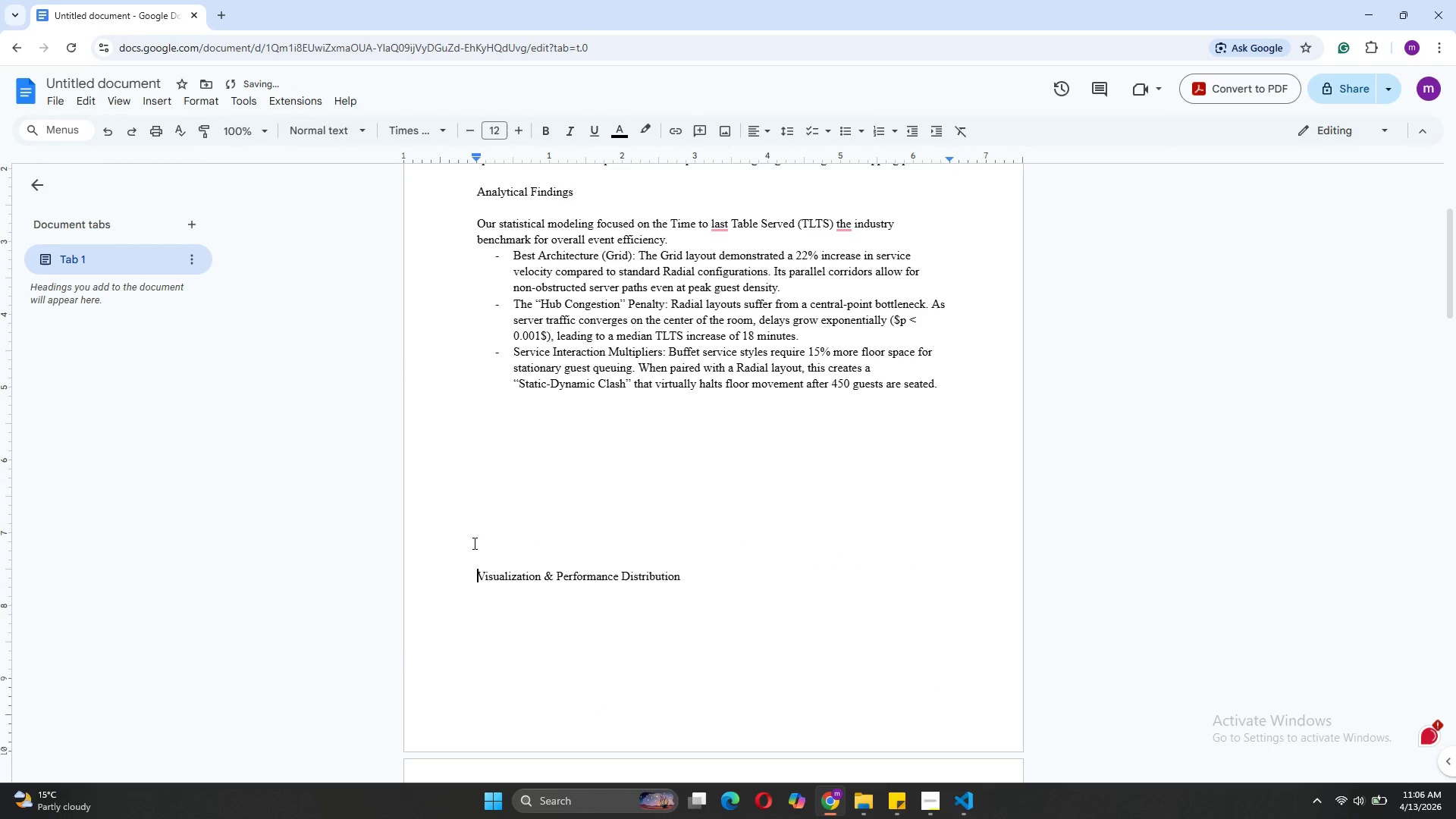 
key(Enter)
 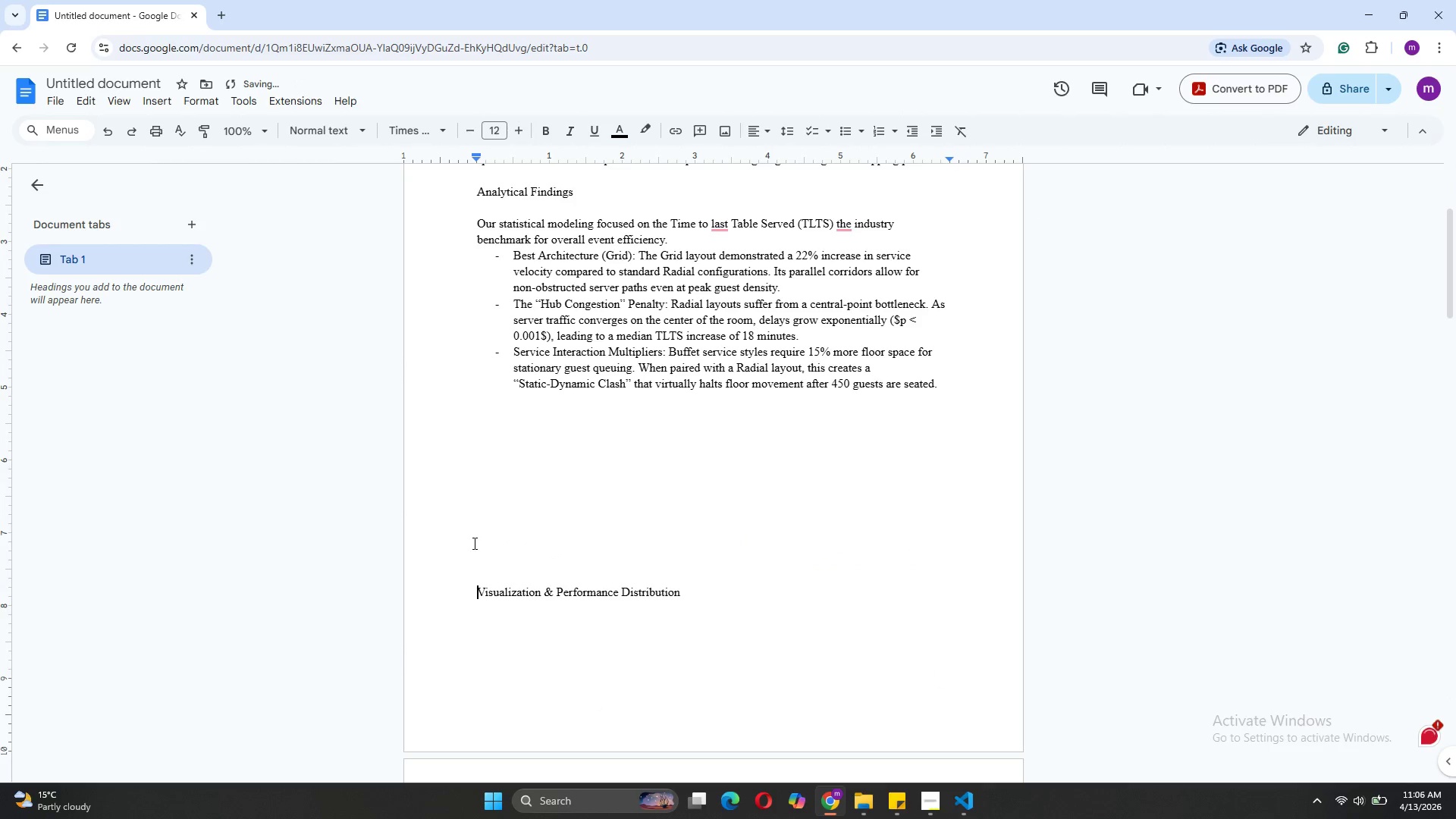 
key(Enter)
 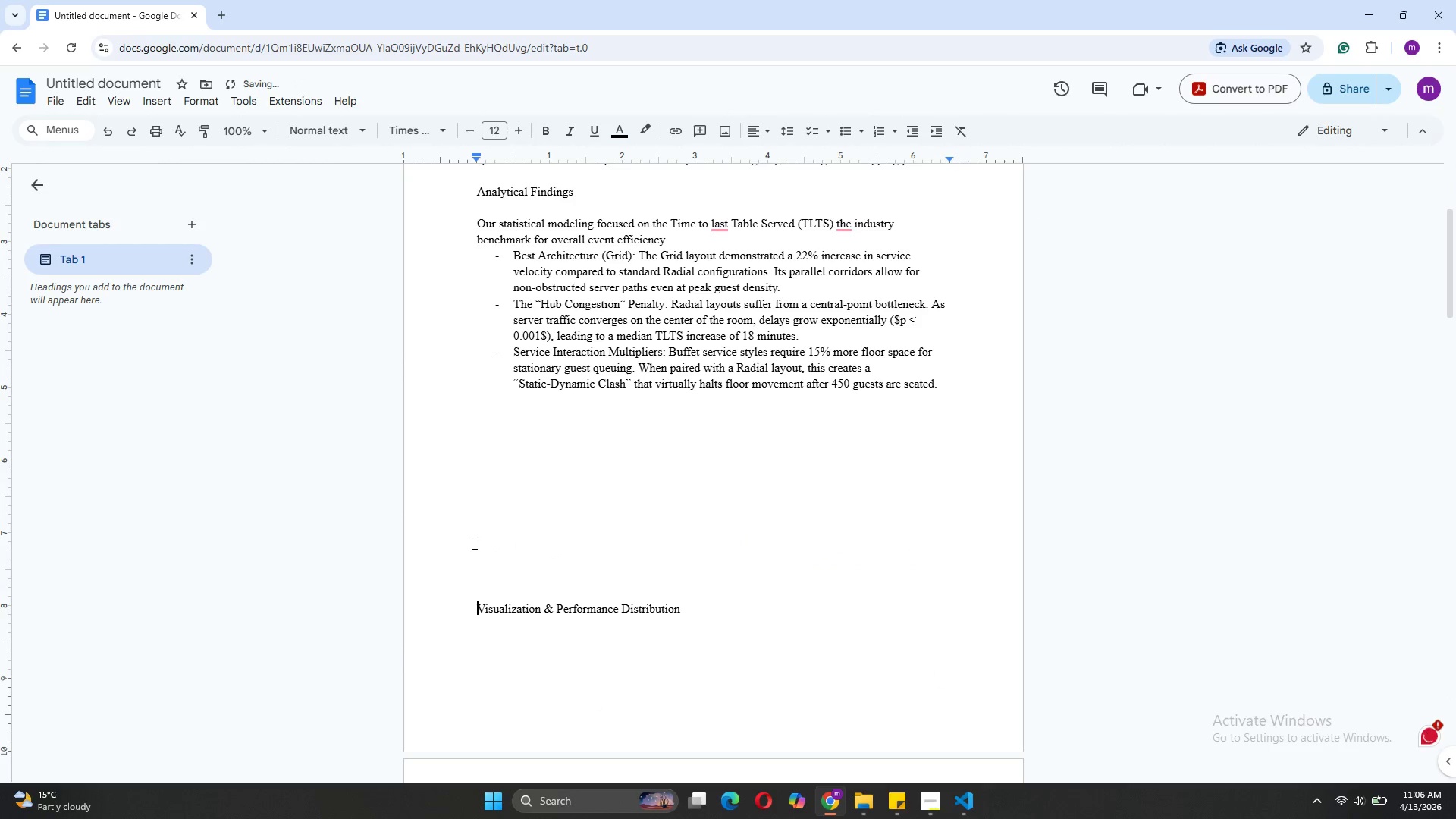 
key(Enter)
 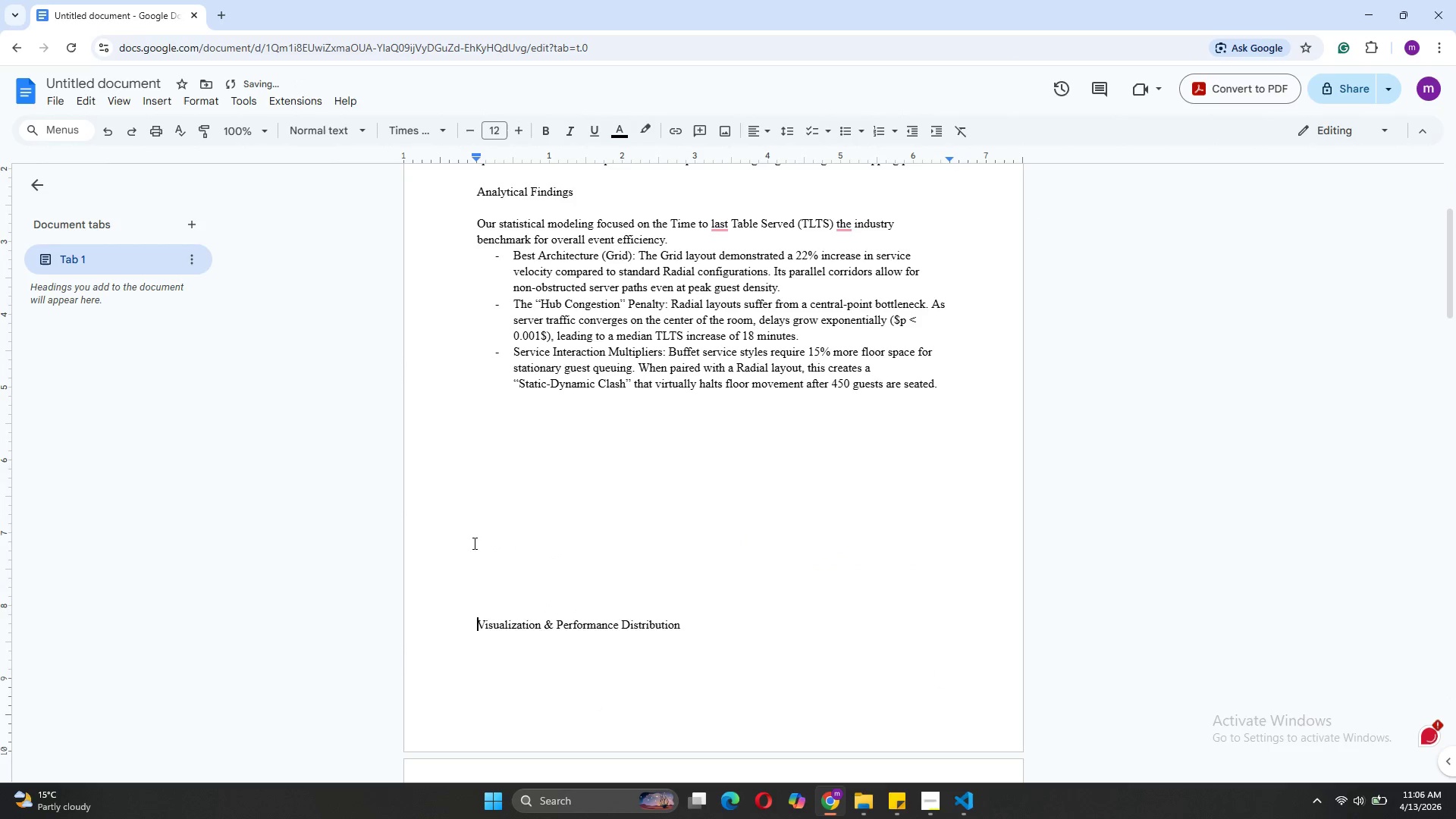 
key(Enter)
 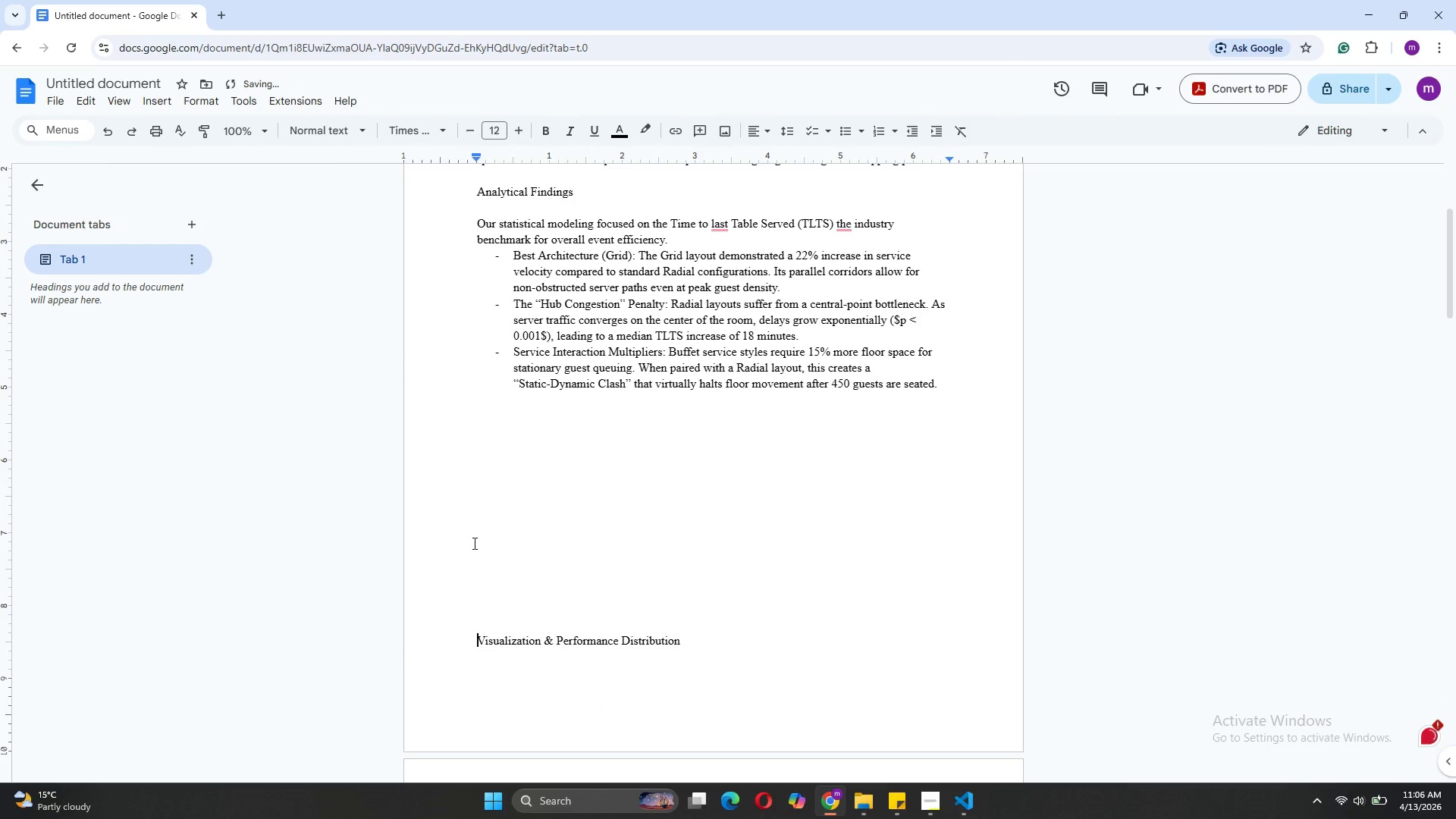 
key(Enter)
 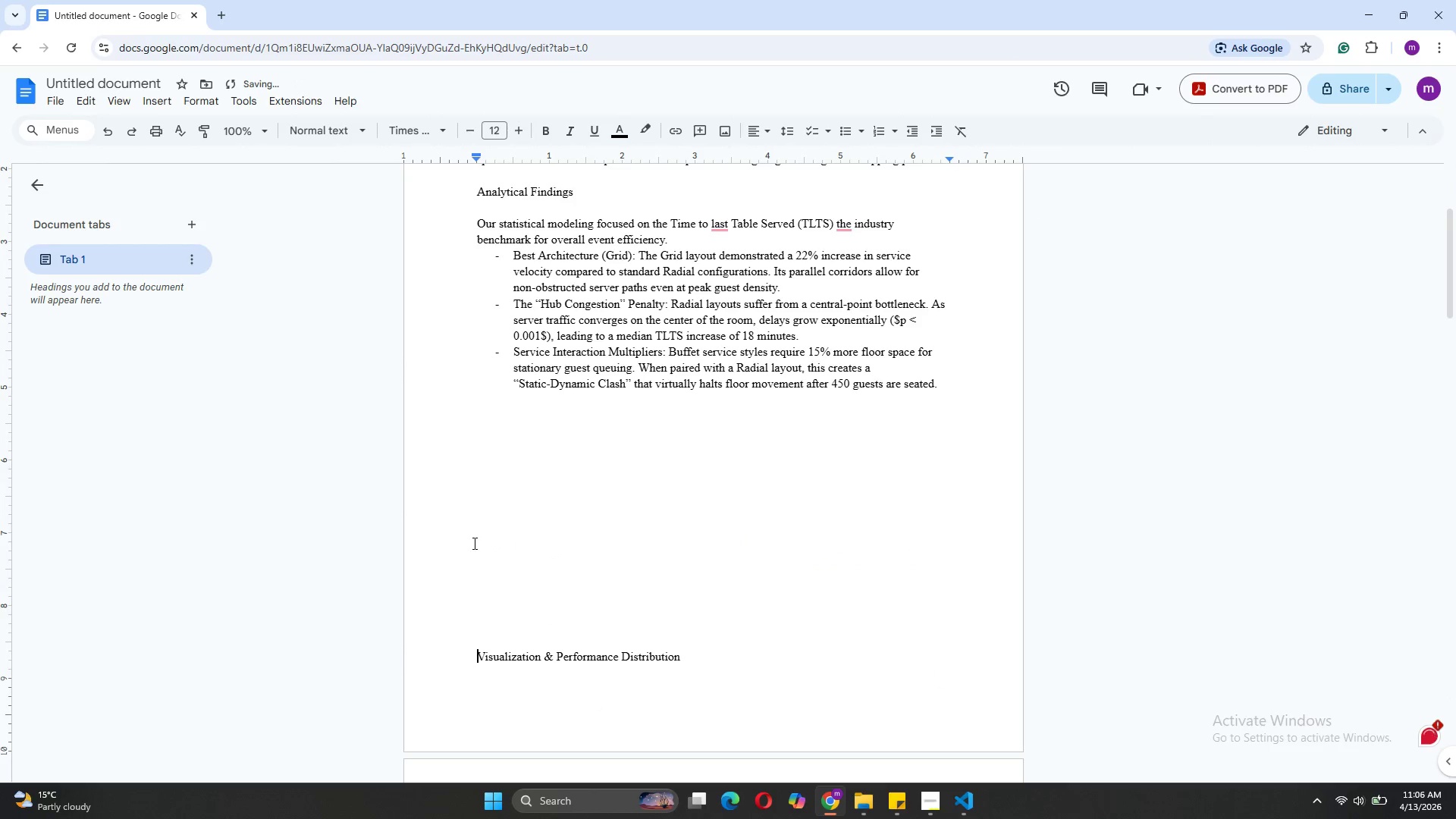 
key(Enter)
 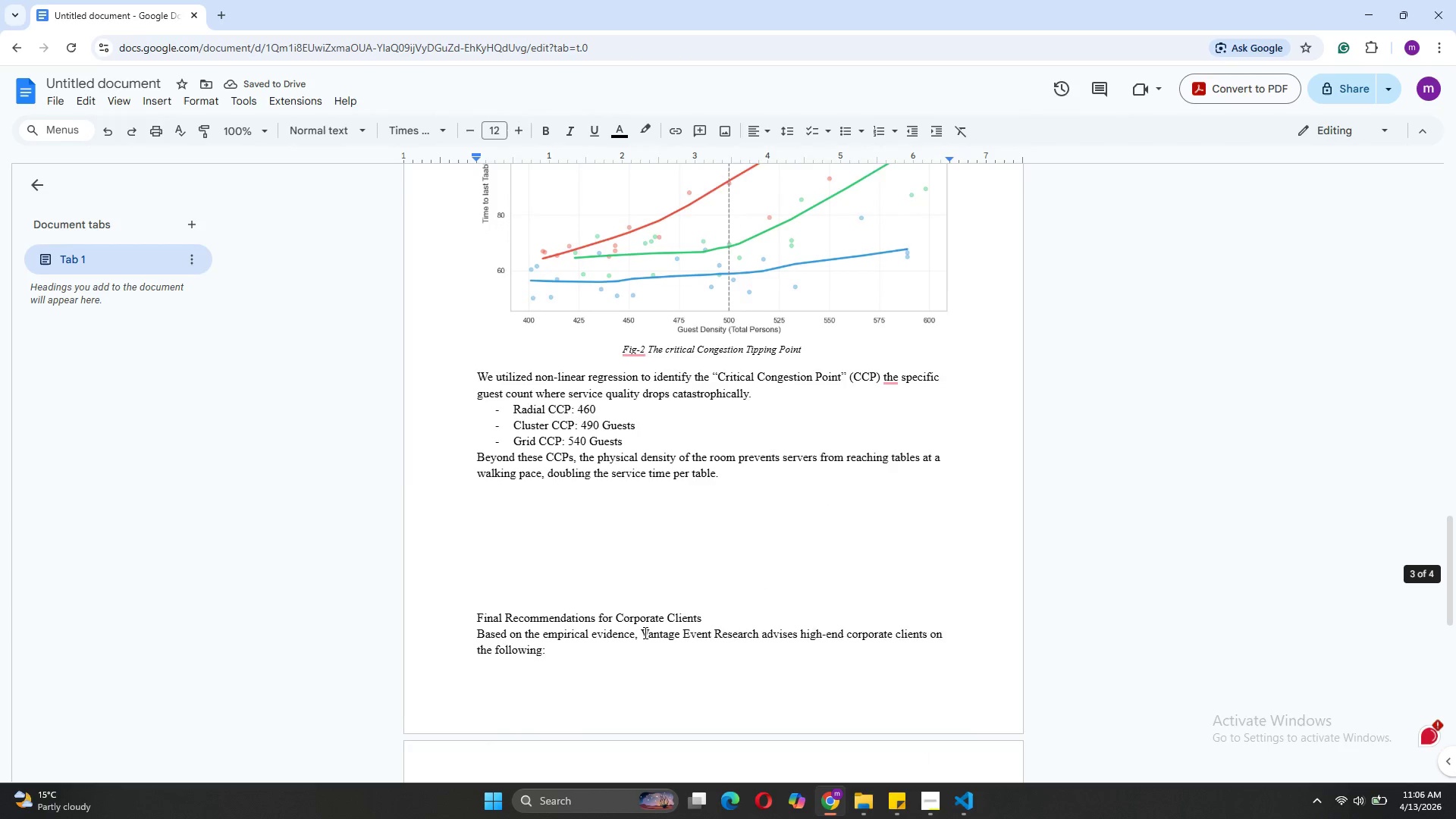 
left_click([476, 588])
 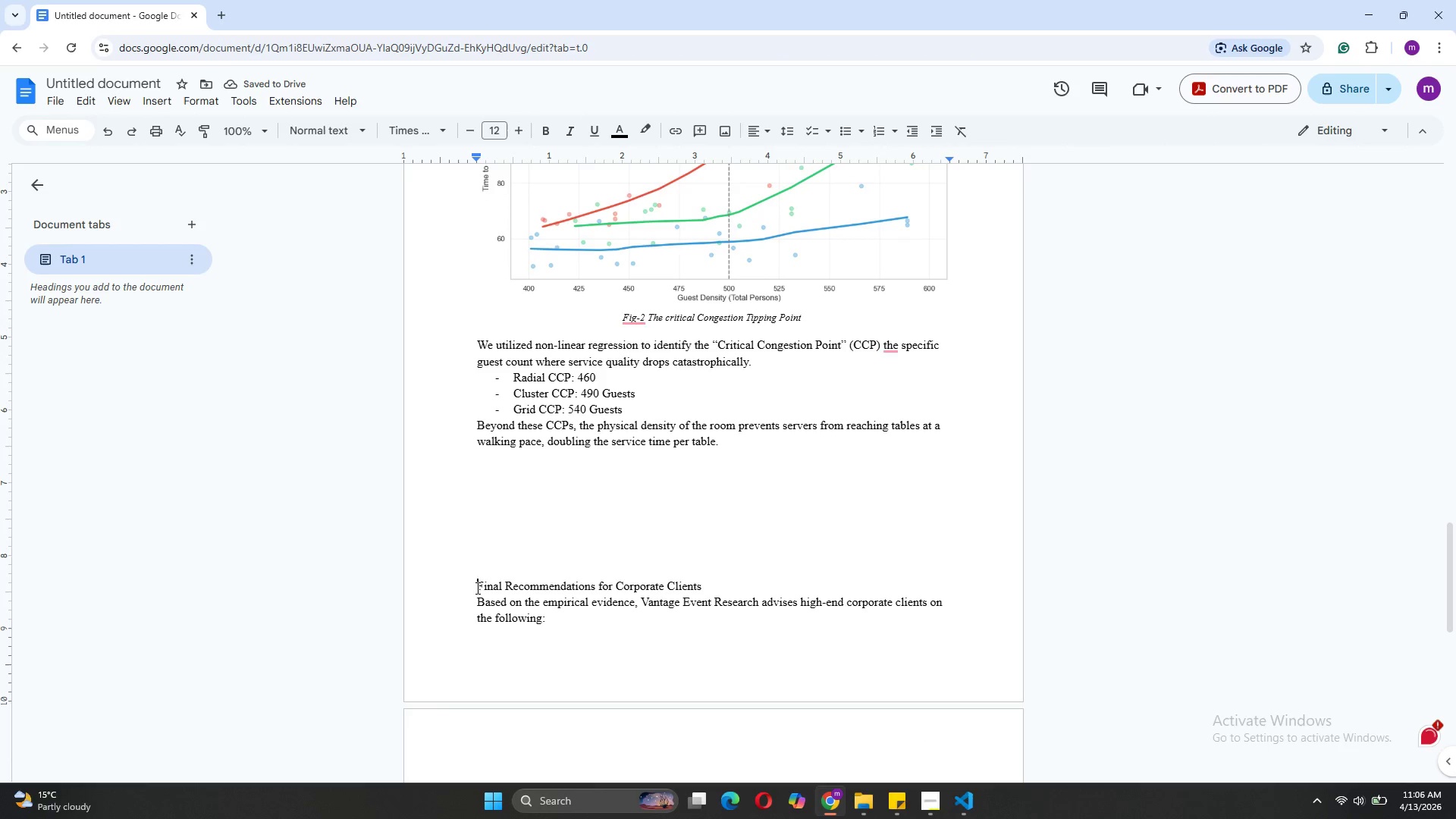 
key(Enter)
 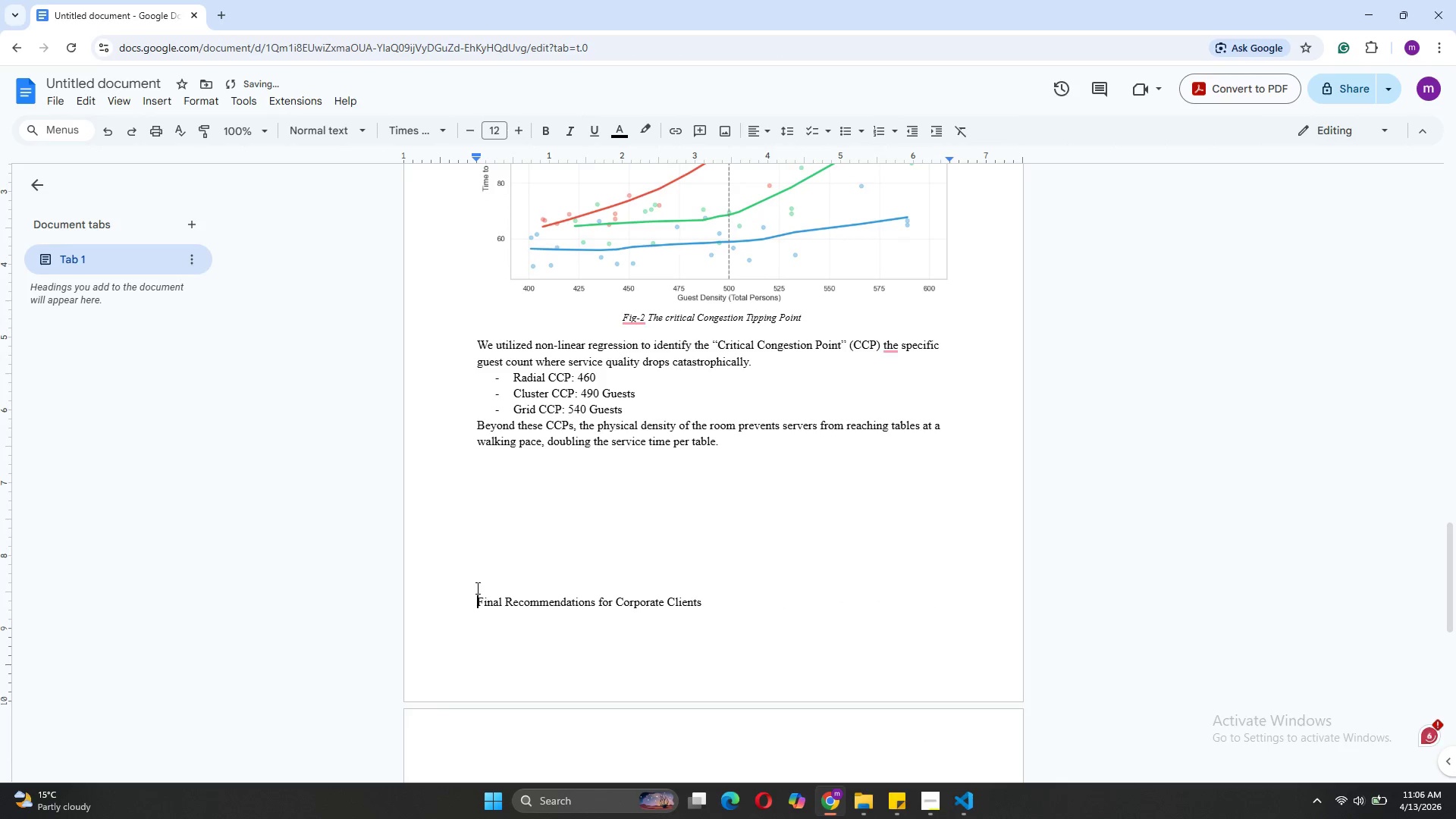 
key(Enter)
 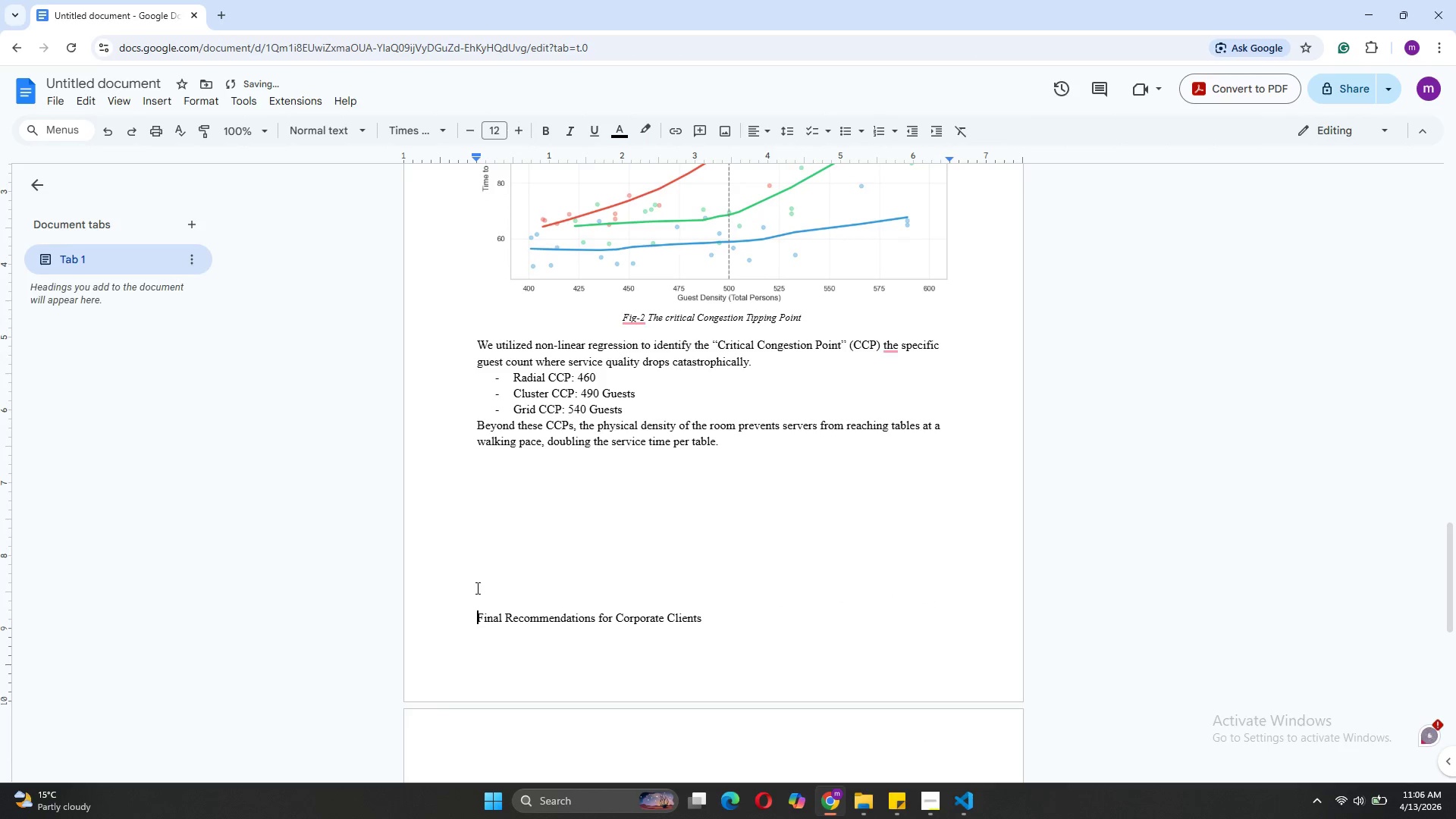 
key(Enter)
 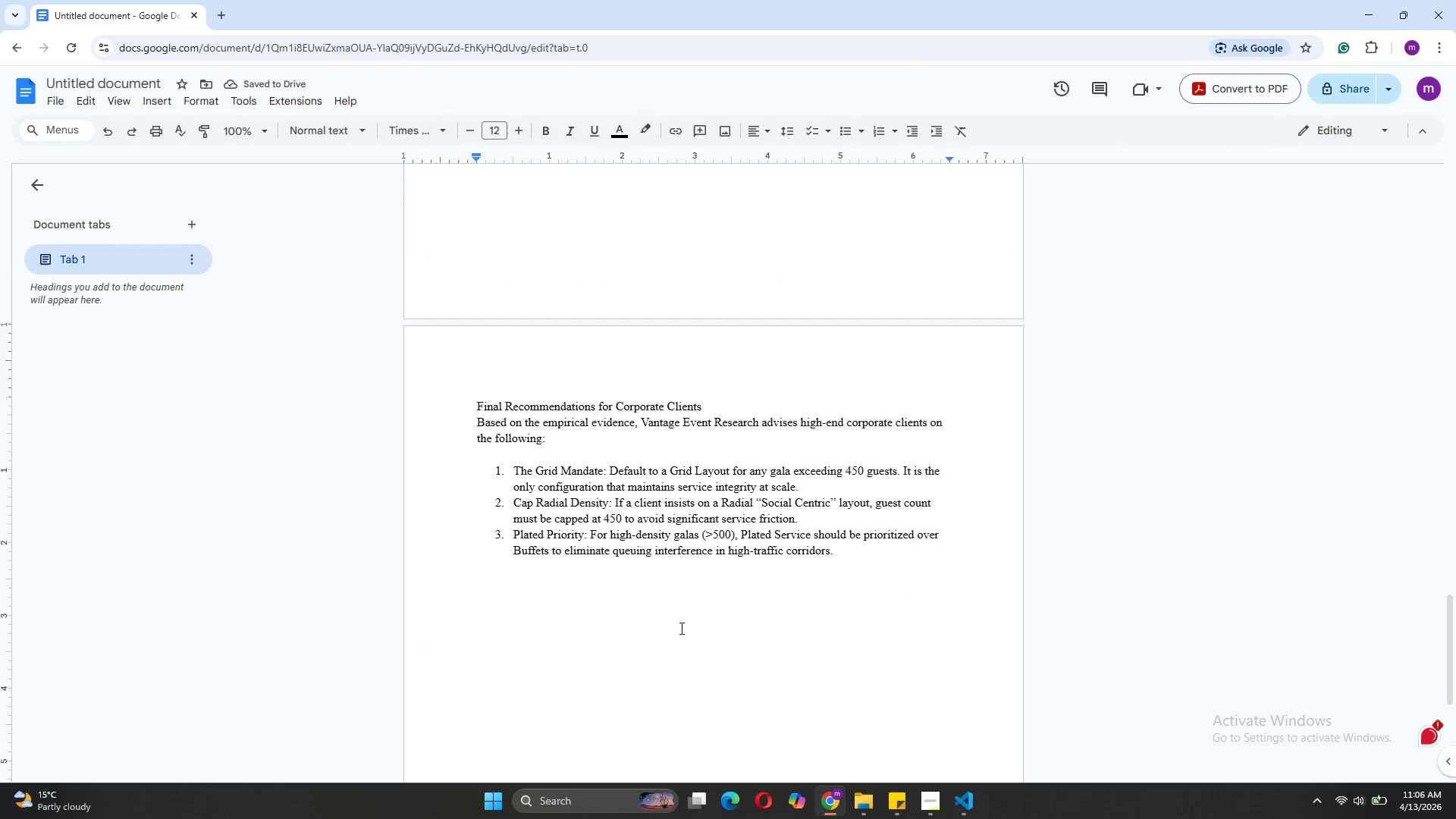 
left_click([701, 416])
 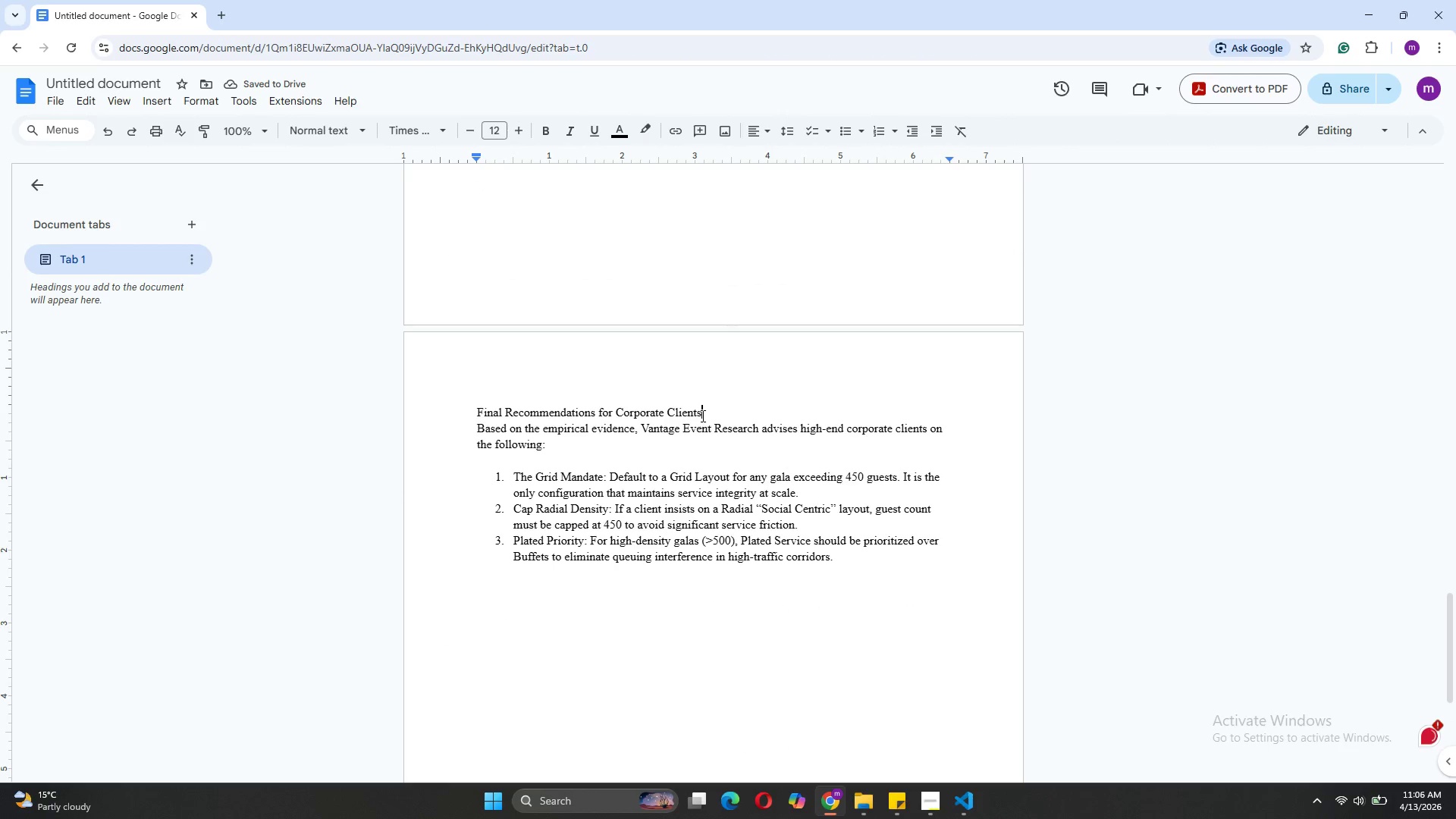 
key(Enter)
 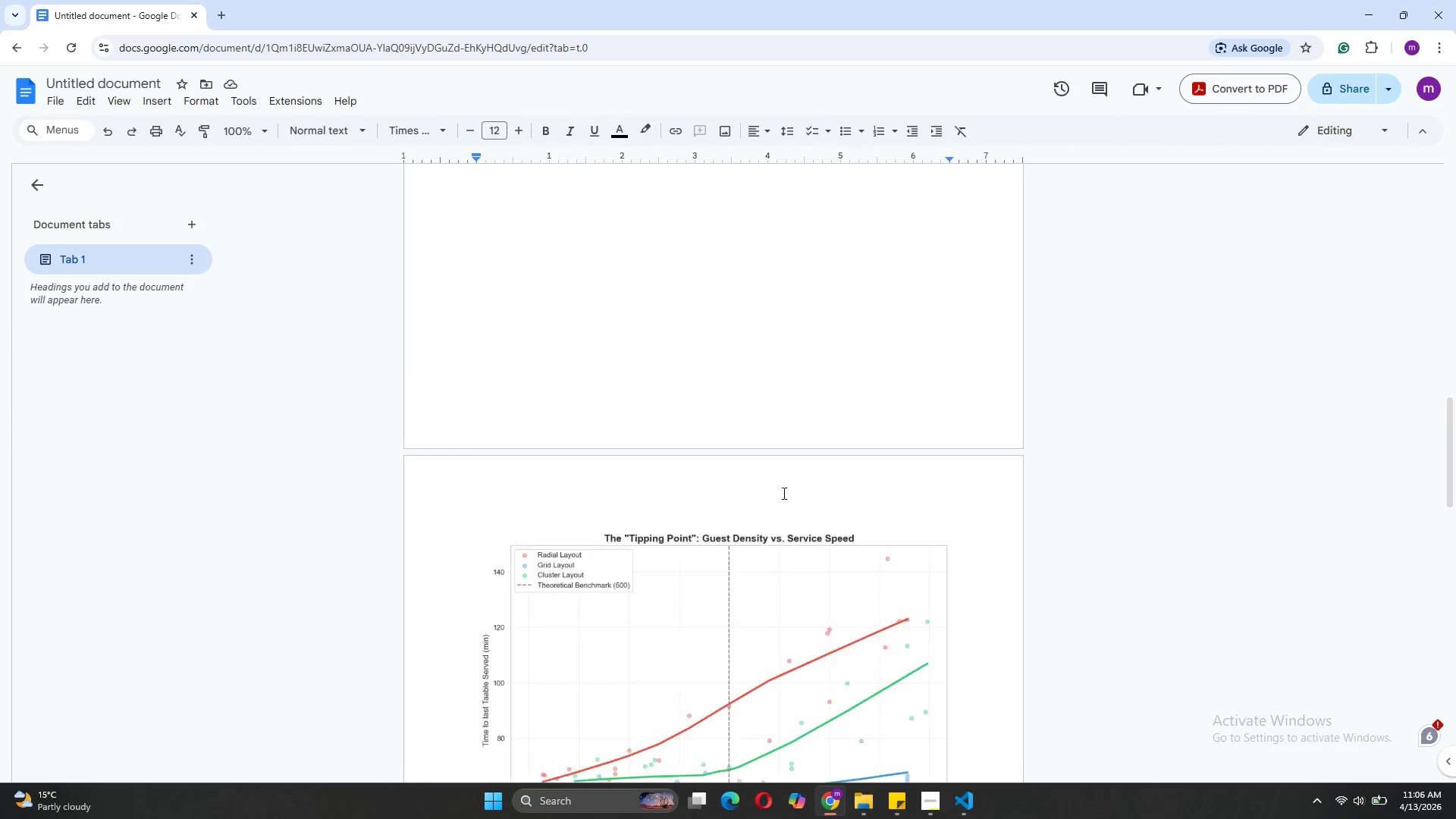 
wait(7.88)
 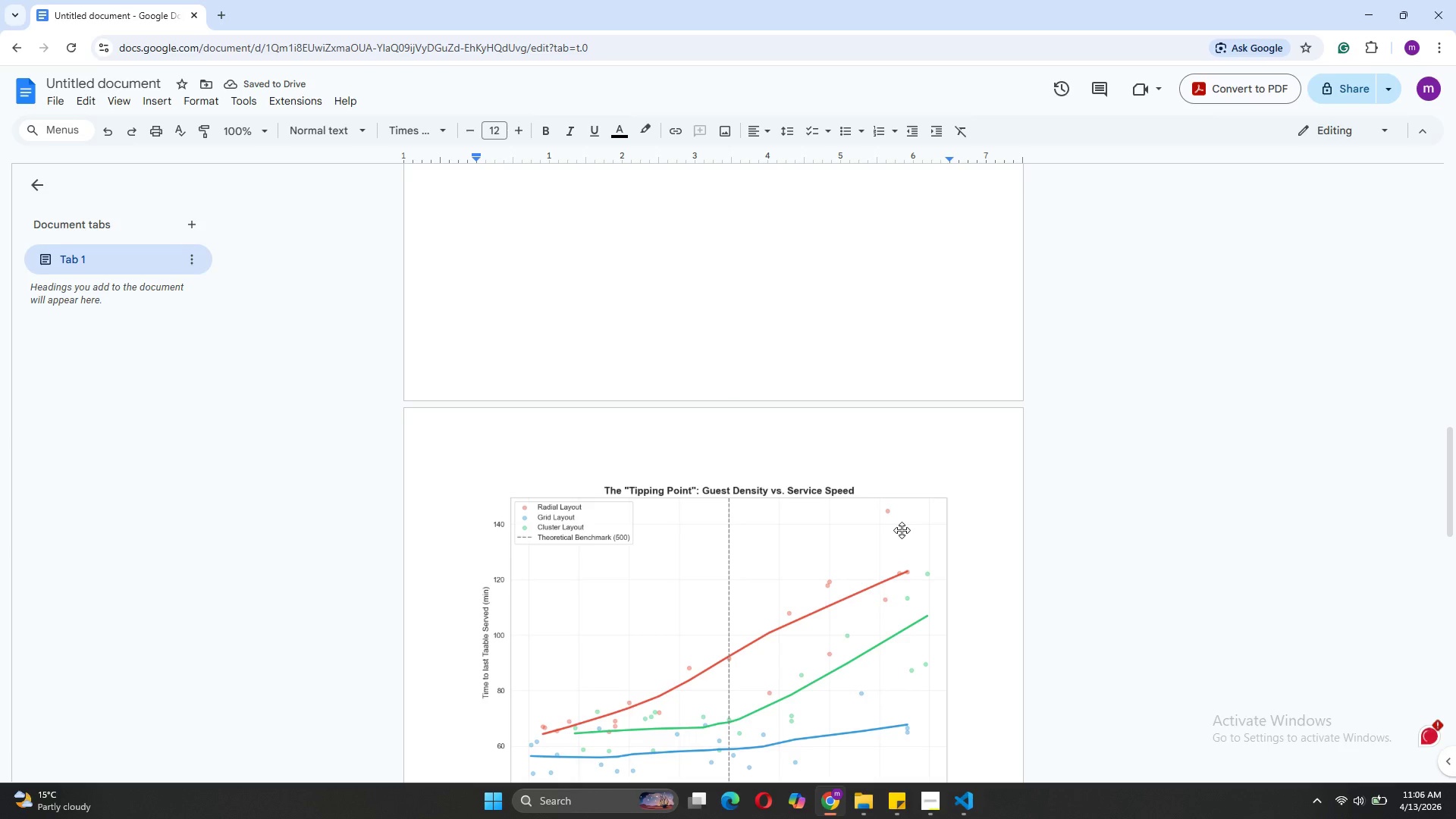 
left_click([742, 398])
 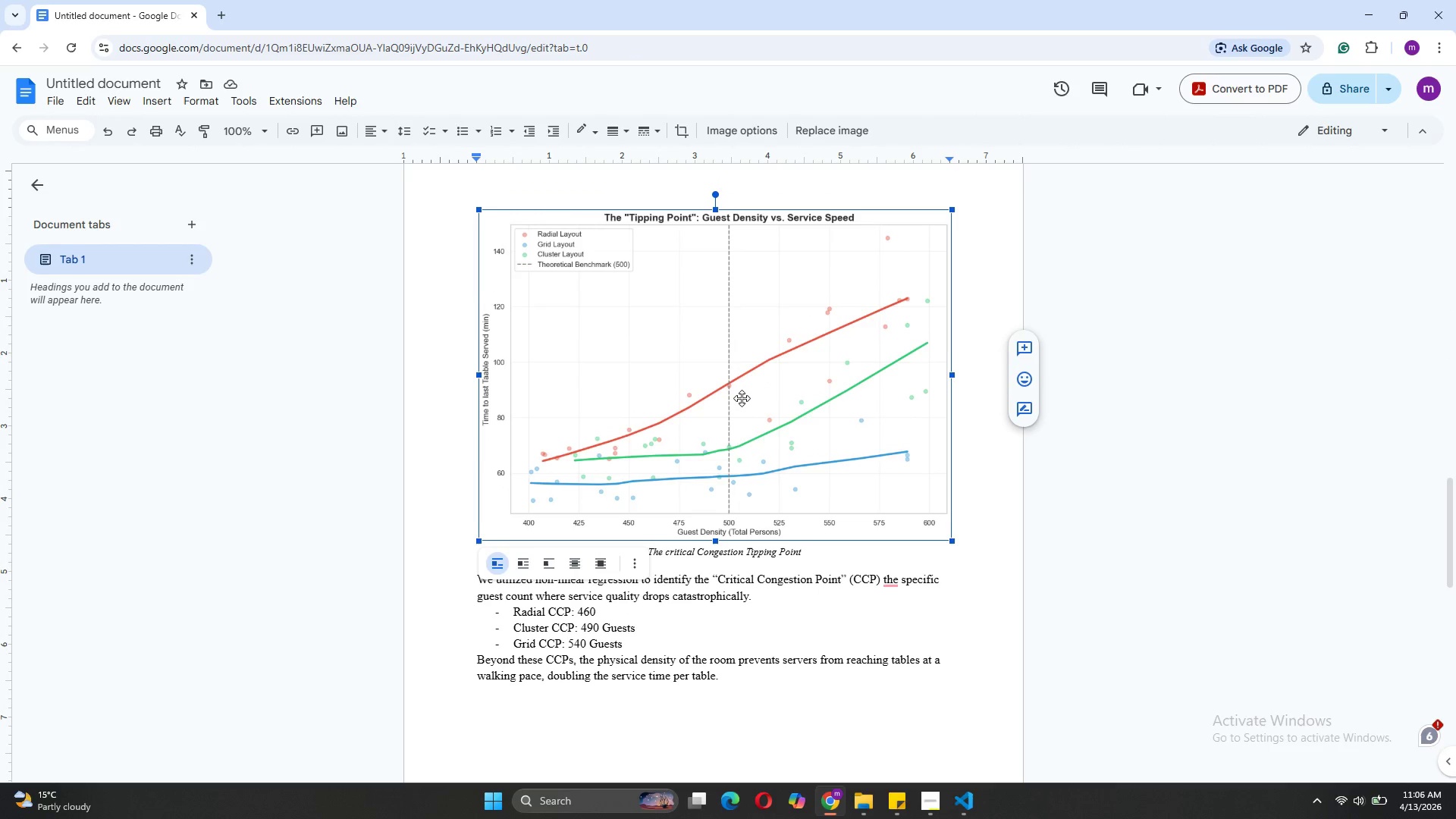 
scroll: coordinate [742, 398], scroll_direction: none, amount: 0.0
 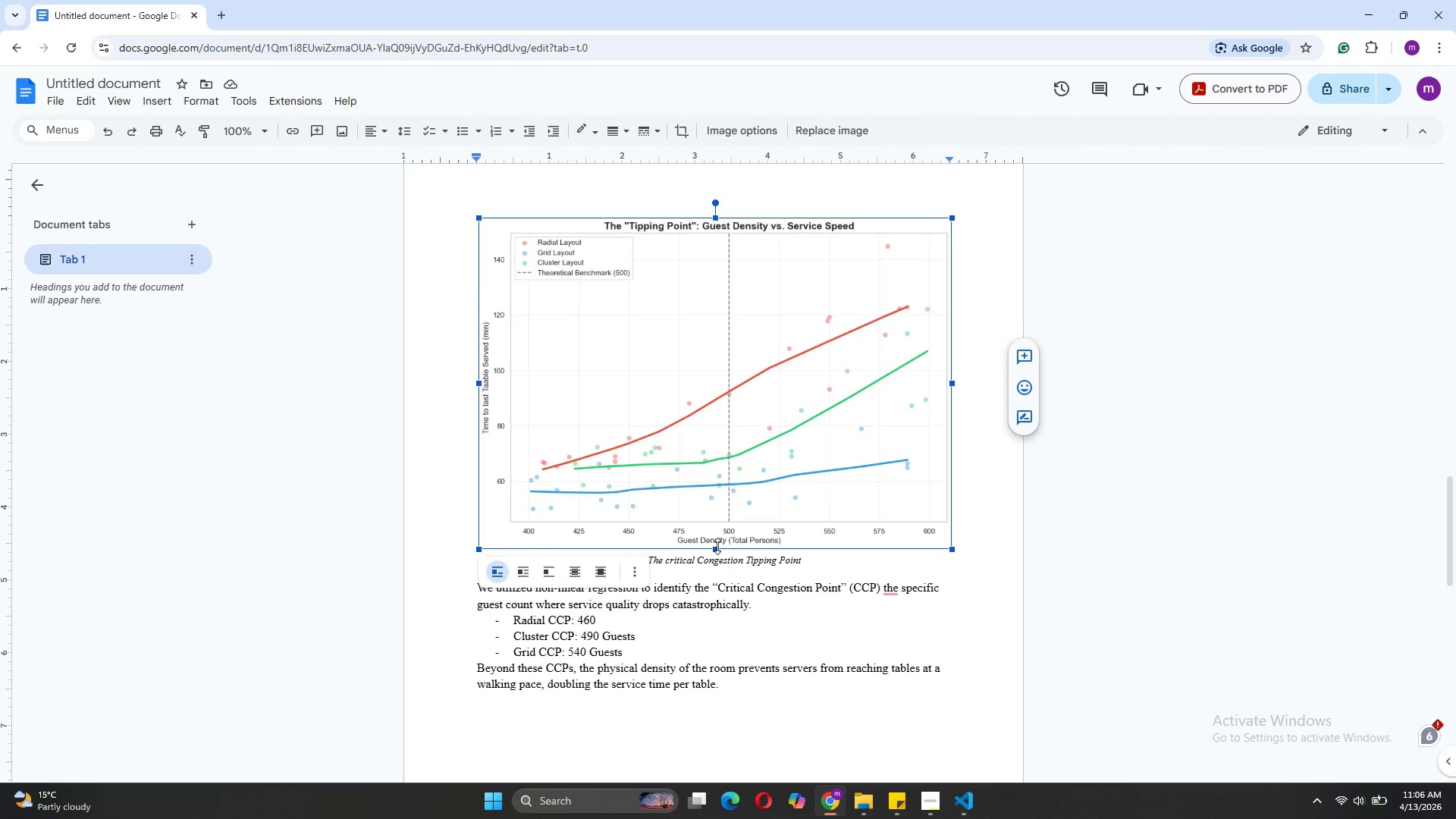 
left_click_drag(start_coordinate=[717, 546], to_coordinate=[720, 469])
 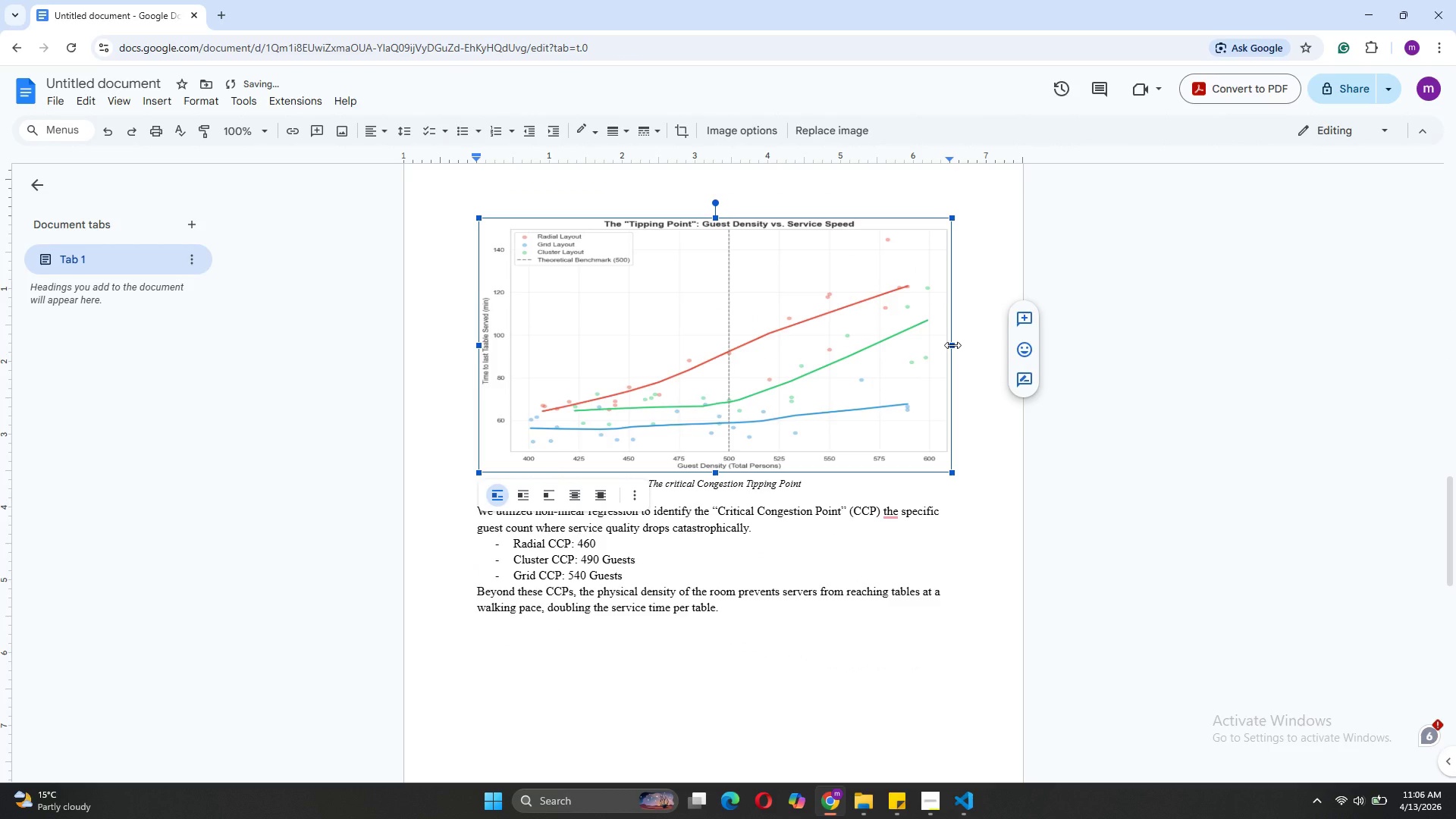 
left_click_drag(start_coordinate=[952, 345], to_coordinate=[908, 357])
 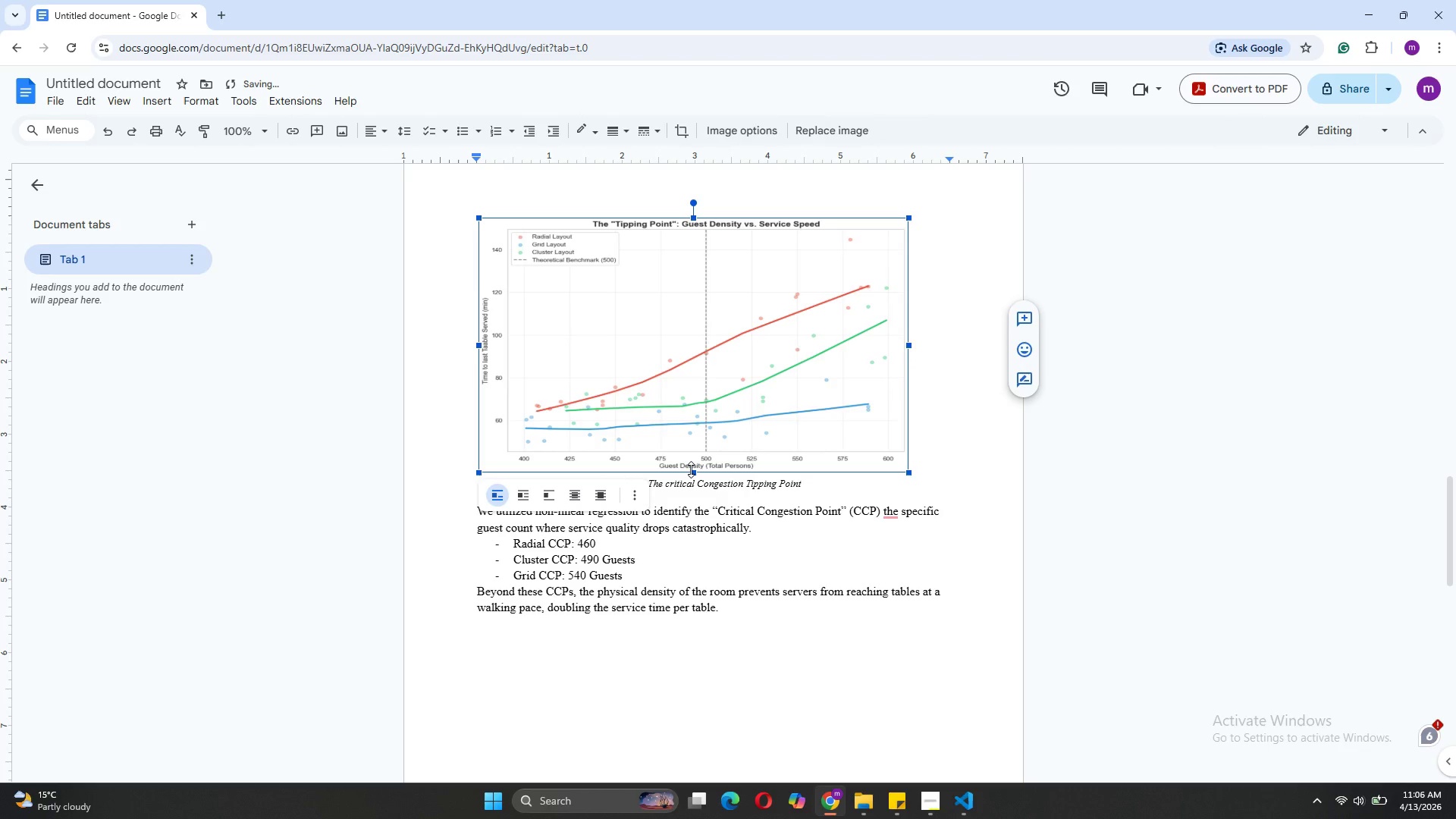 
left_click_drag(start_coordinate=[691, 469], to_coordinate=[695, 428])
 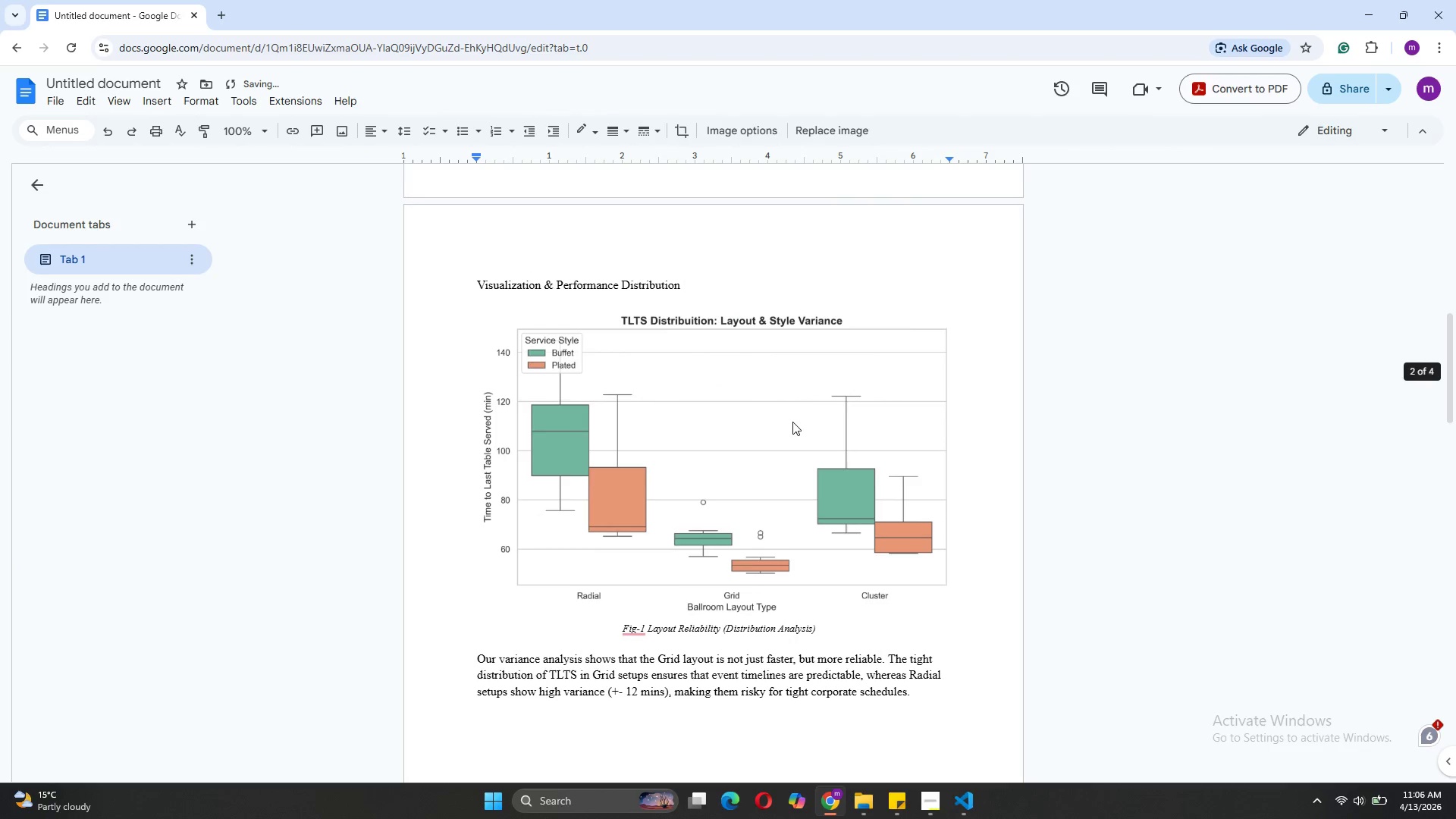 
left_click([777, 482])
 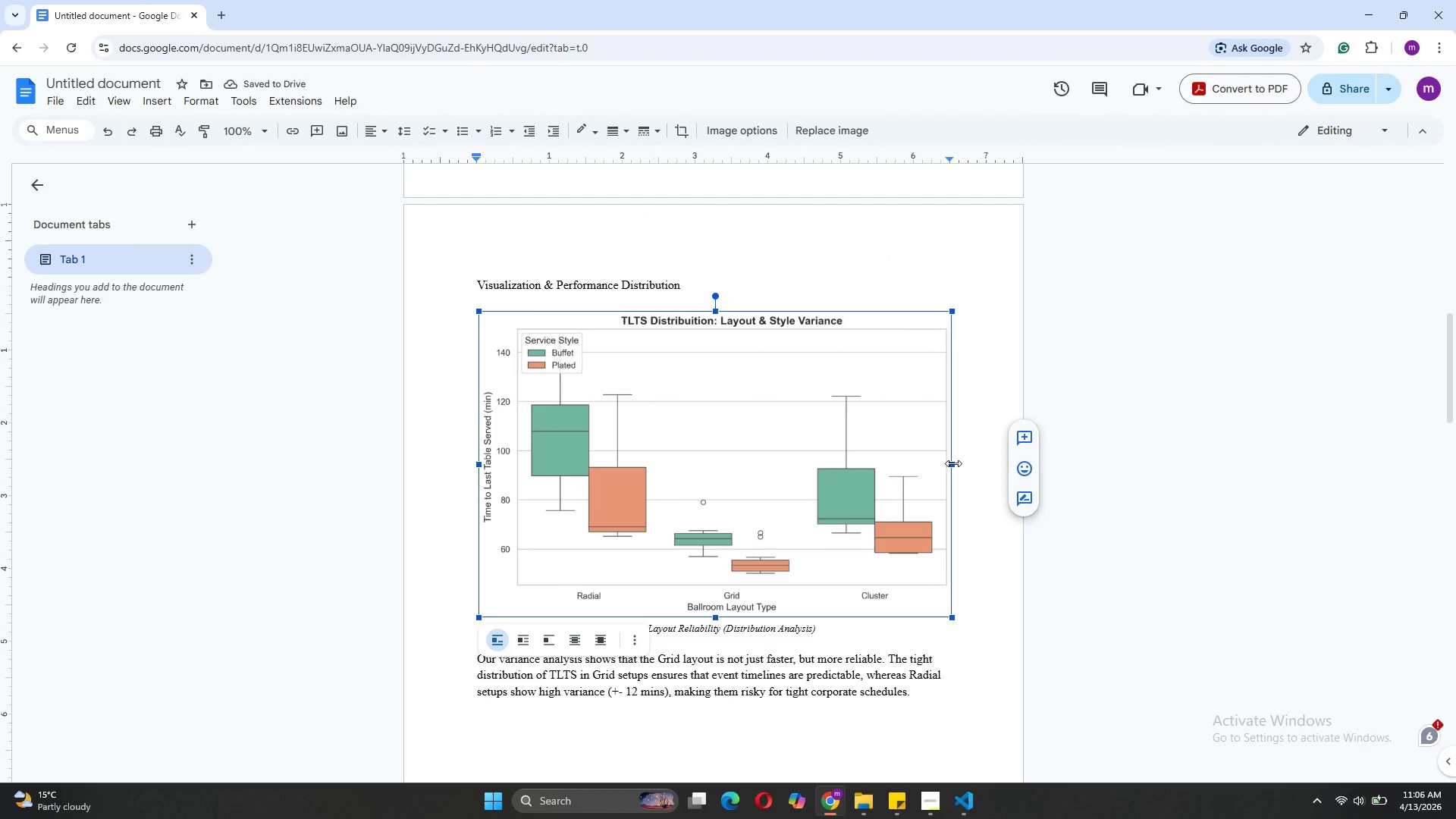 
left_click_drag(start_coordinate=[949, 466], to_coordinate=[880, 475])
 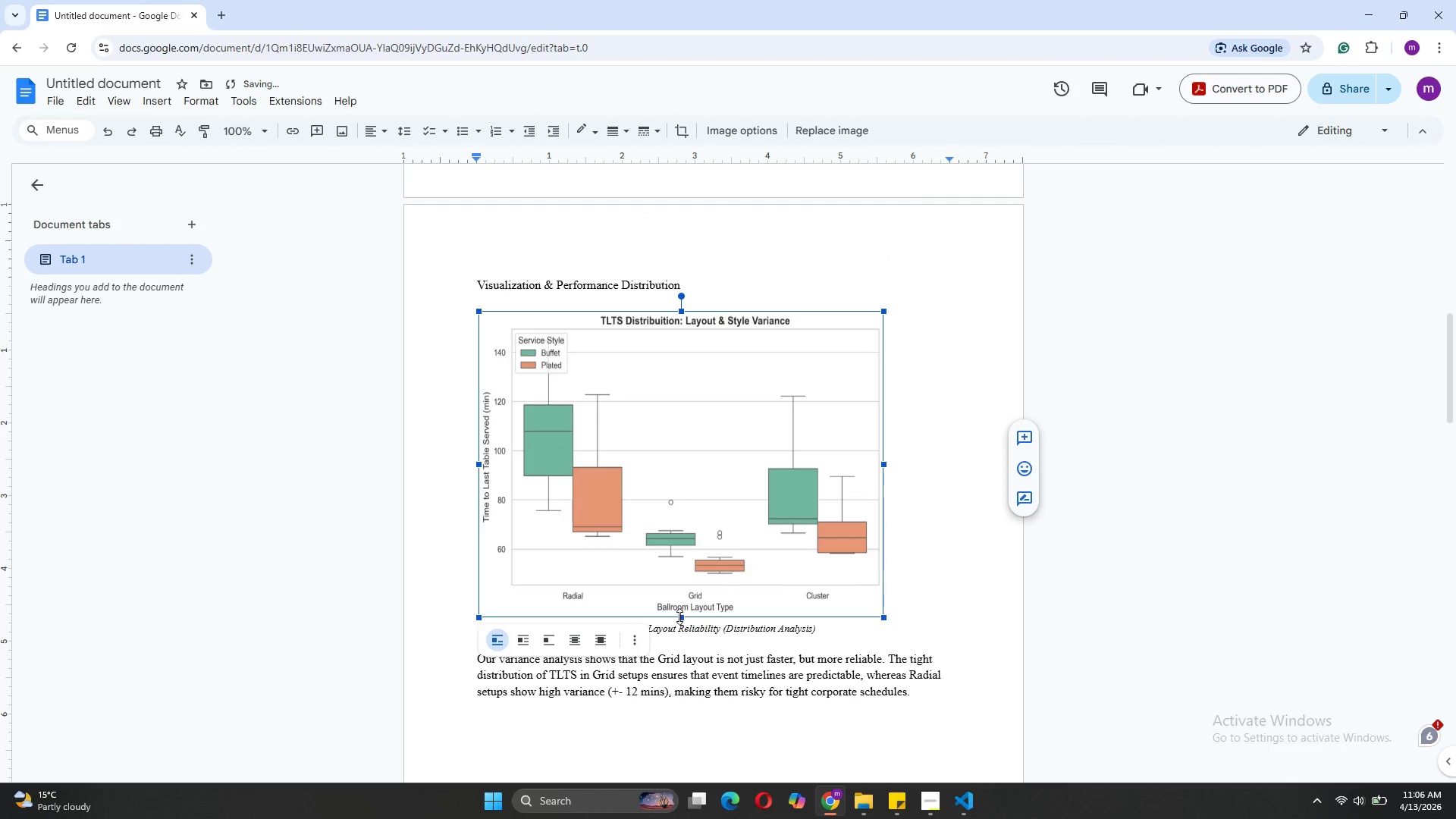 
left_click_drag(start_coordinate=[679, 617], to_coordinate=[697, 526])
 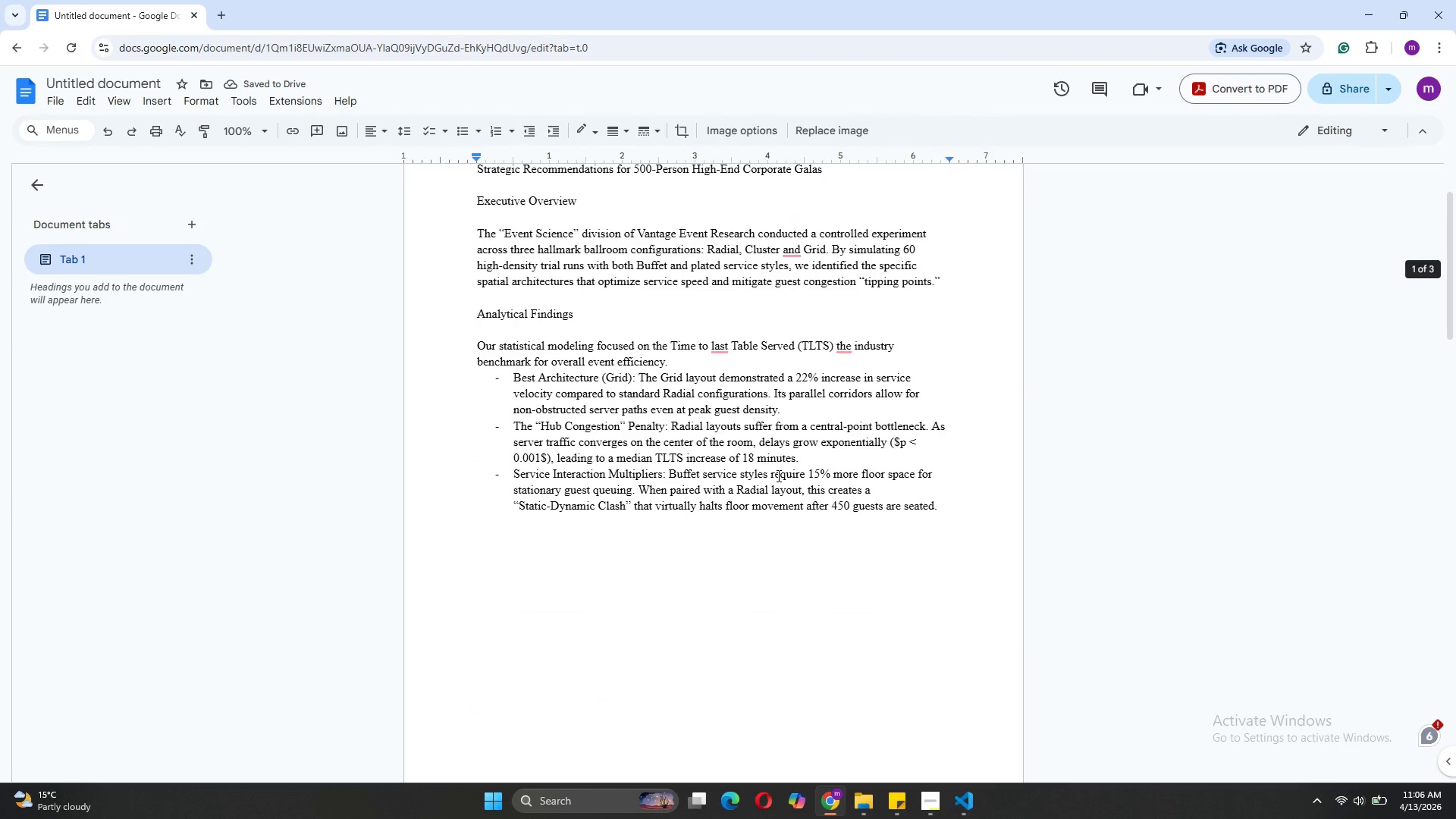 
wait(6.69)
 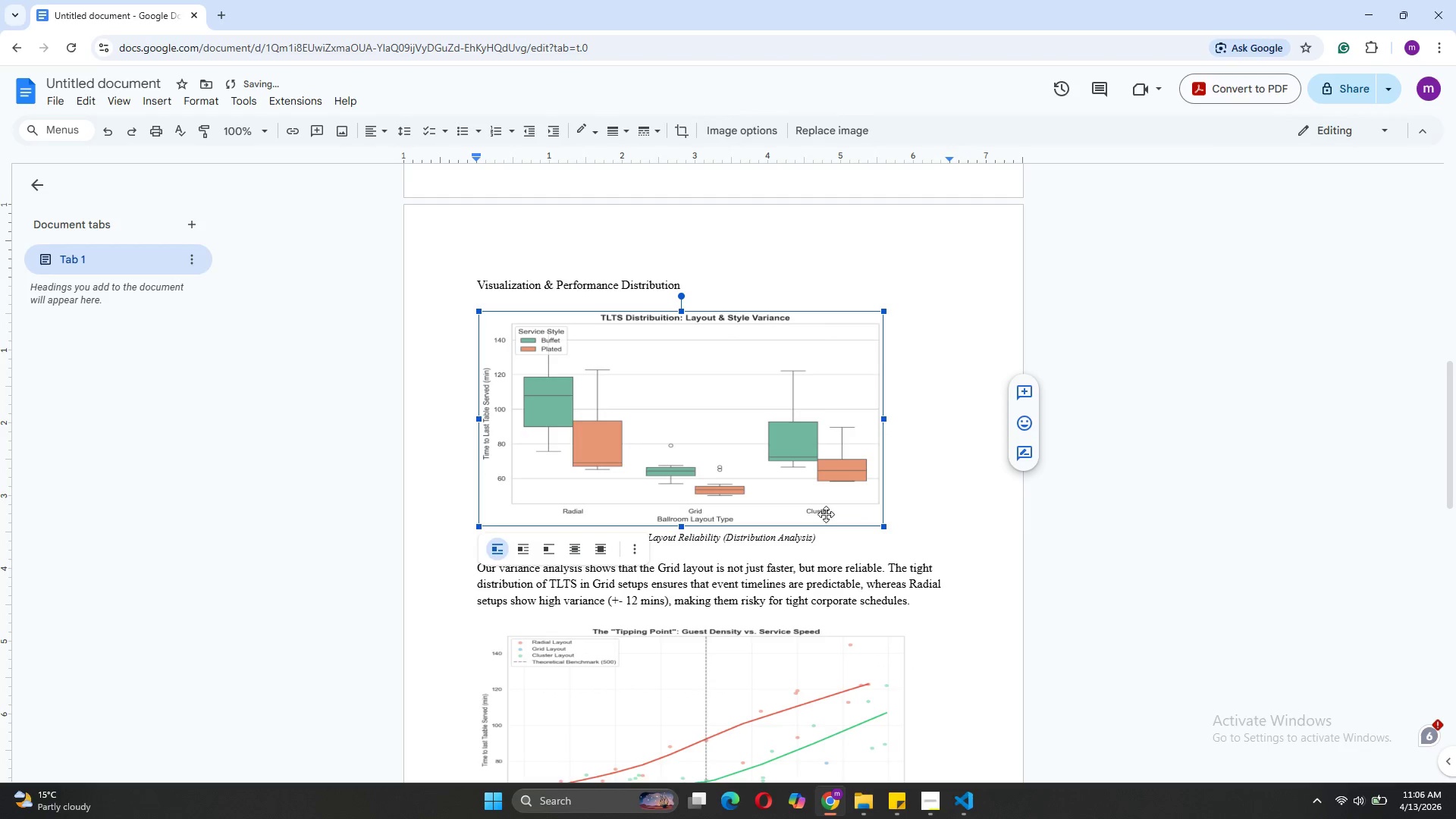 
left_click([479, 617])
 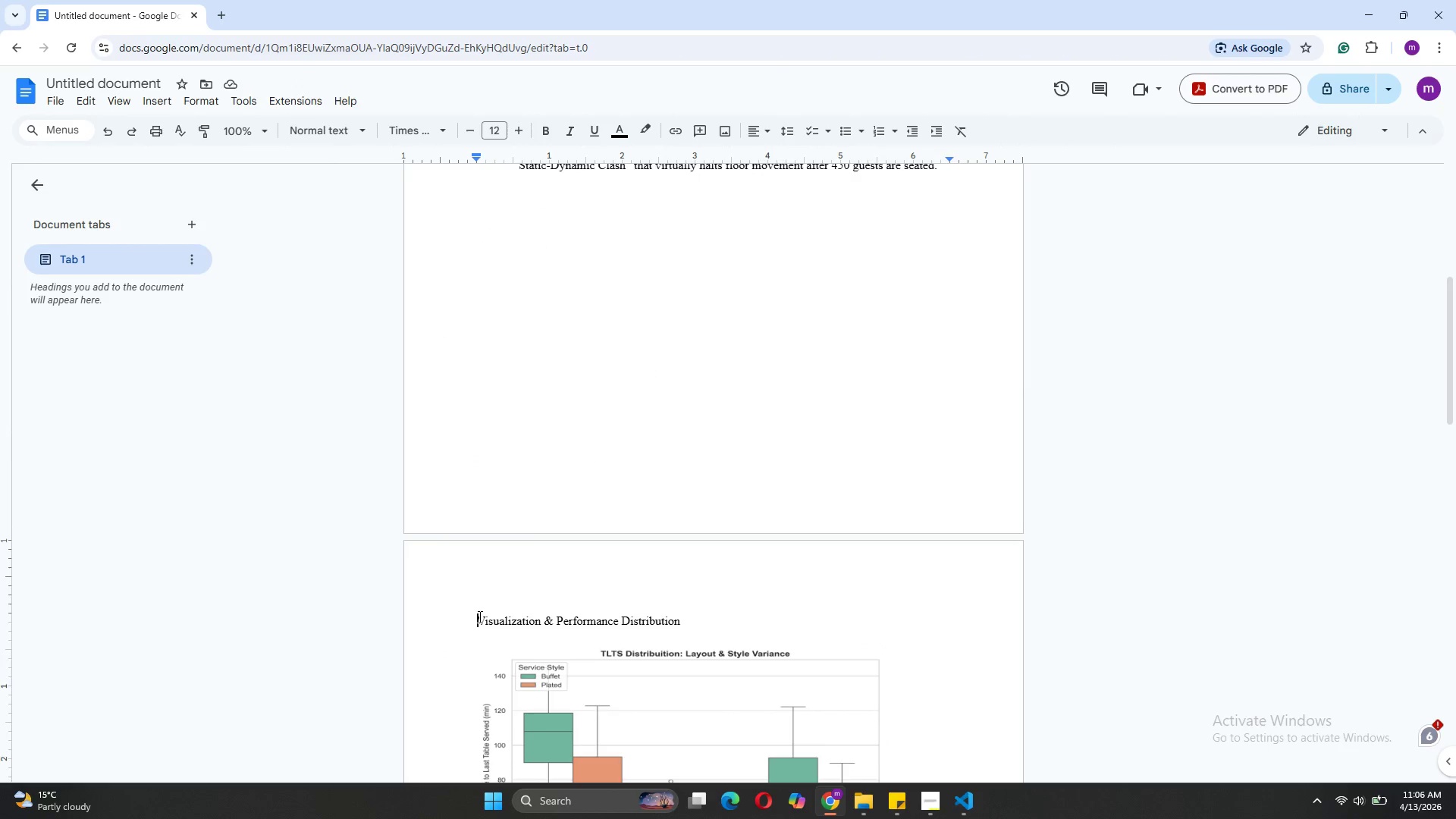 
key(Backspace)
 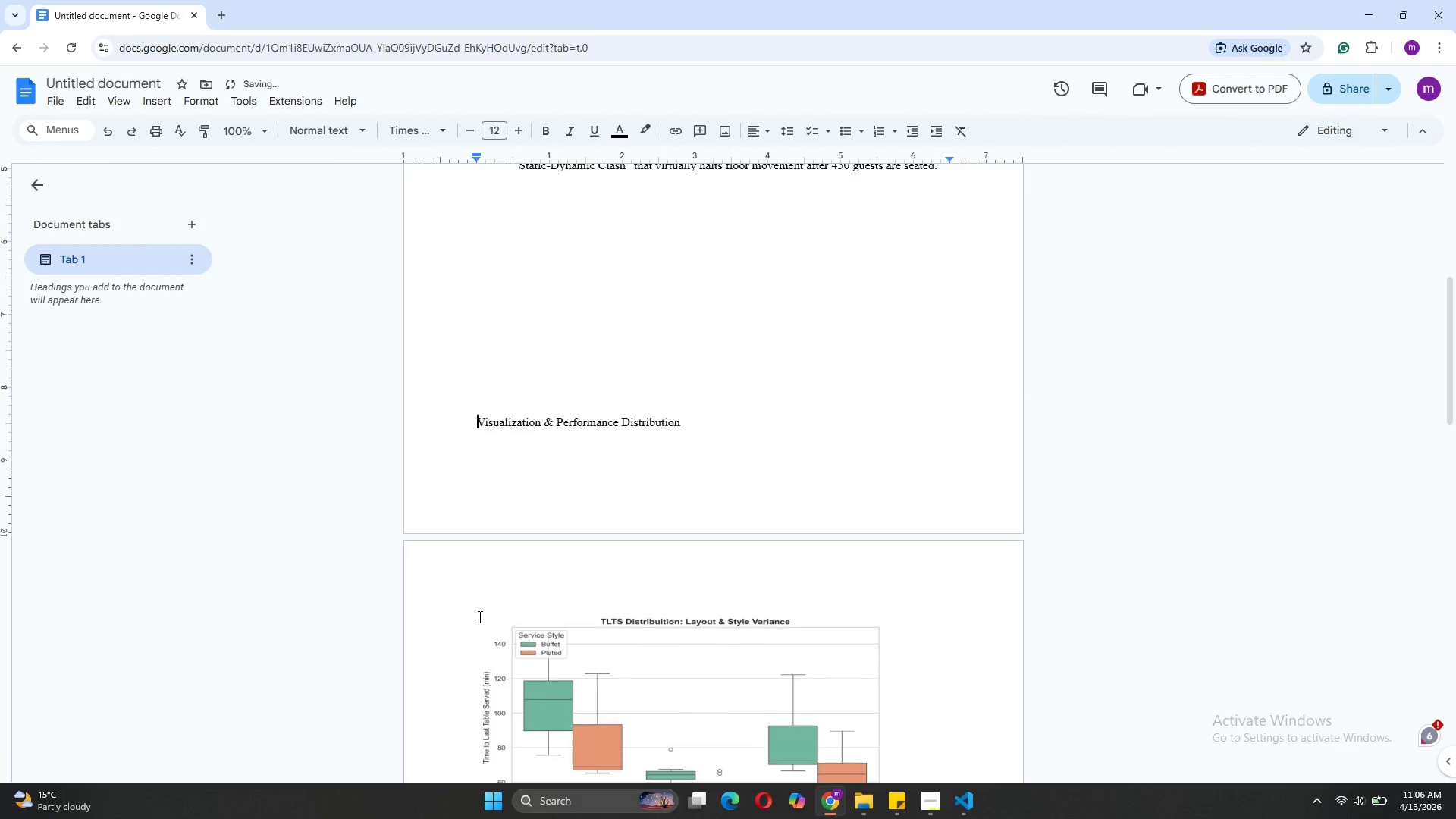 
key(Backspace)
 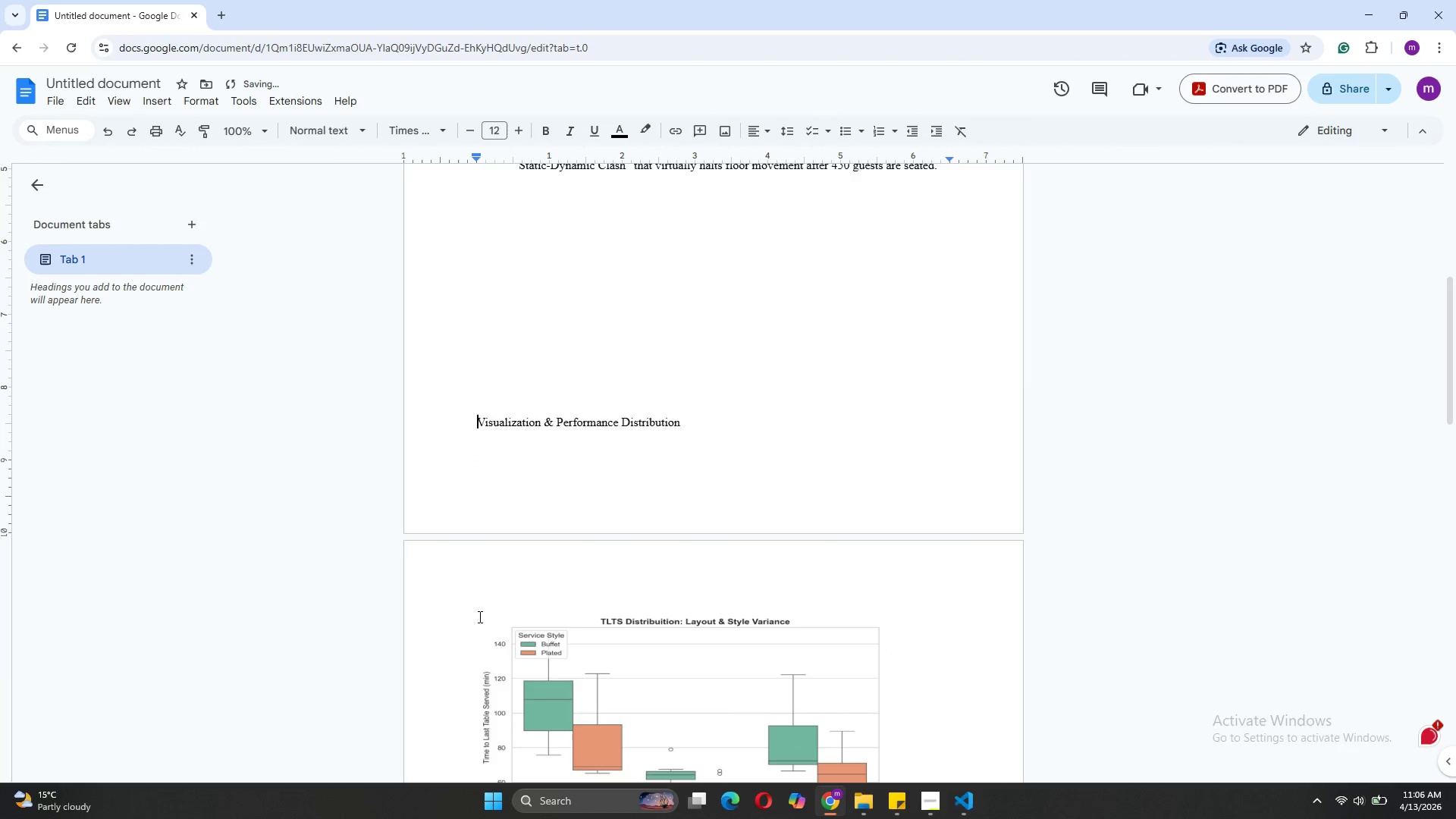 
key(Backspace)
 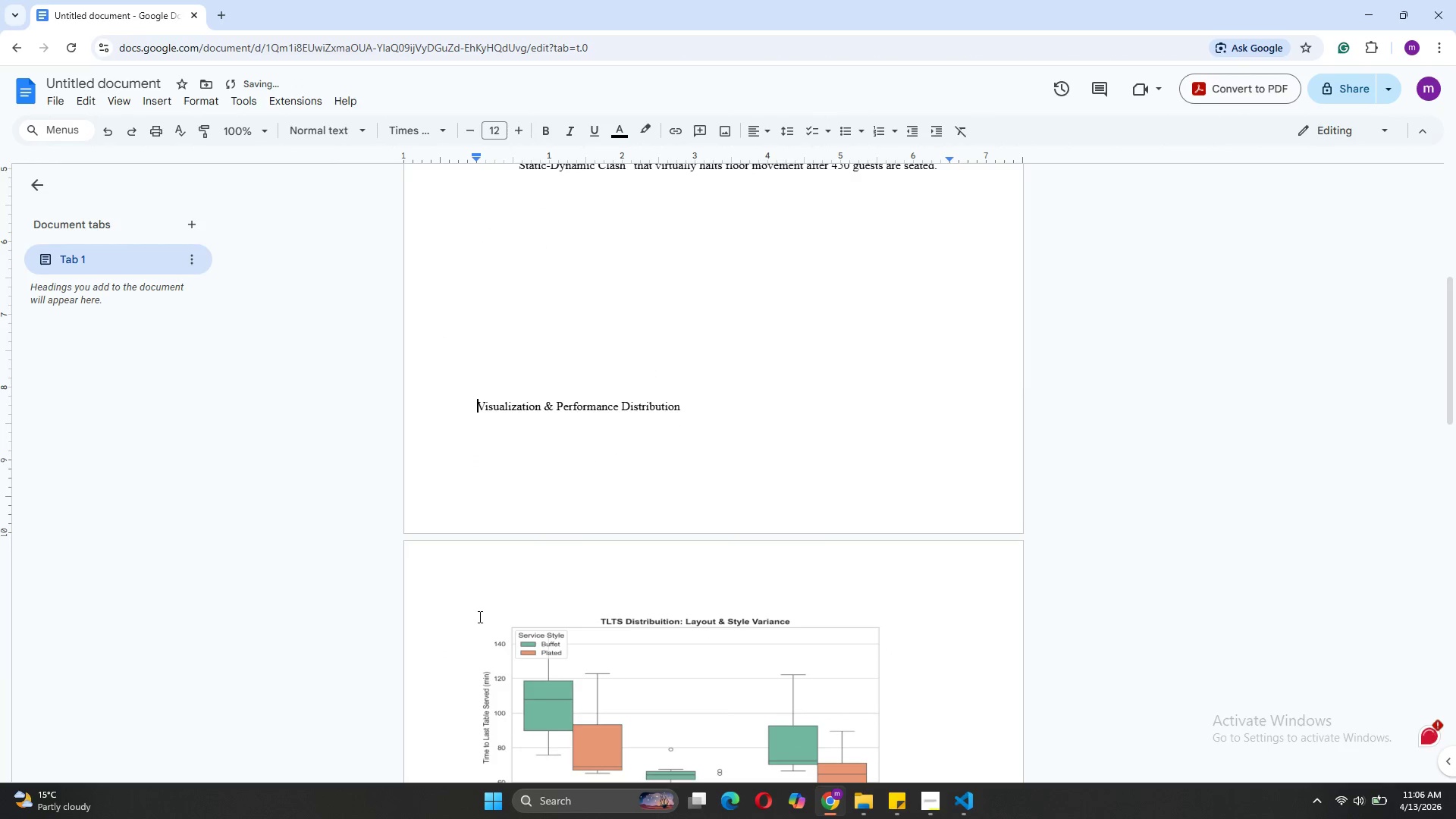 
key(Backspace)
 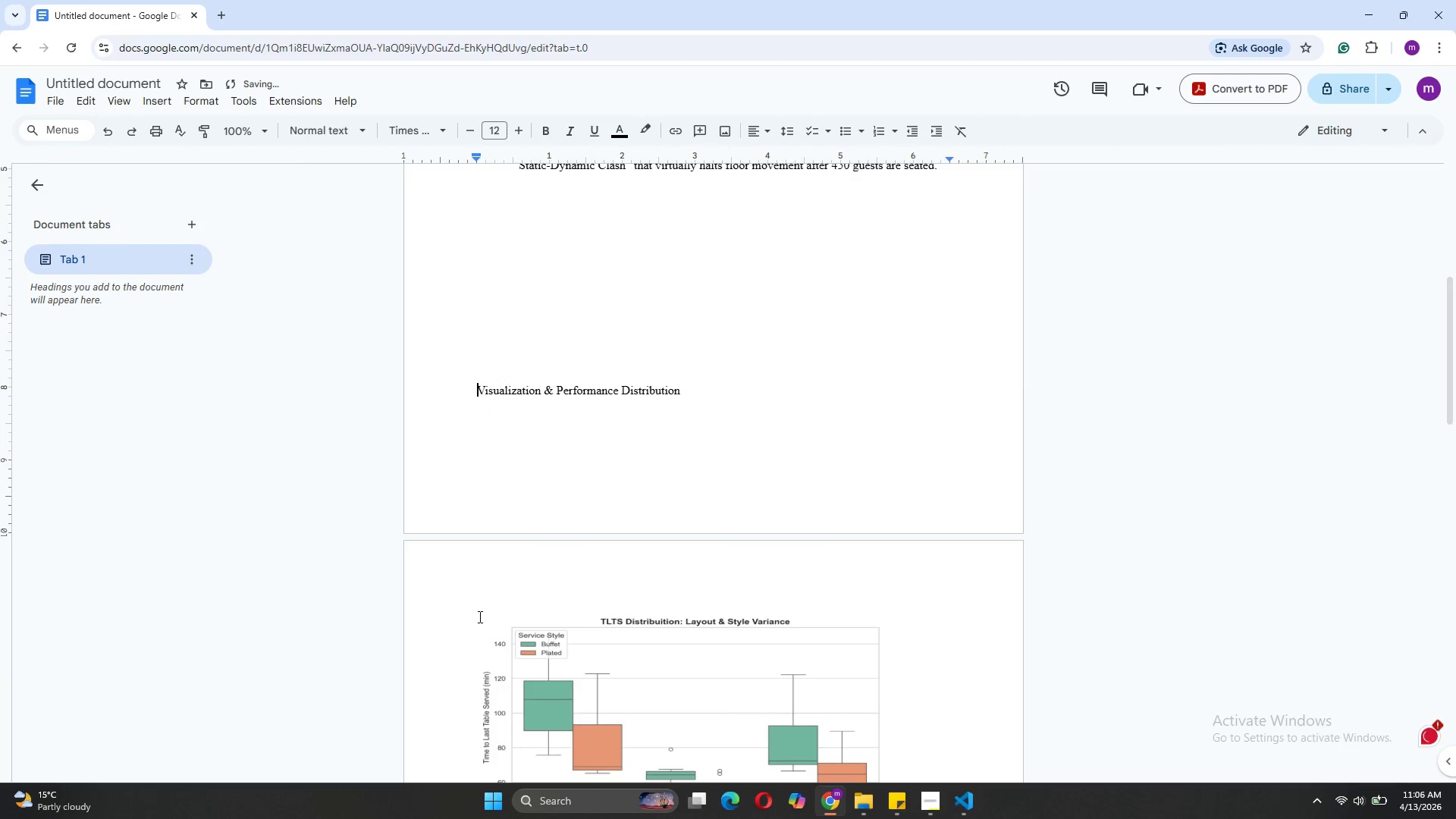 
key(Backspace)
 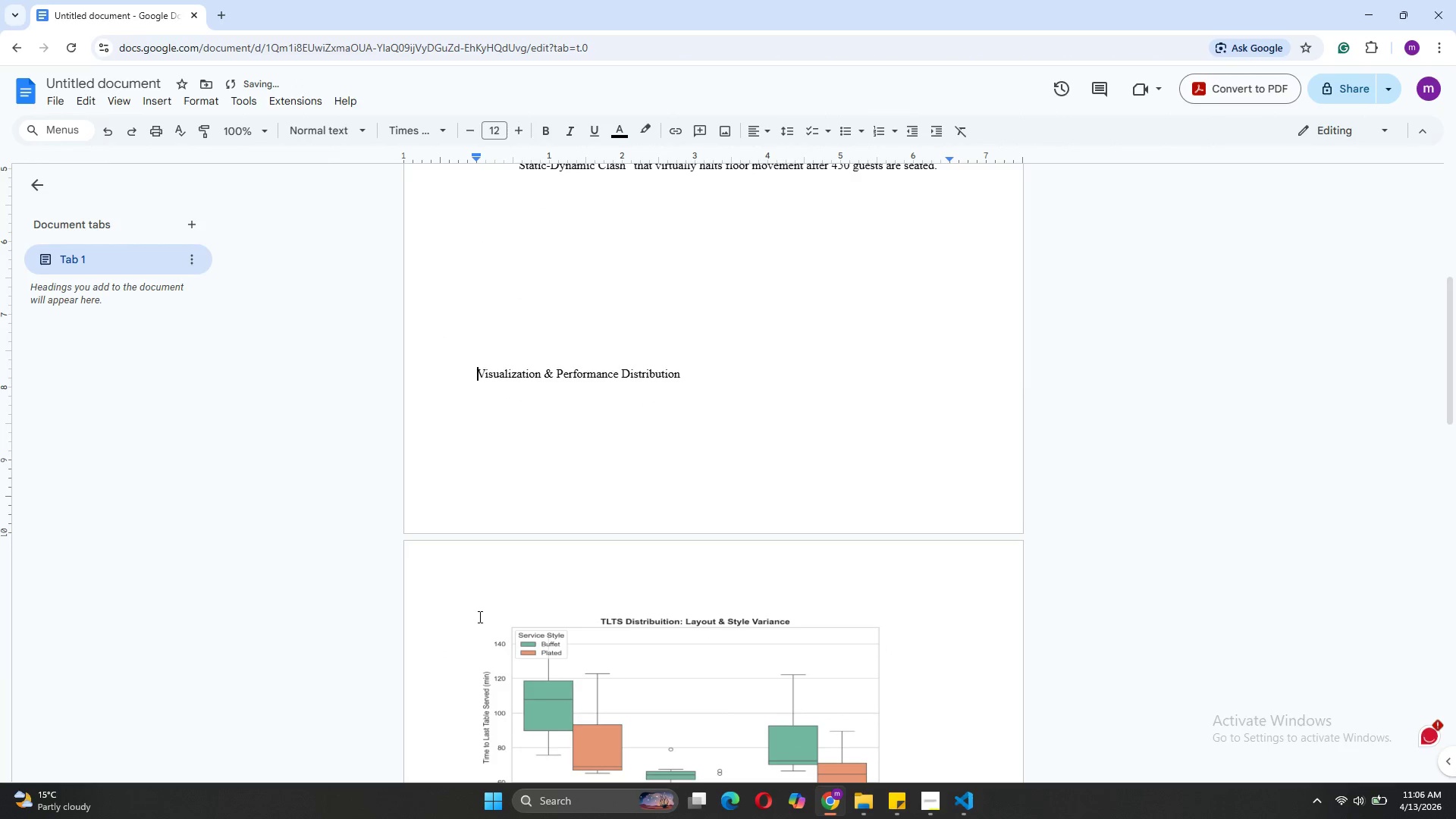 
key(Backspace)
 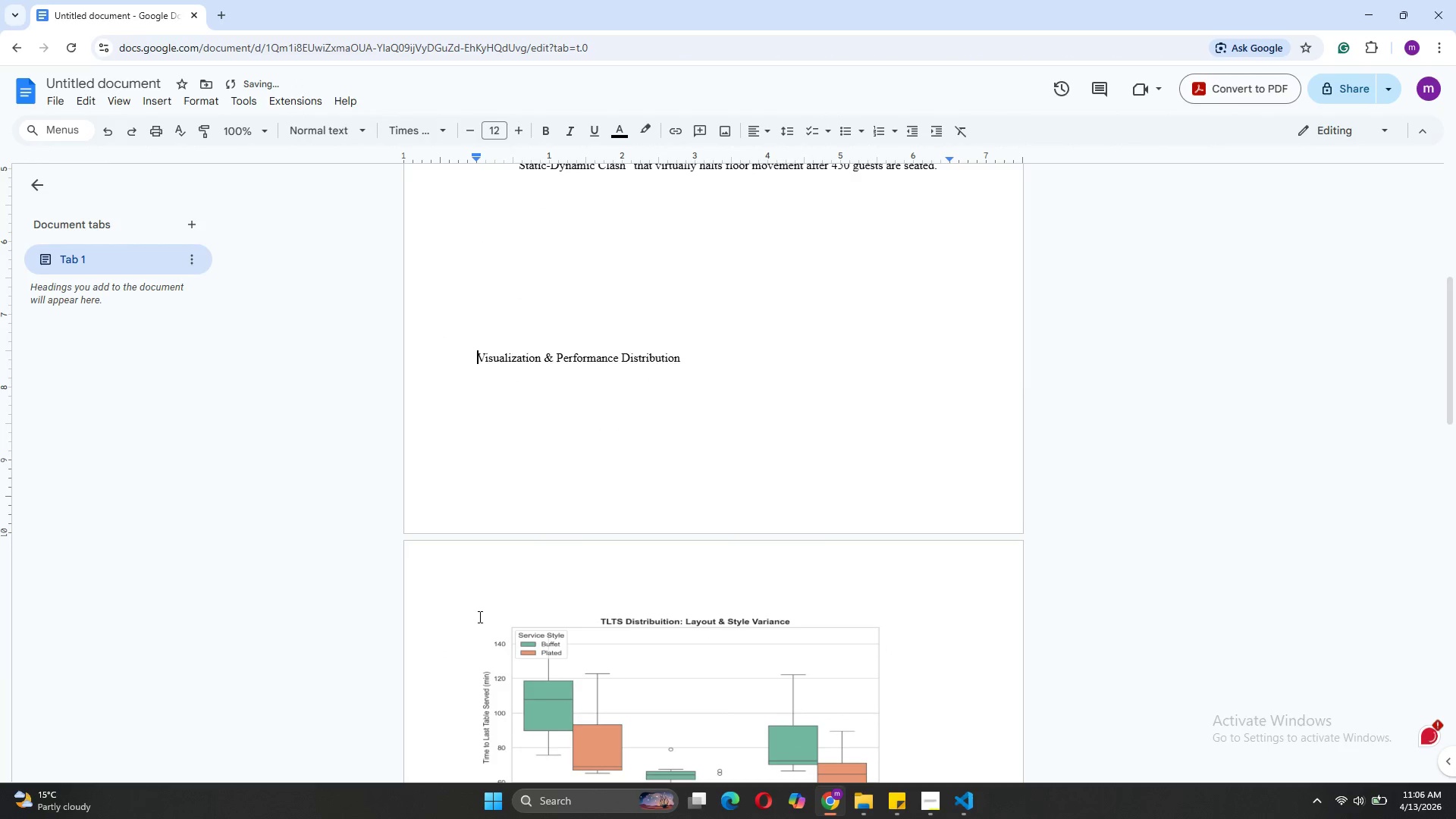 
key(Backspace)
 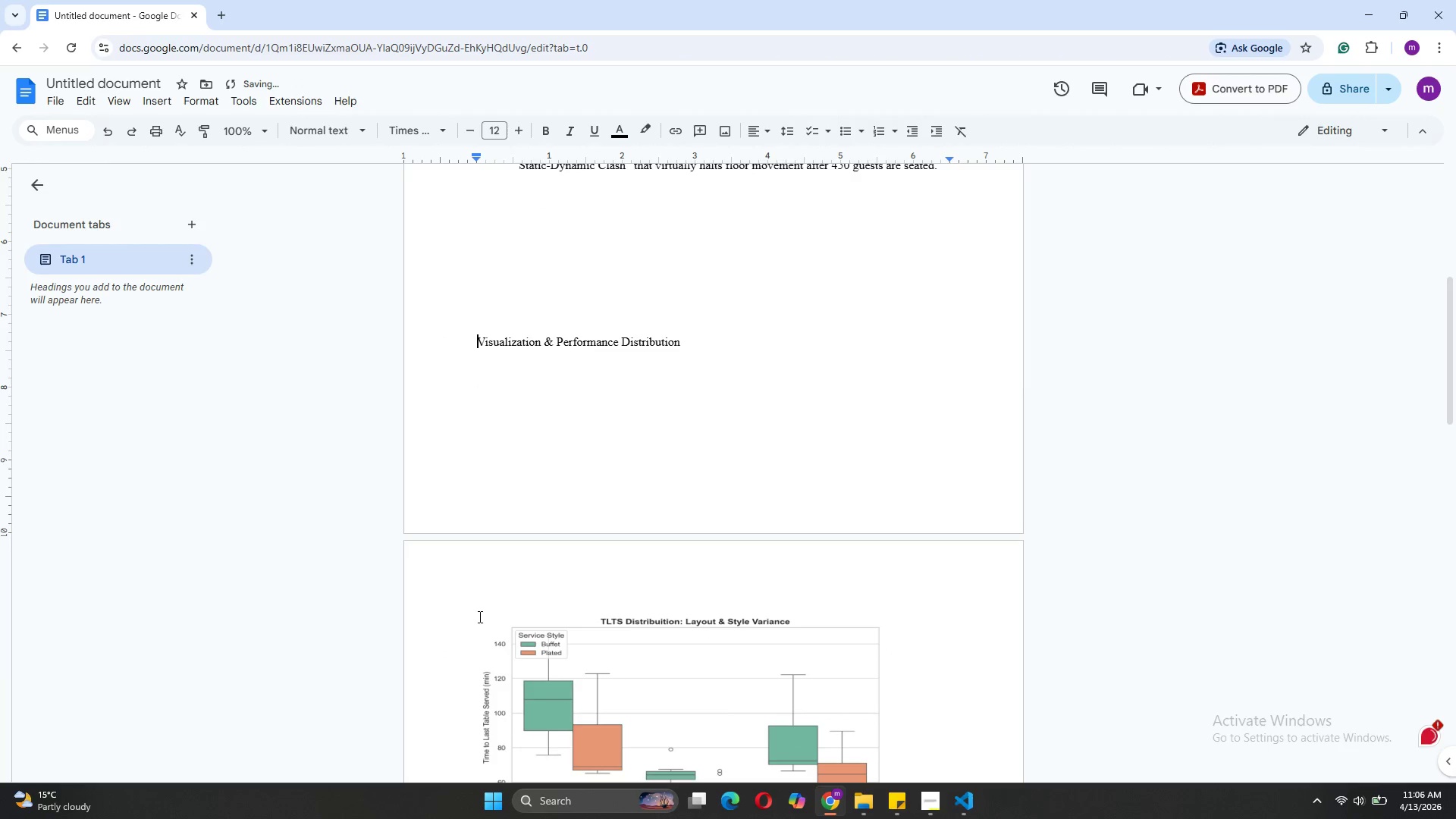 
key(Backspace)
 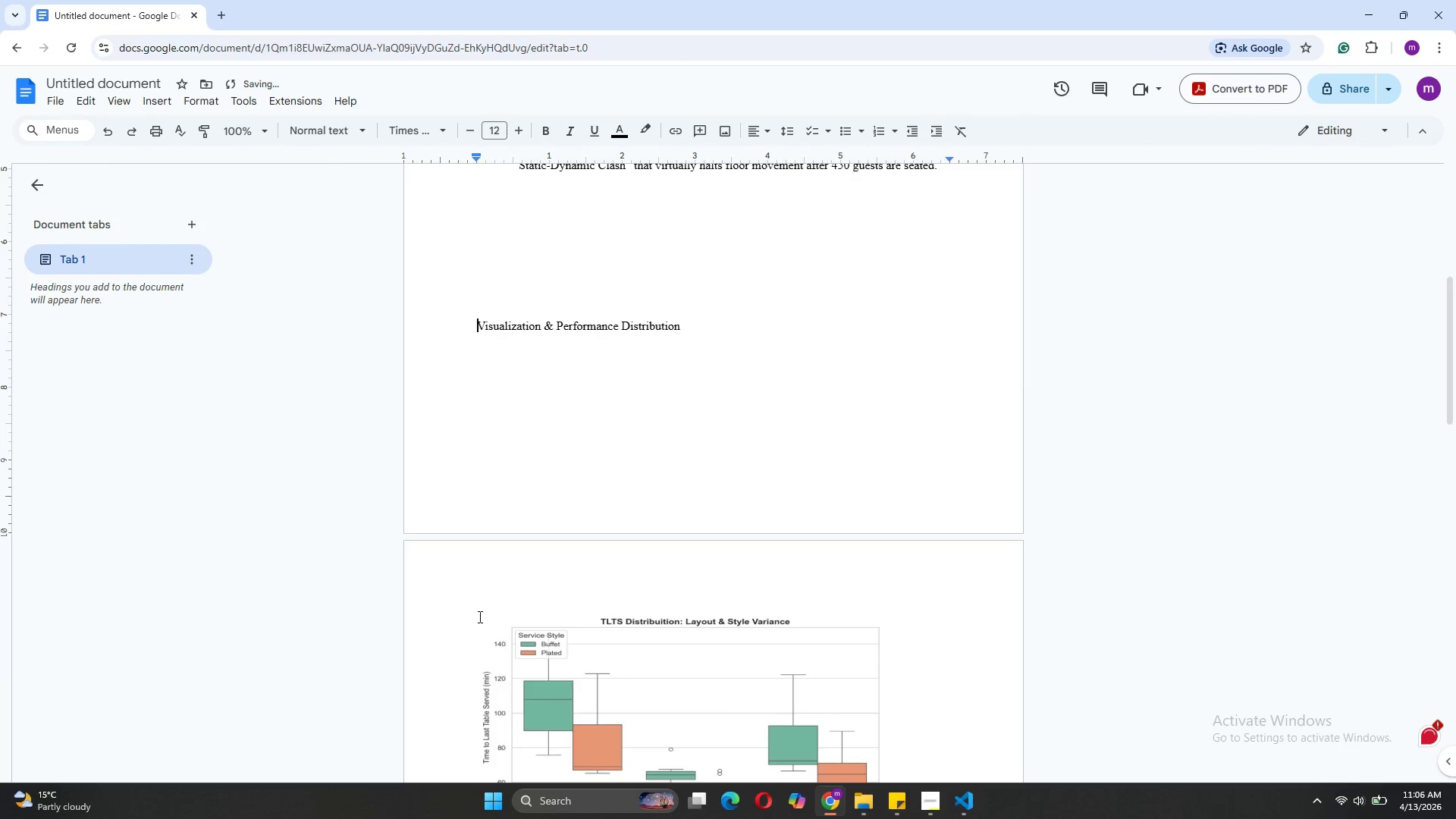 
key(Backspace)
 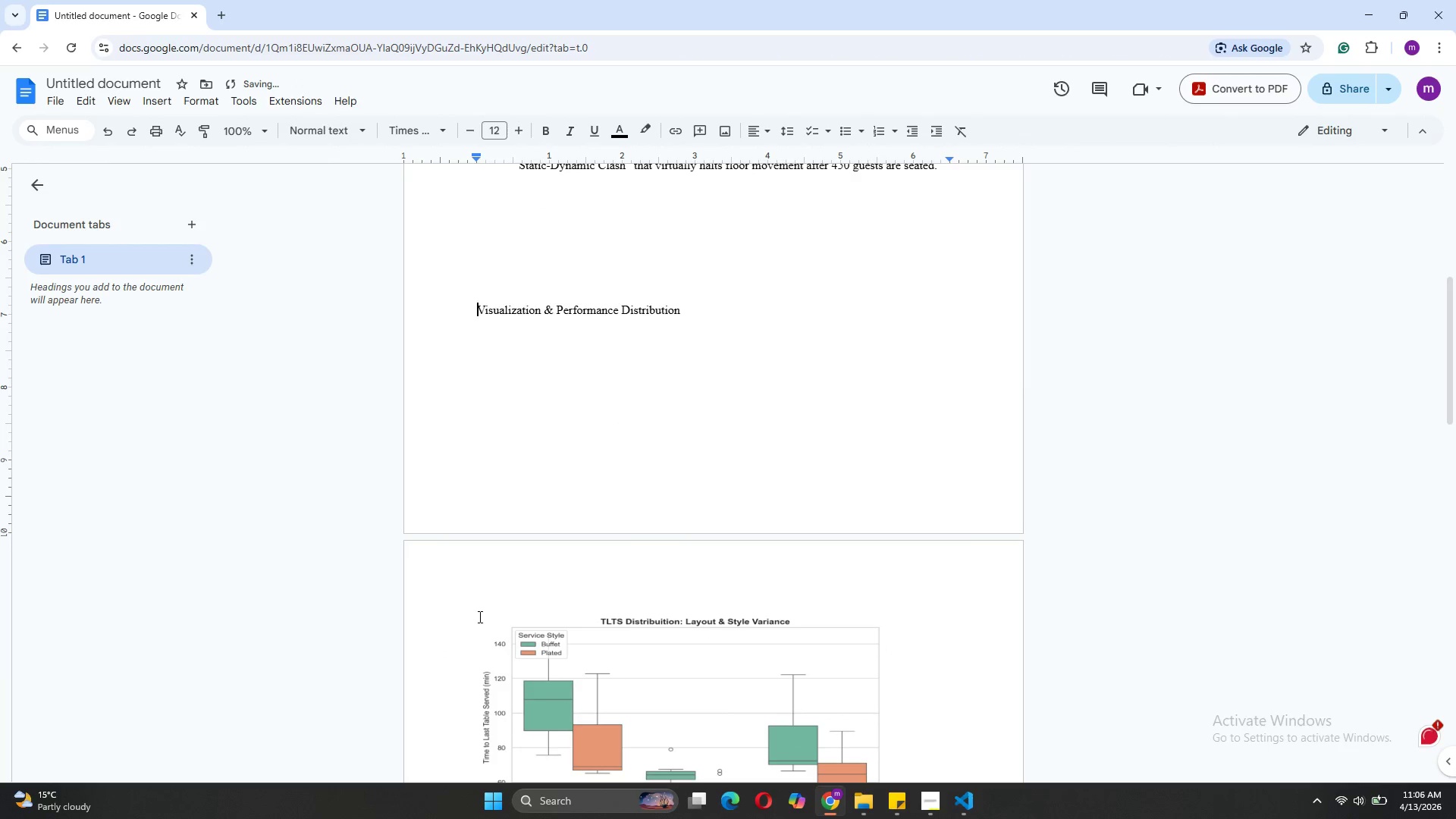 
key(Backspace)
 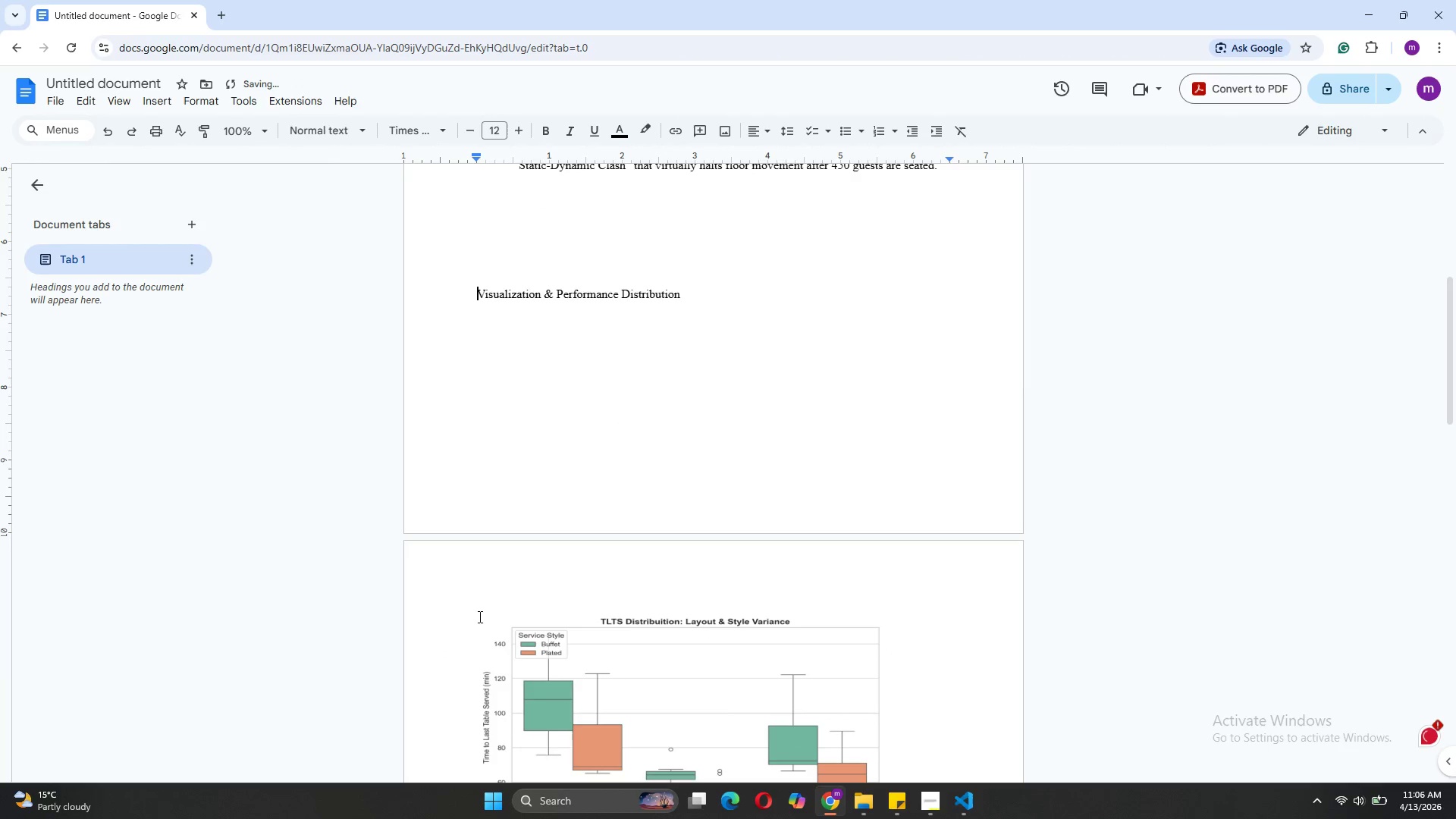 
key(Backspace)
 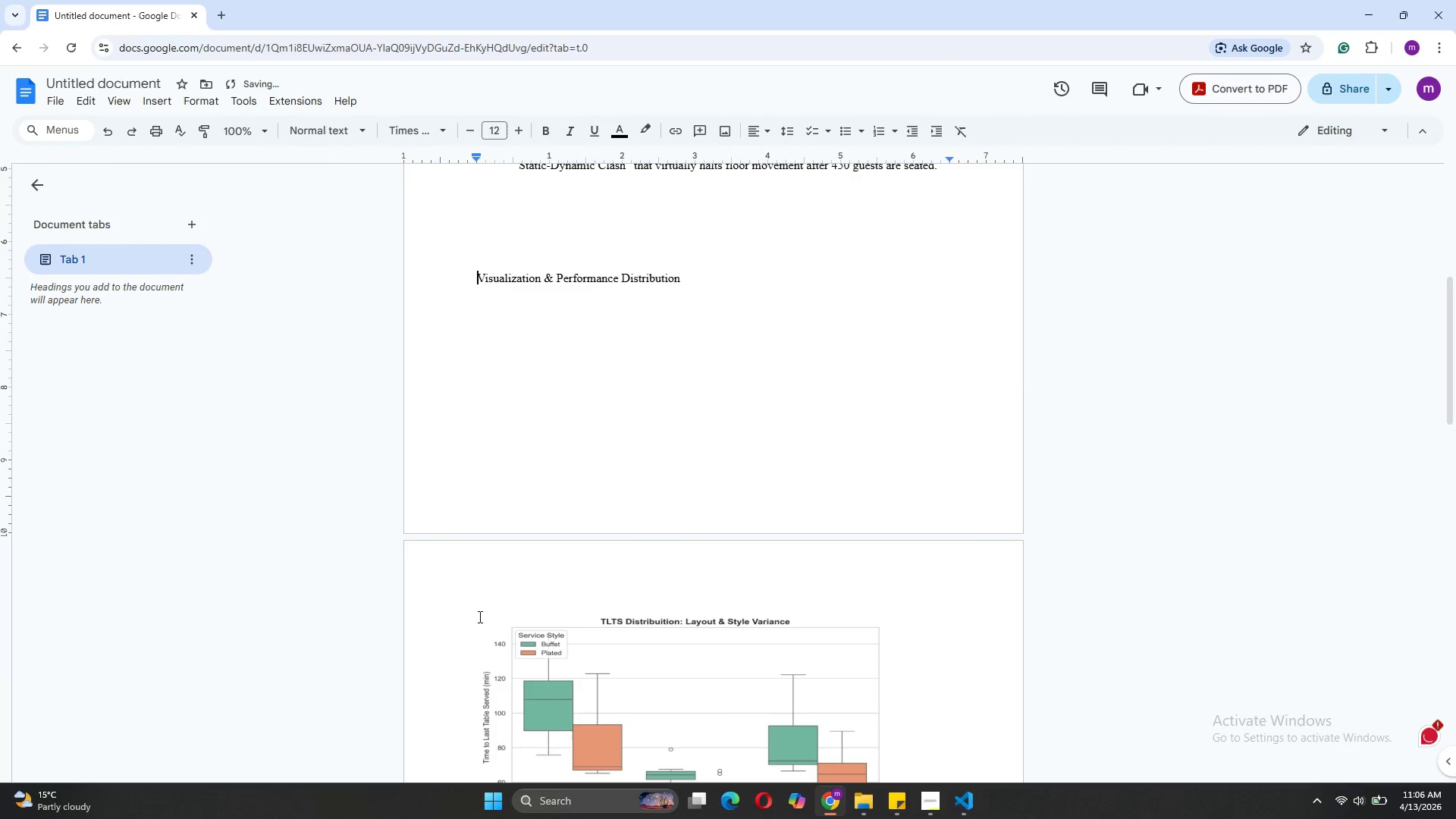 
key(Backspace)
 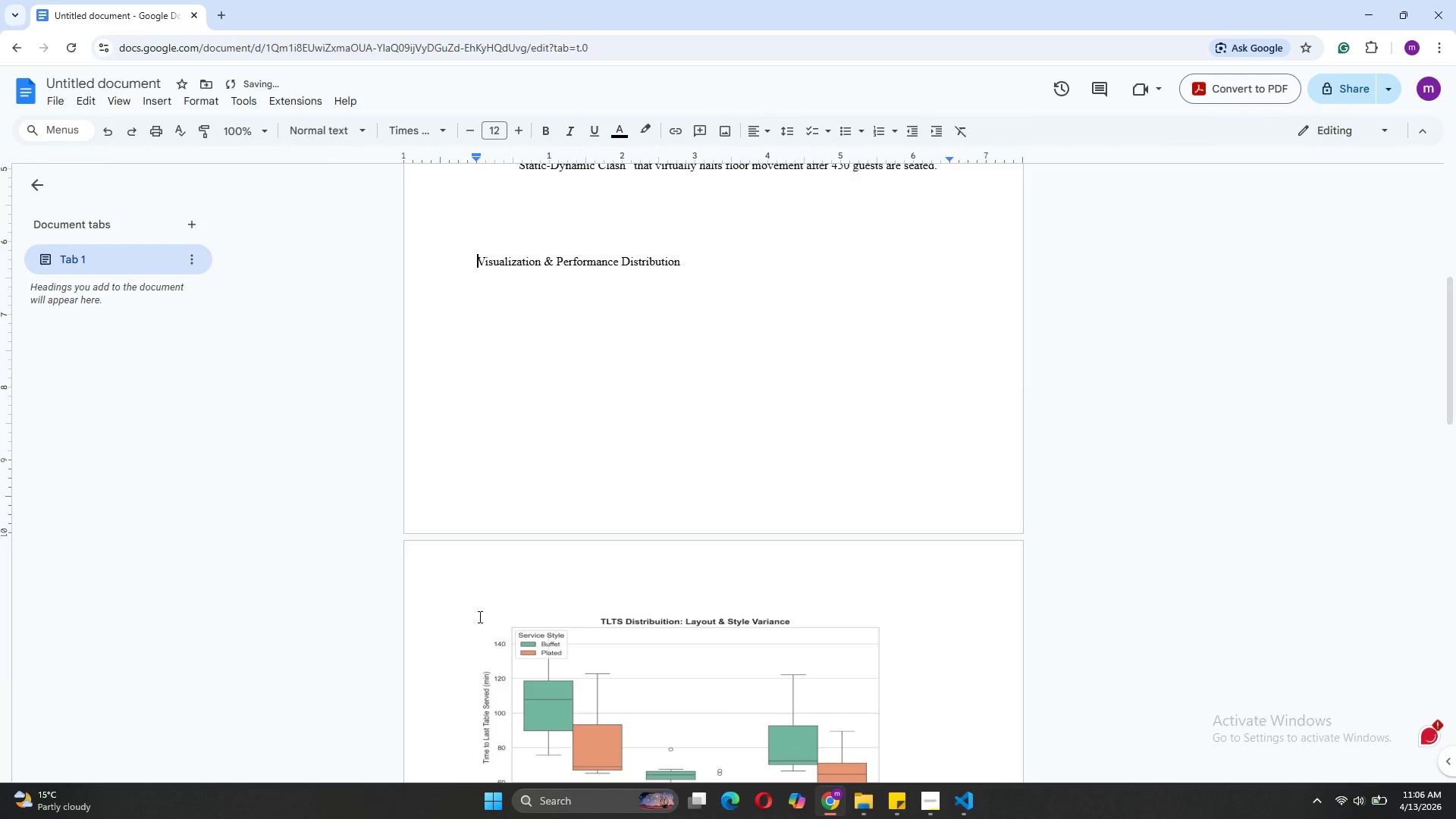 
key(Backspace)
 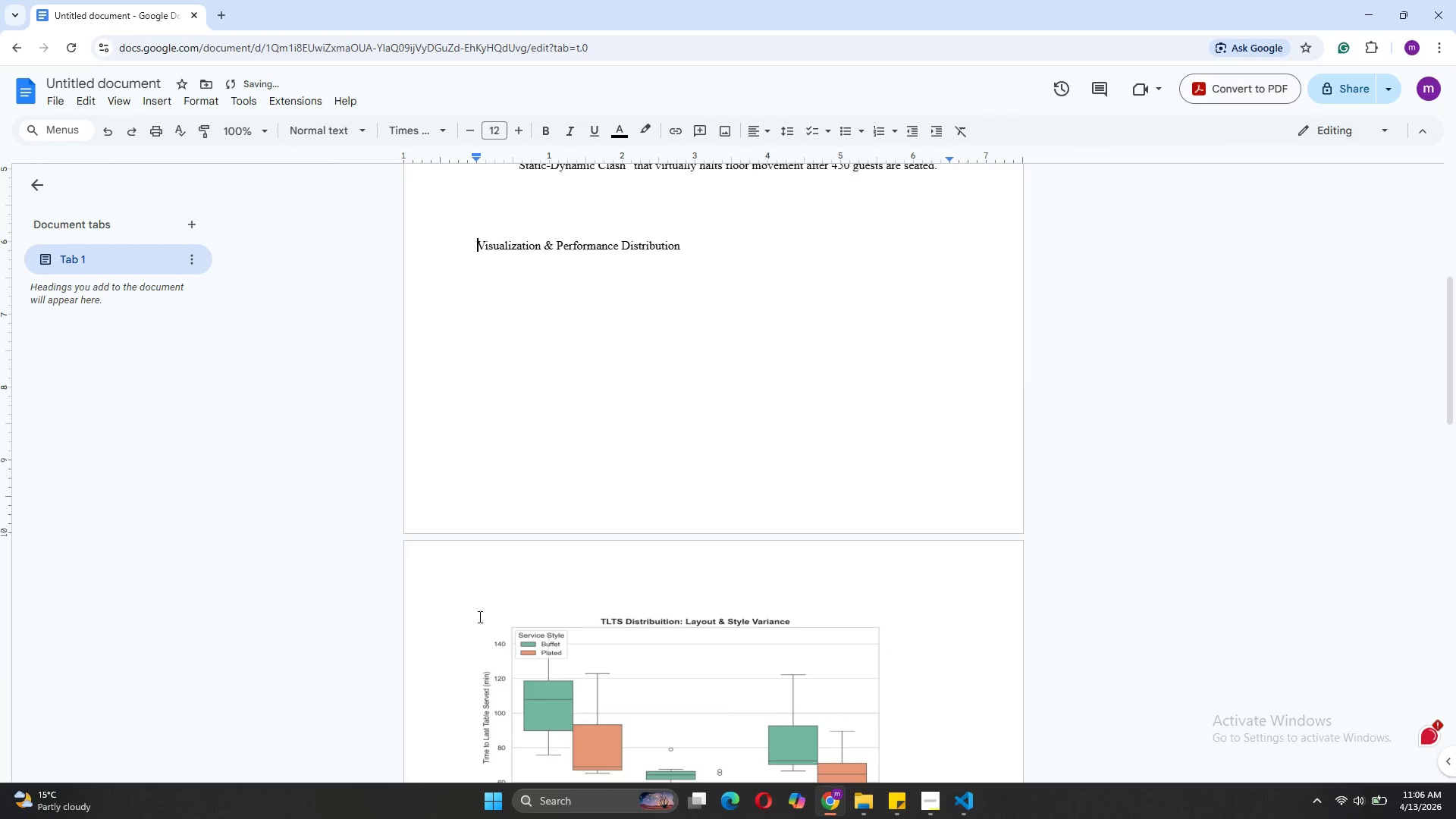 
key(Backspace)
 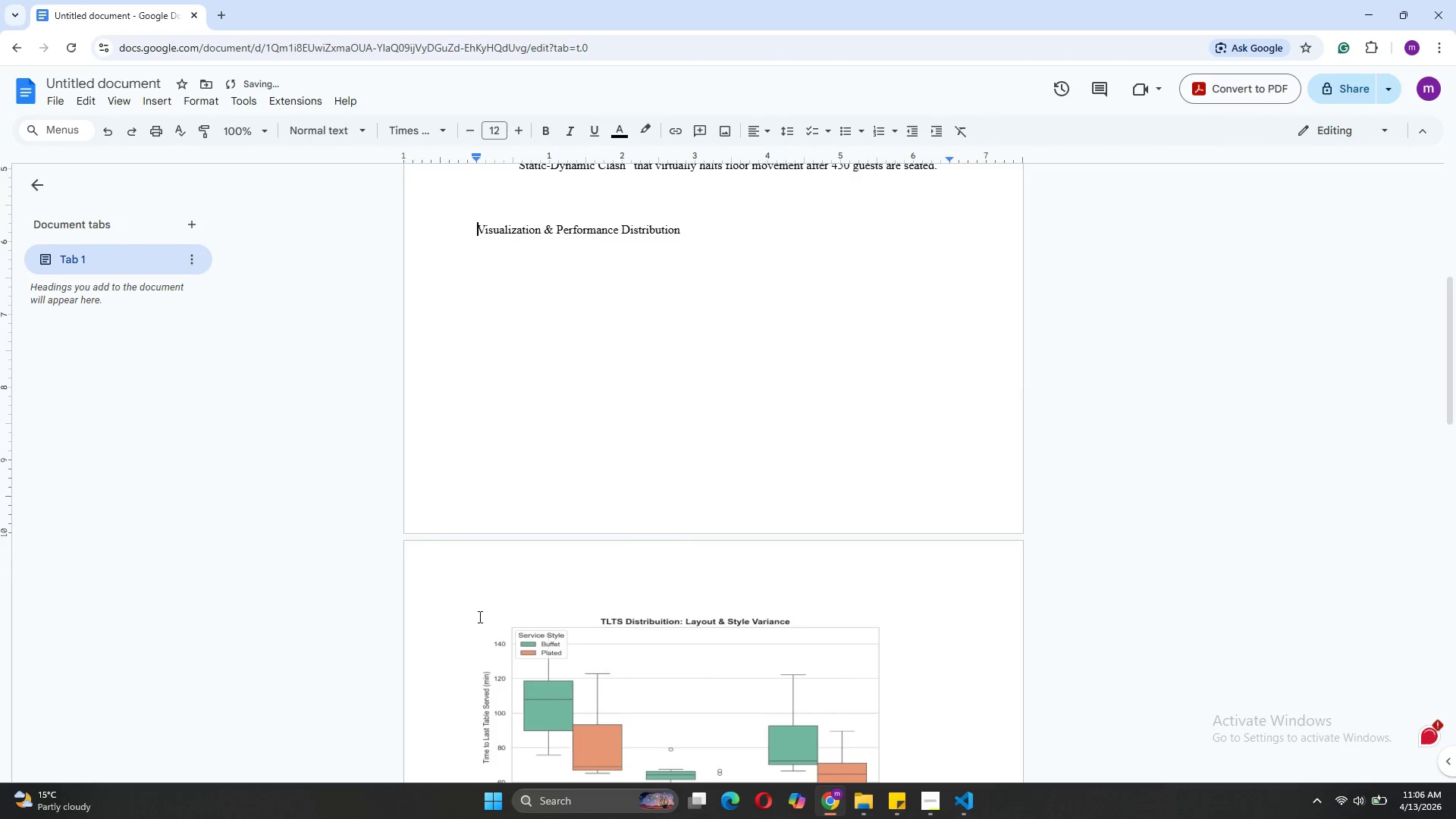 
key(Backspace)
 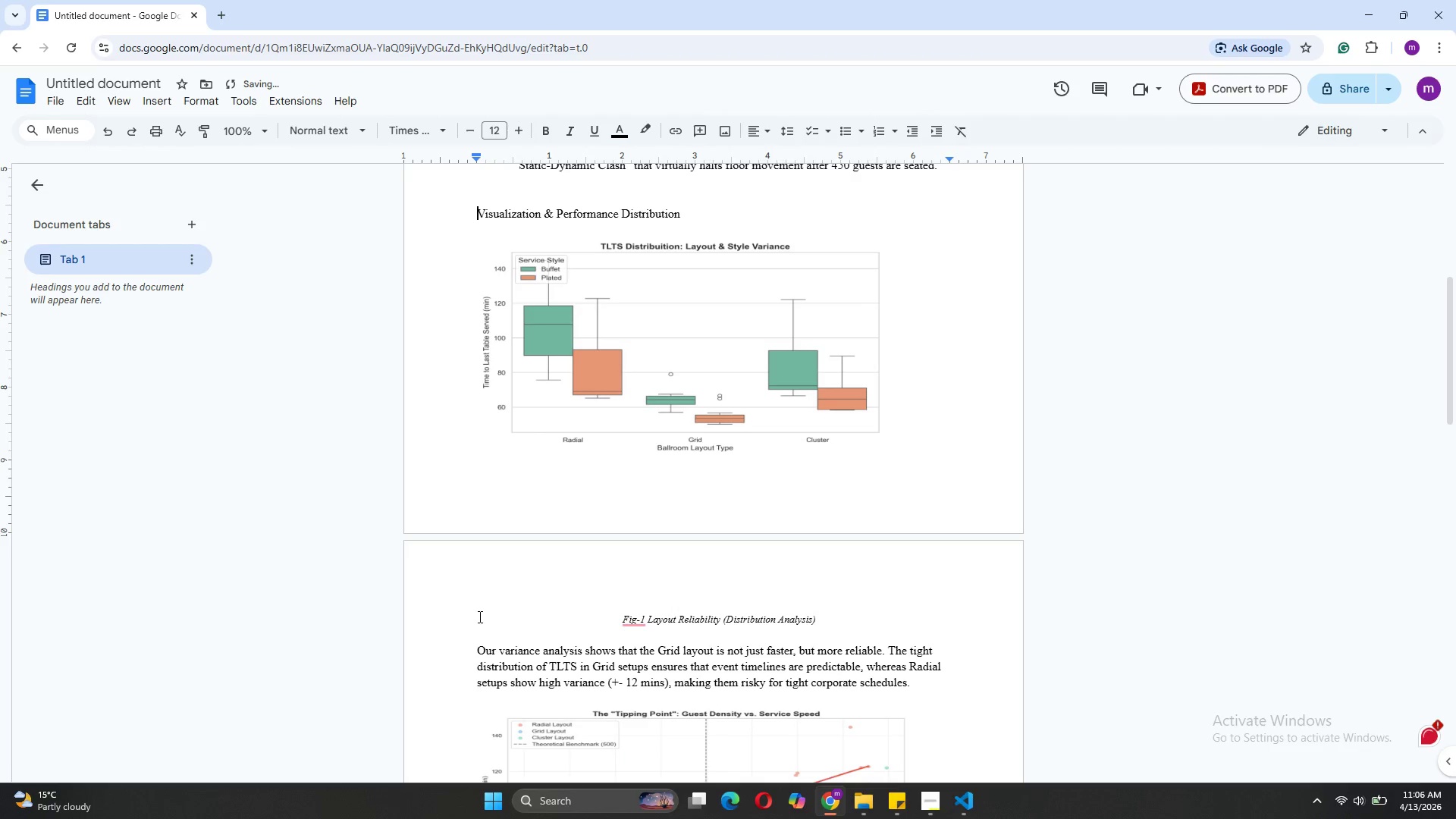 
key(Backspace)
 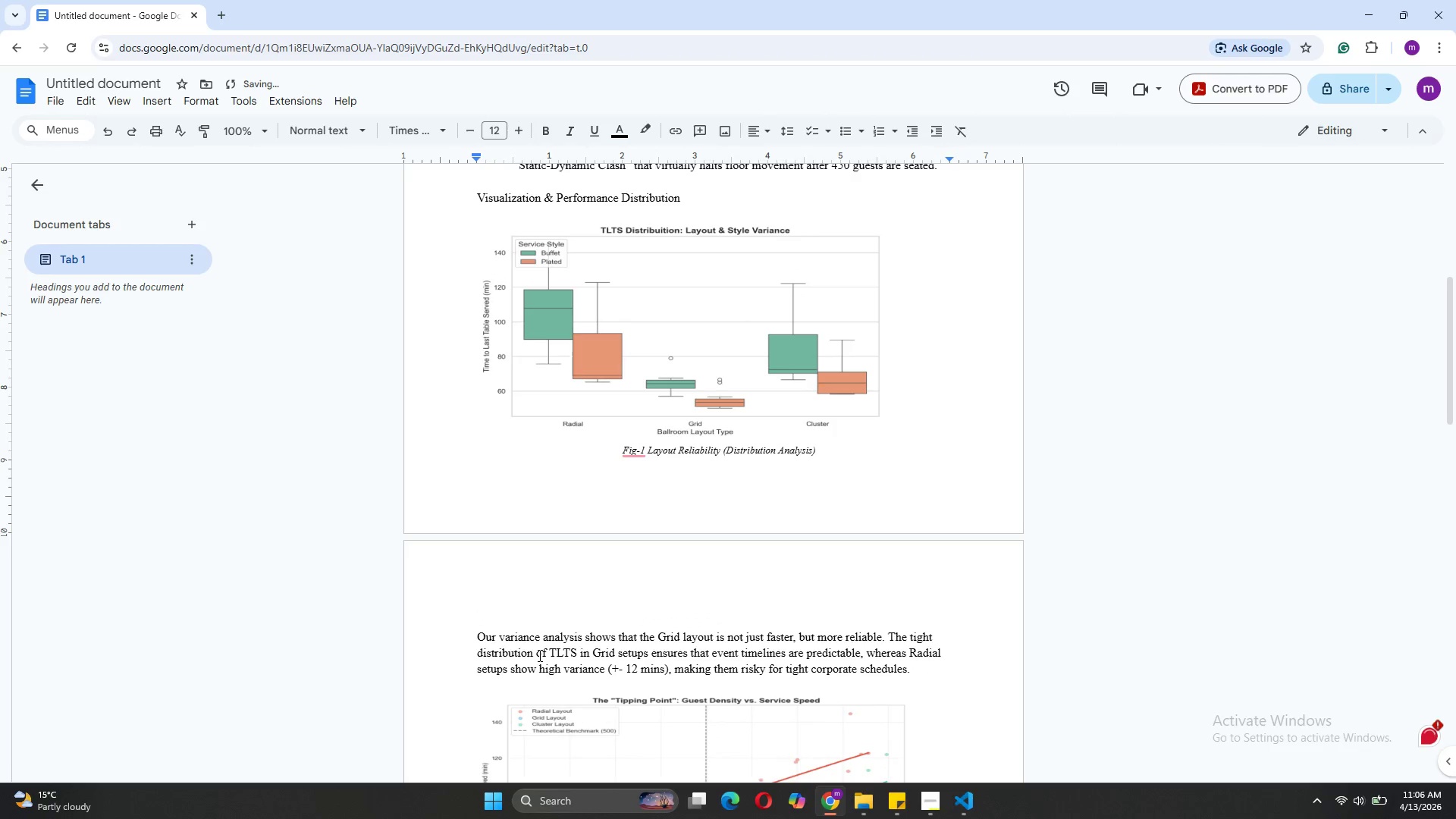 
left_click([477, 637])
 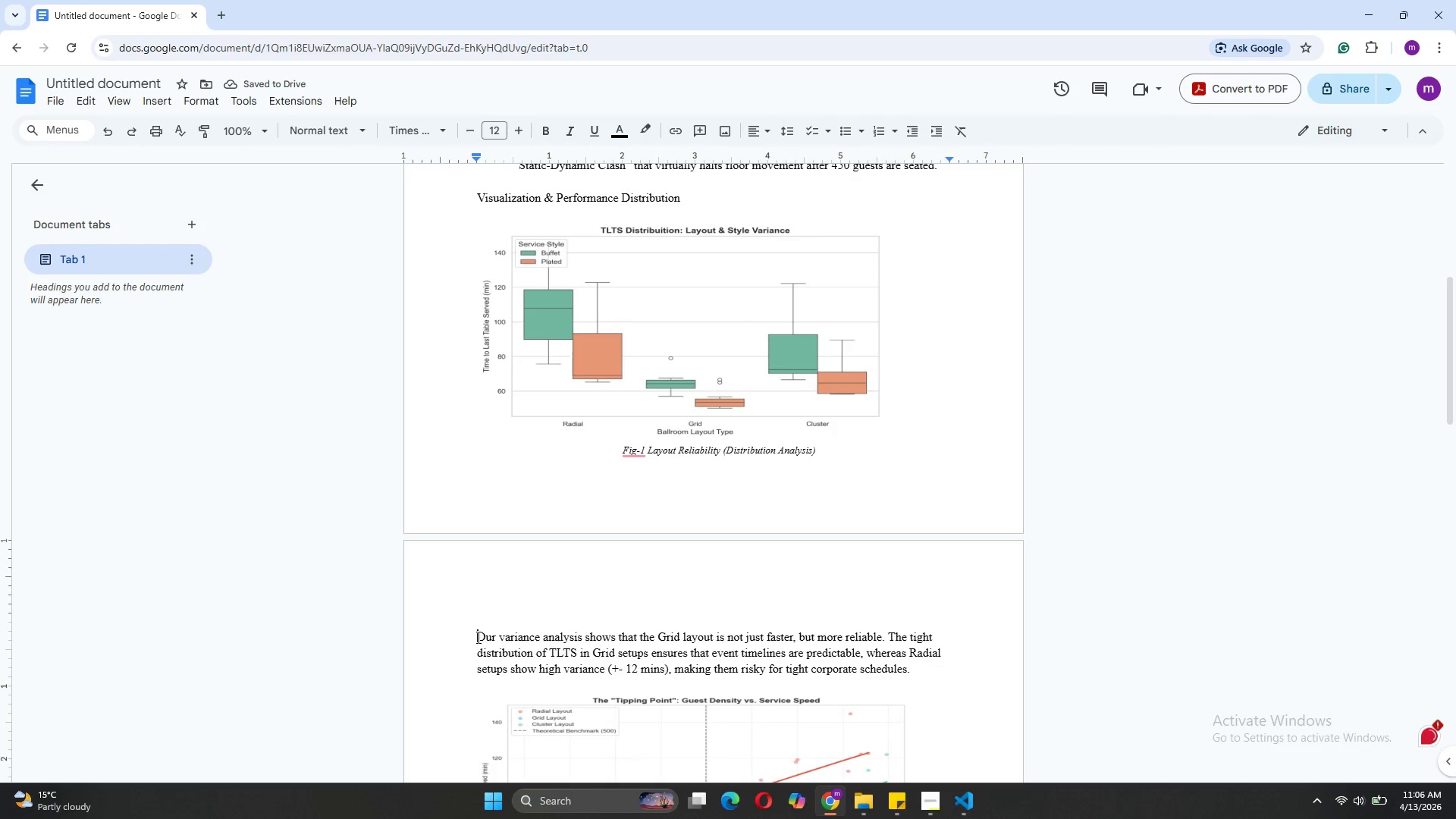 
key(Backspace)
 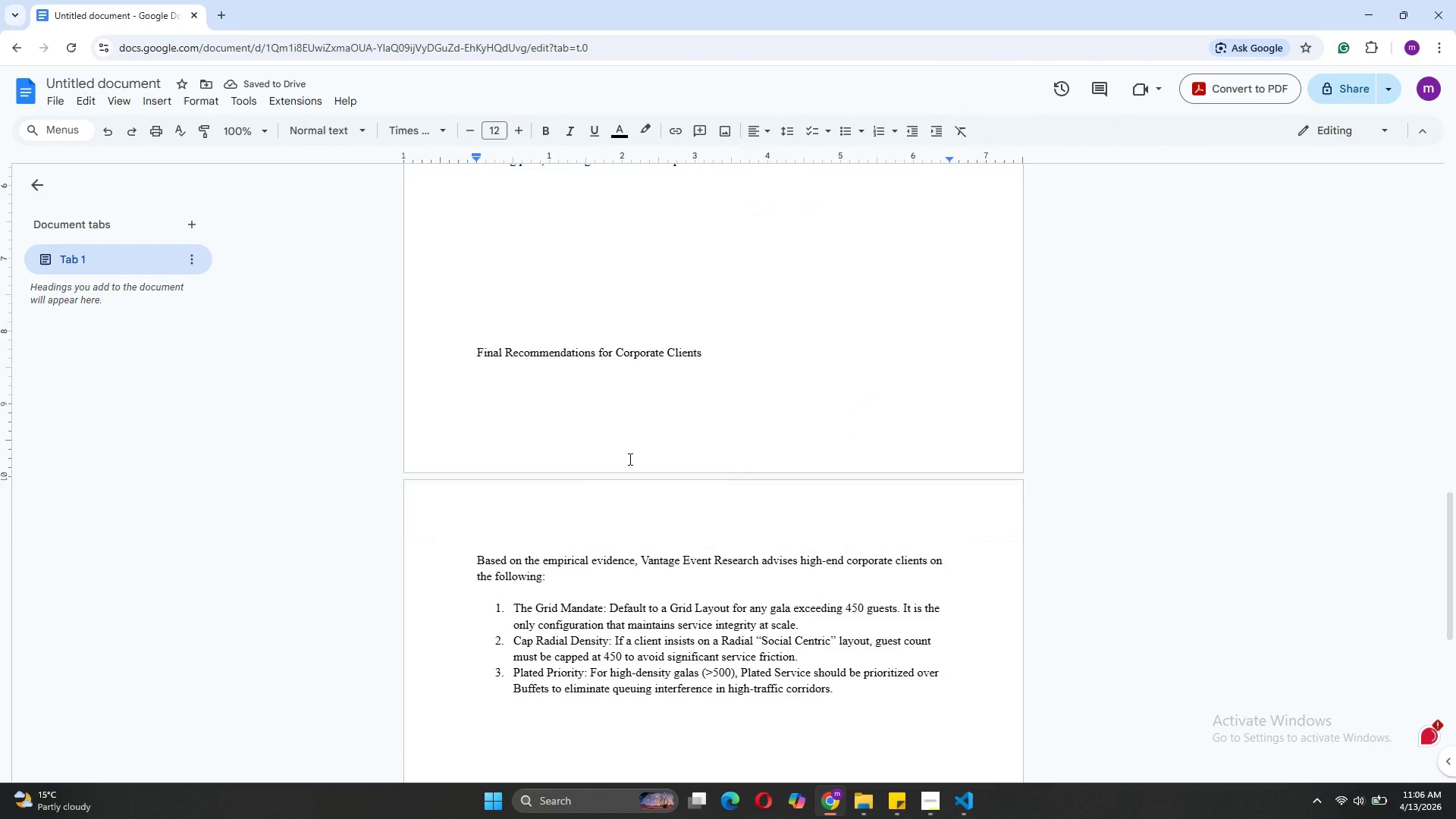 
wait(6.14)
 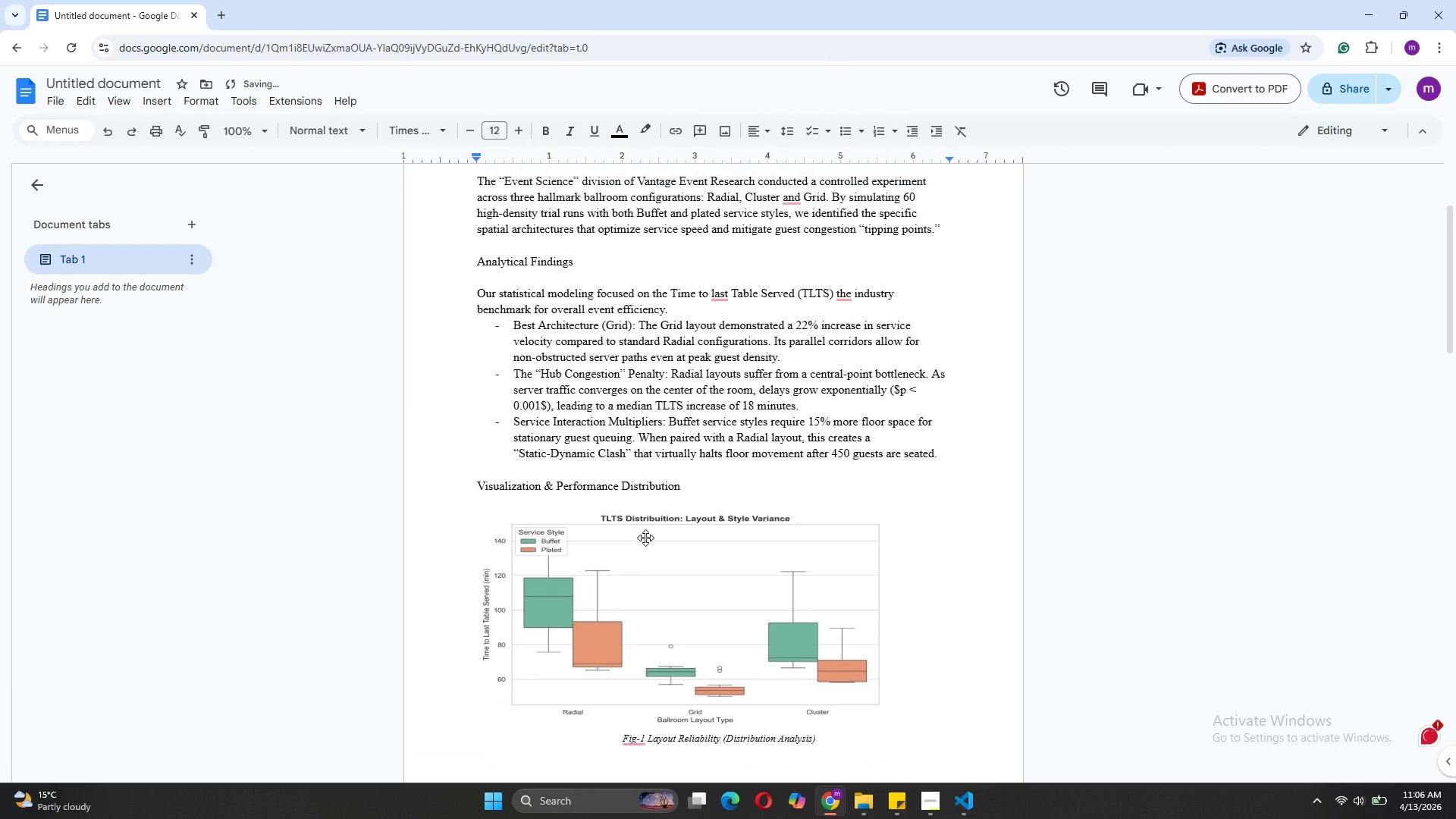 
left_click([473, 443])
 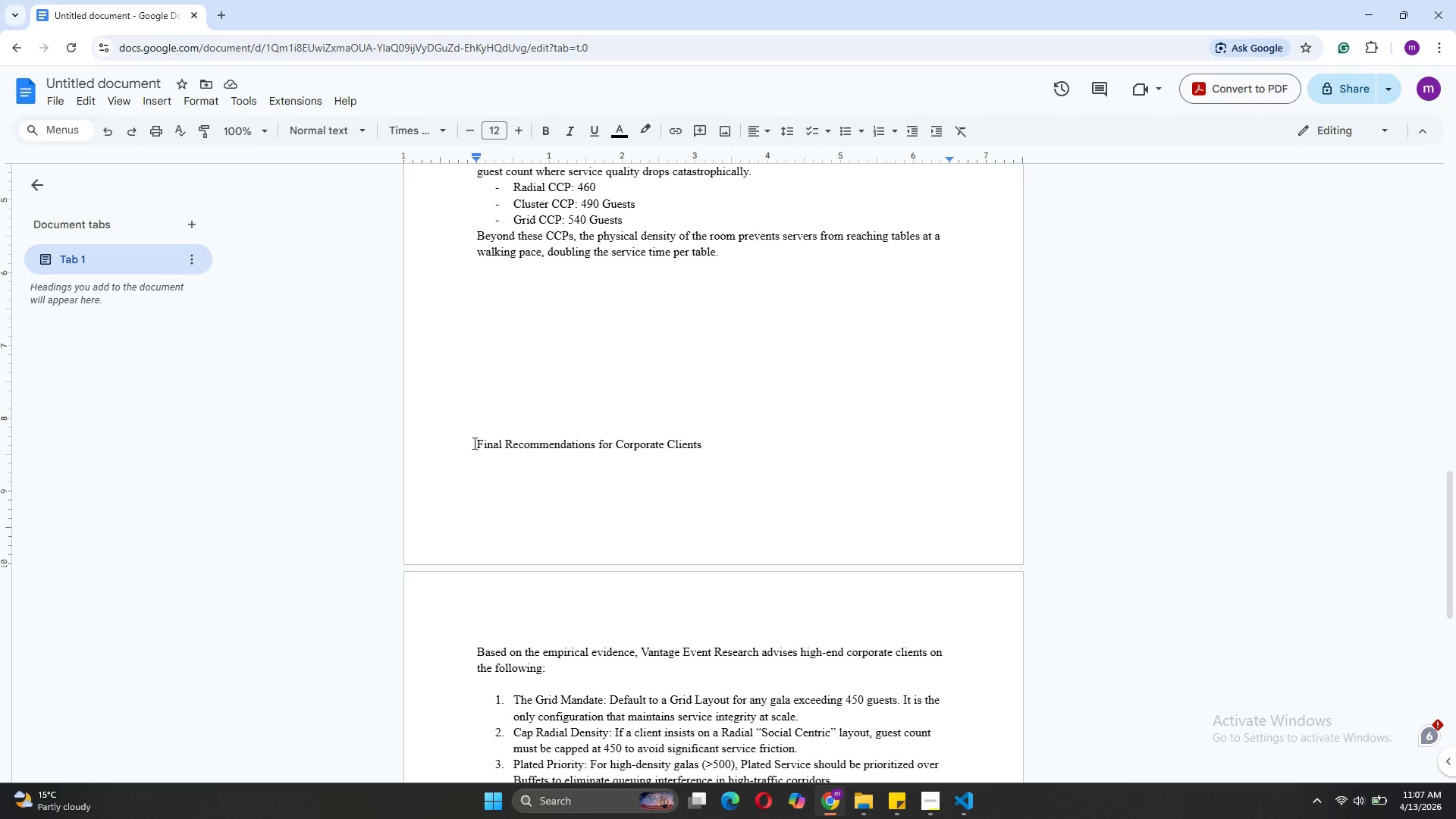 
key(Backspace)
 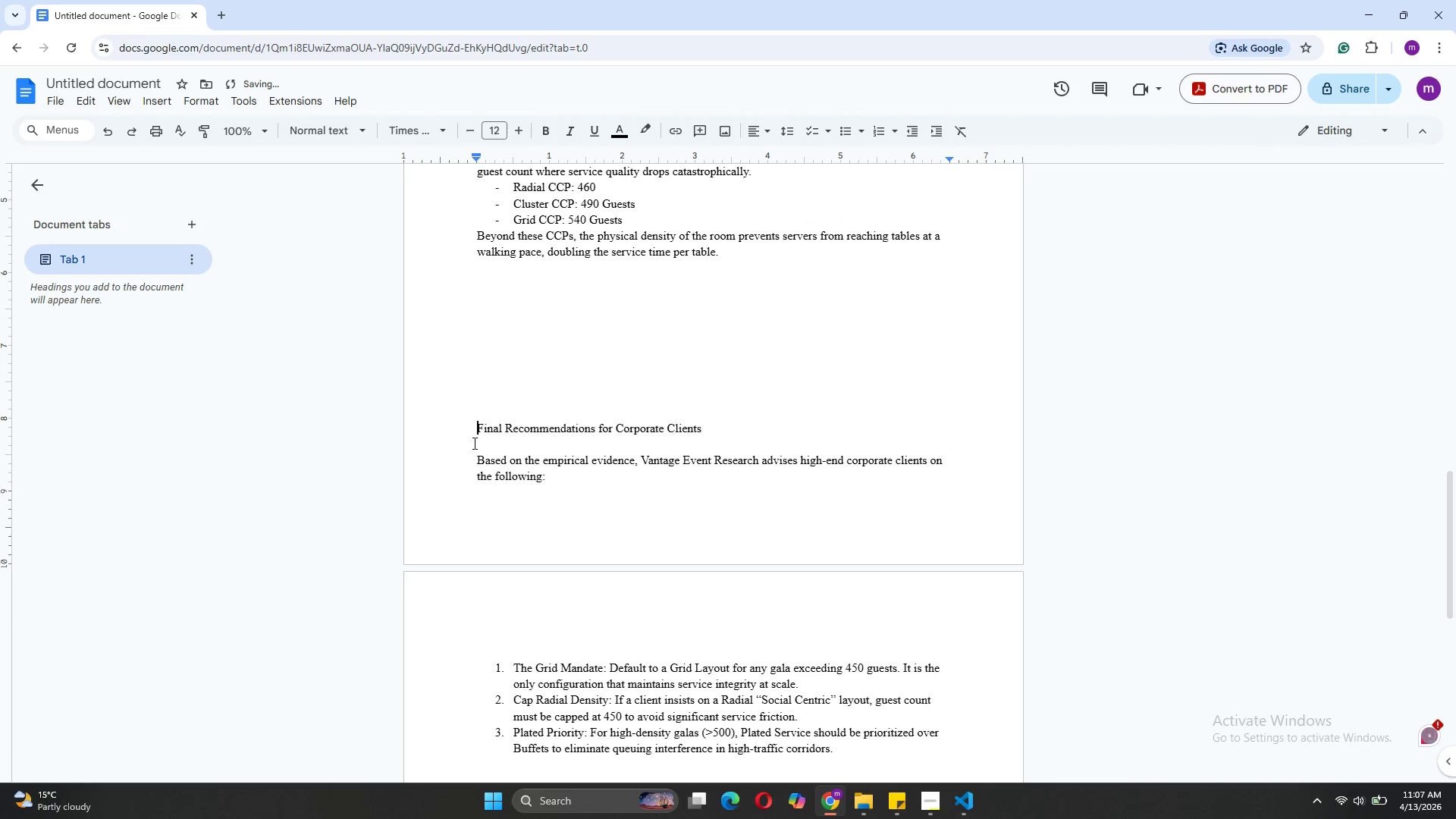 
key(Backspace)
 